 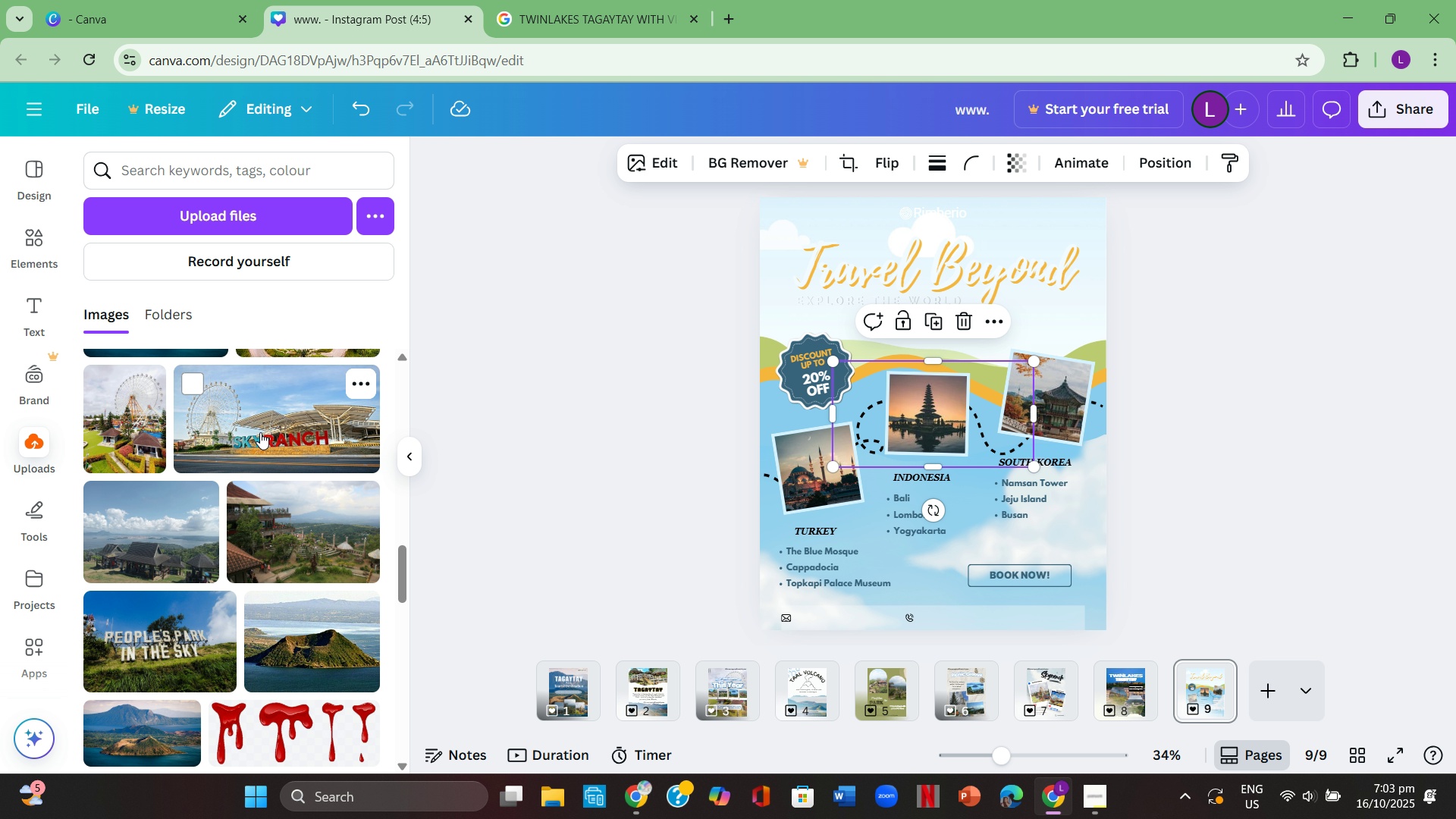 
left_click([1254, 382])
 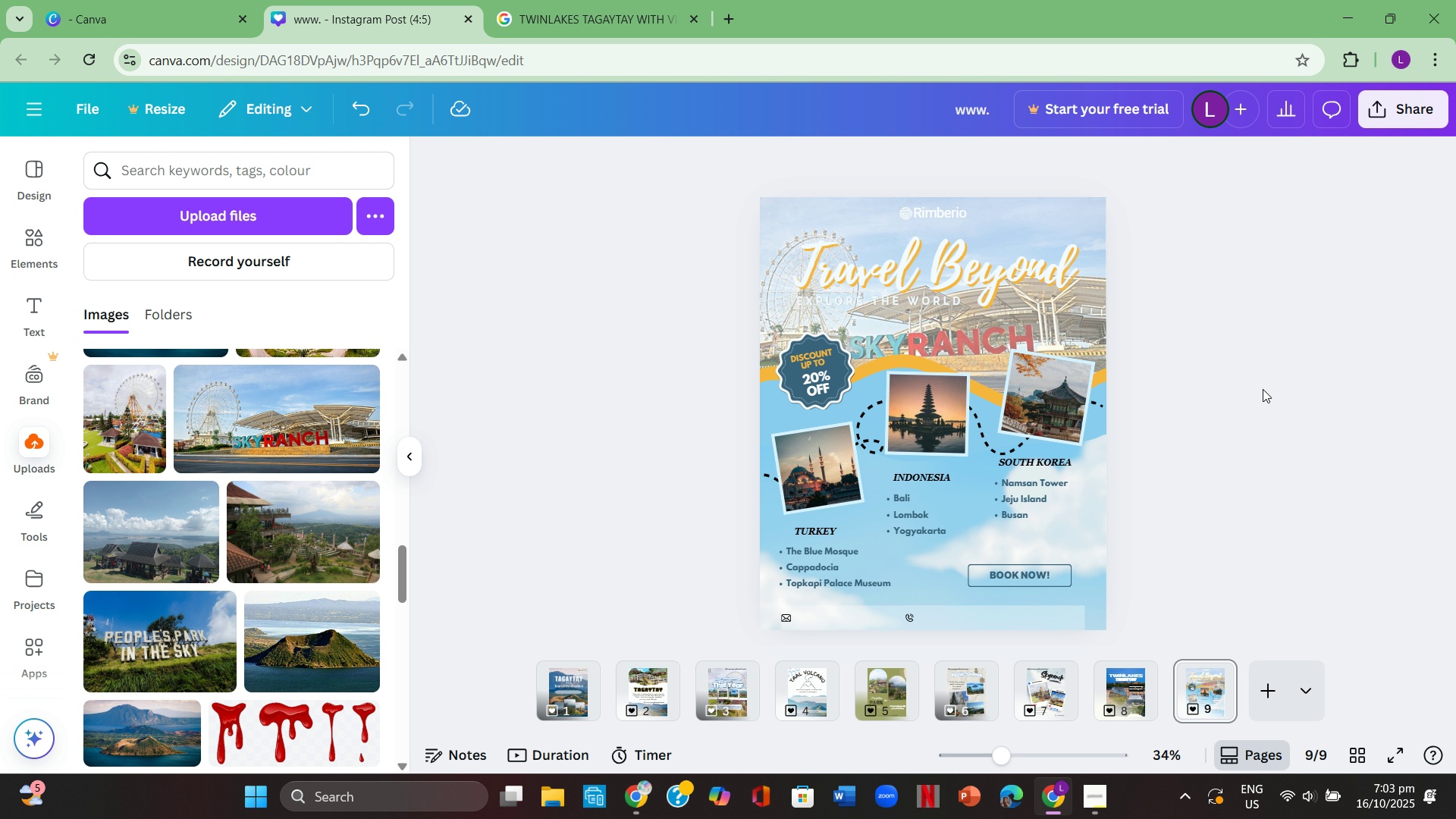 
left_click([1263, 389])
 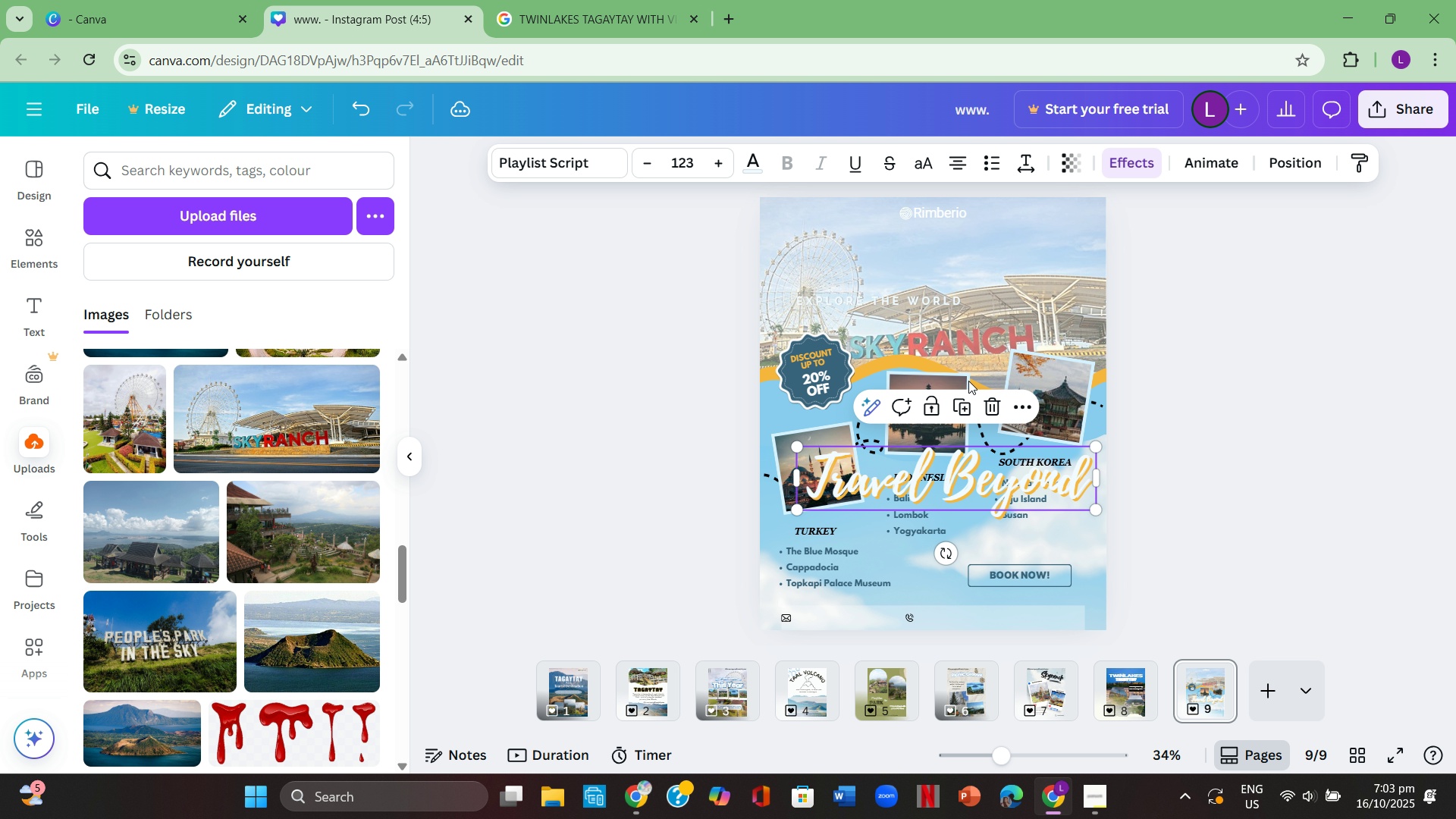 
wait(6.79)
 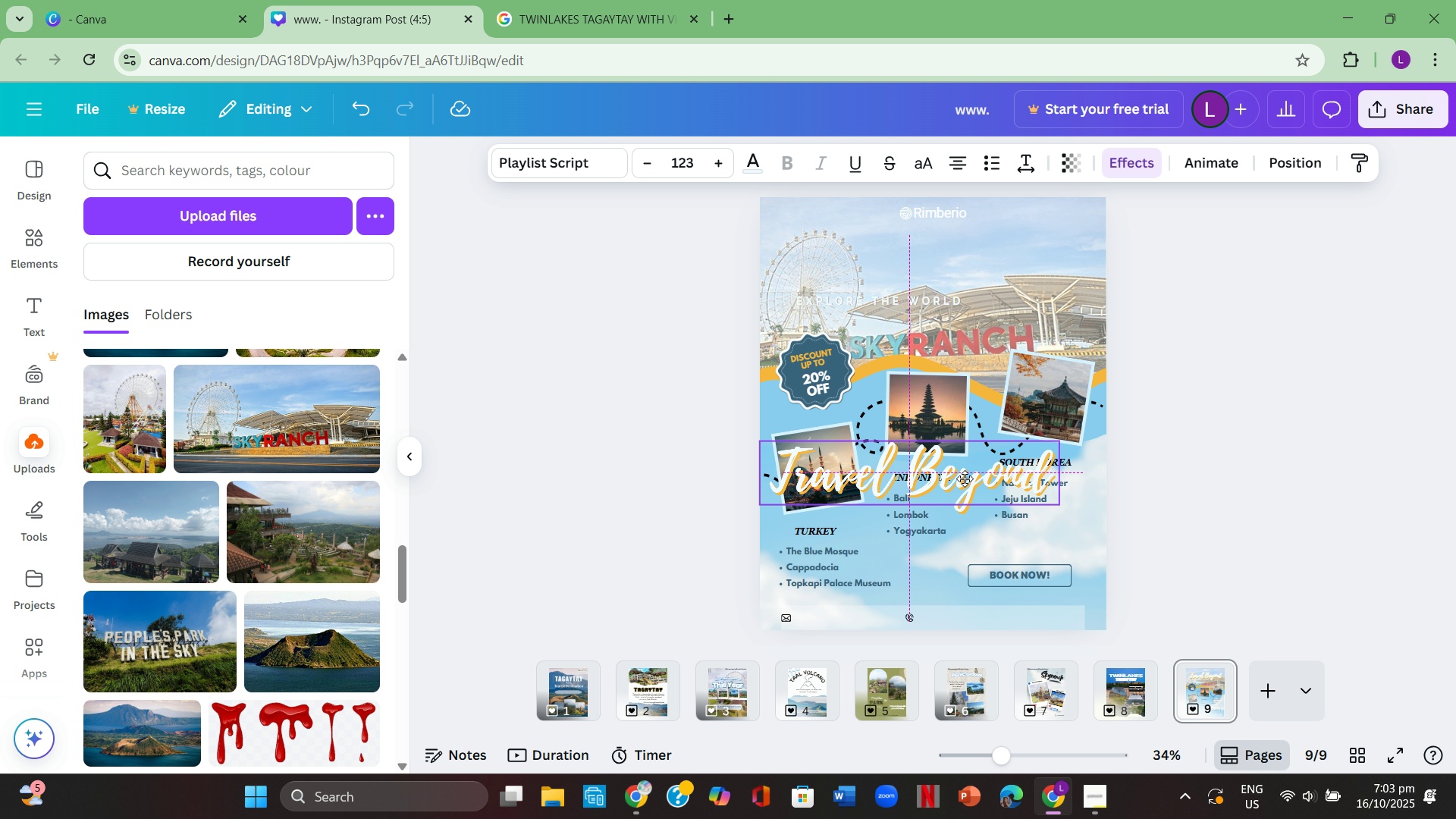 
key(Backspace)
 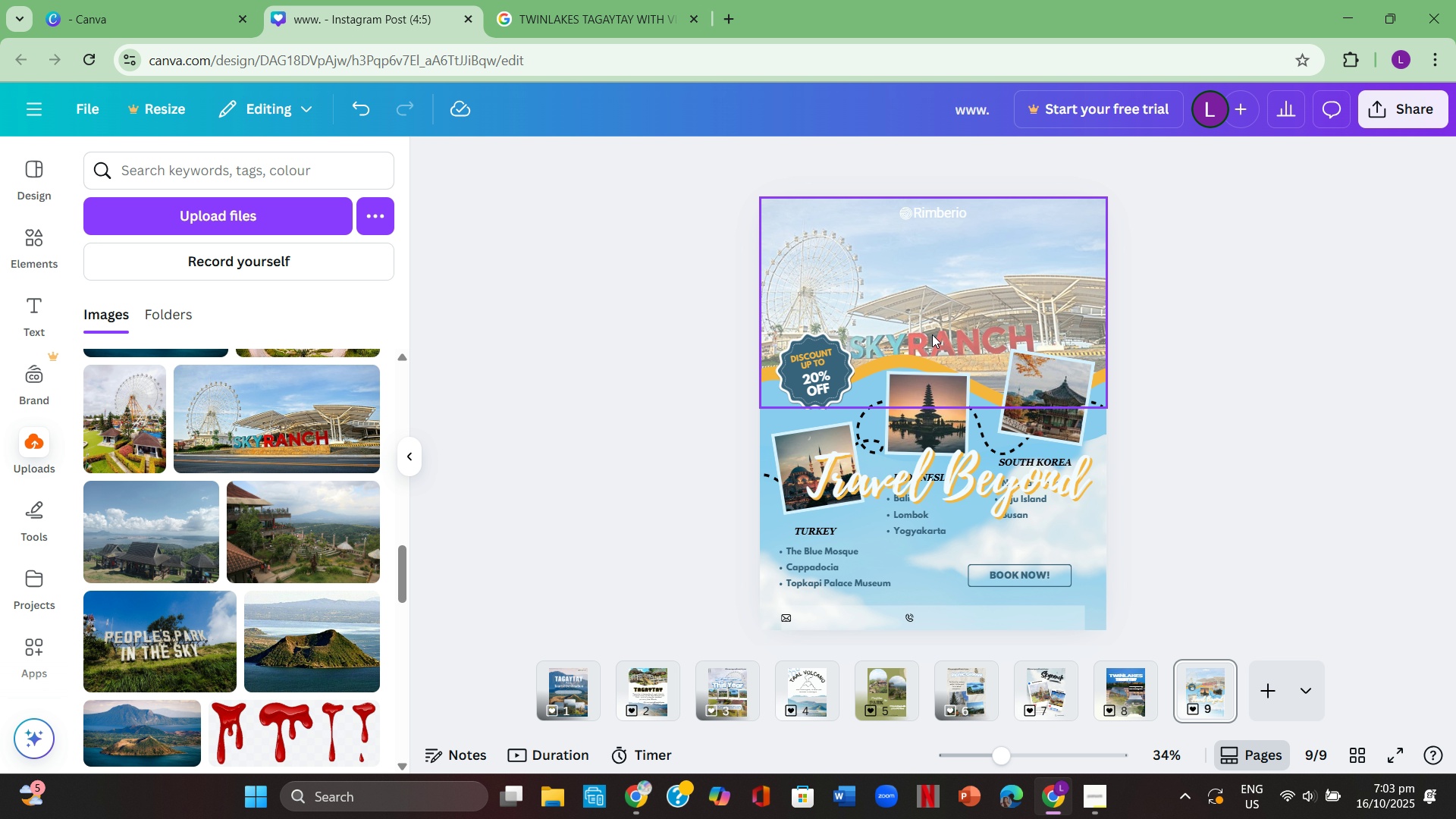 
left_click([934, 337])
 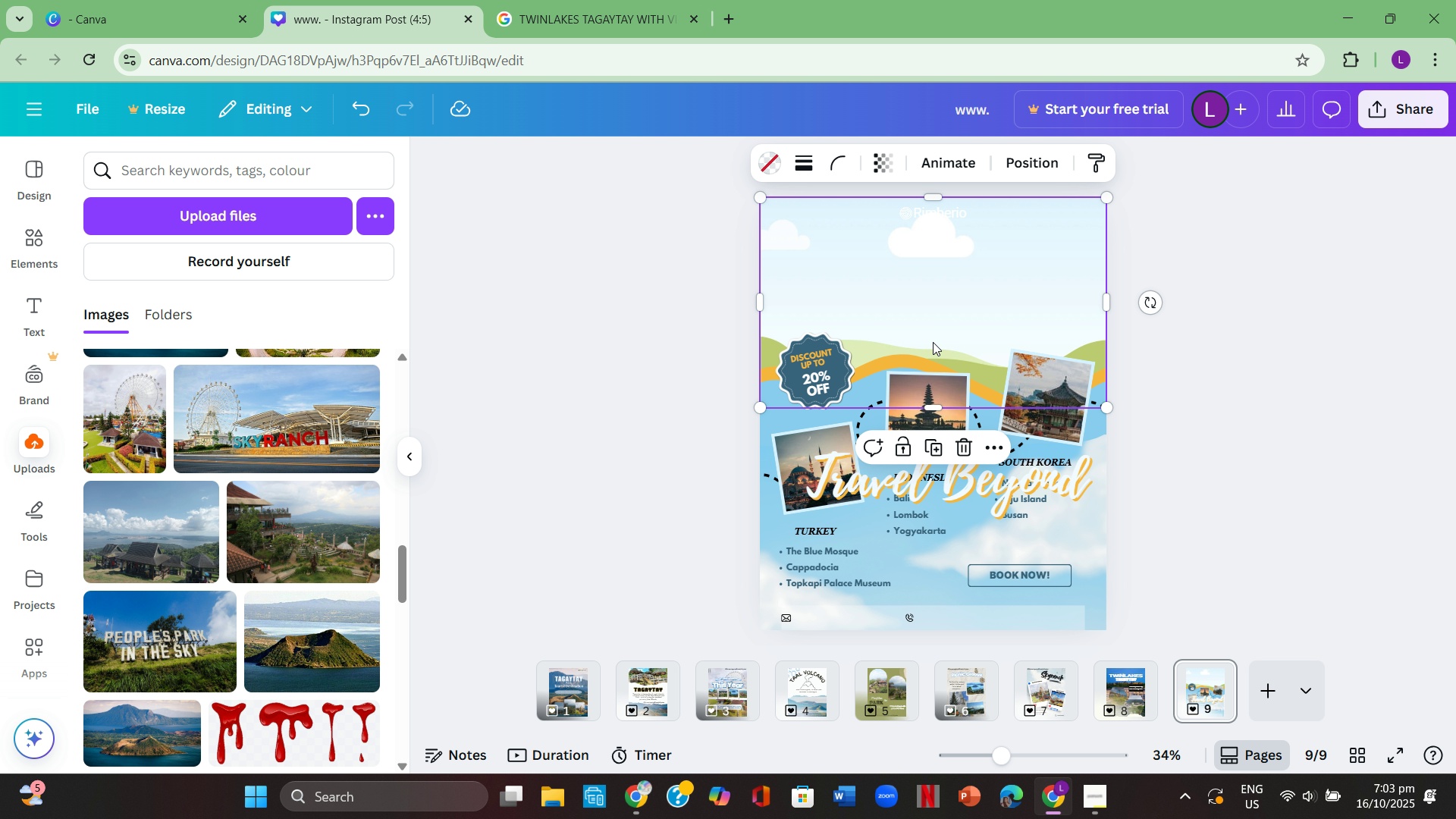 
key(Backspace)
 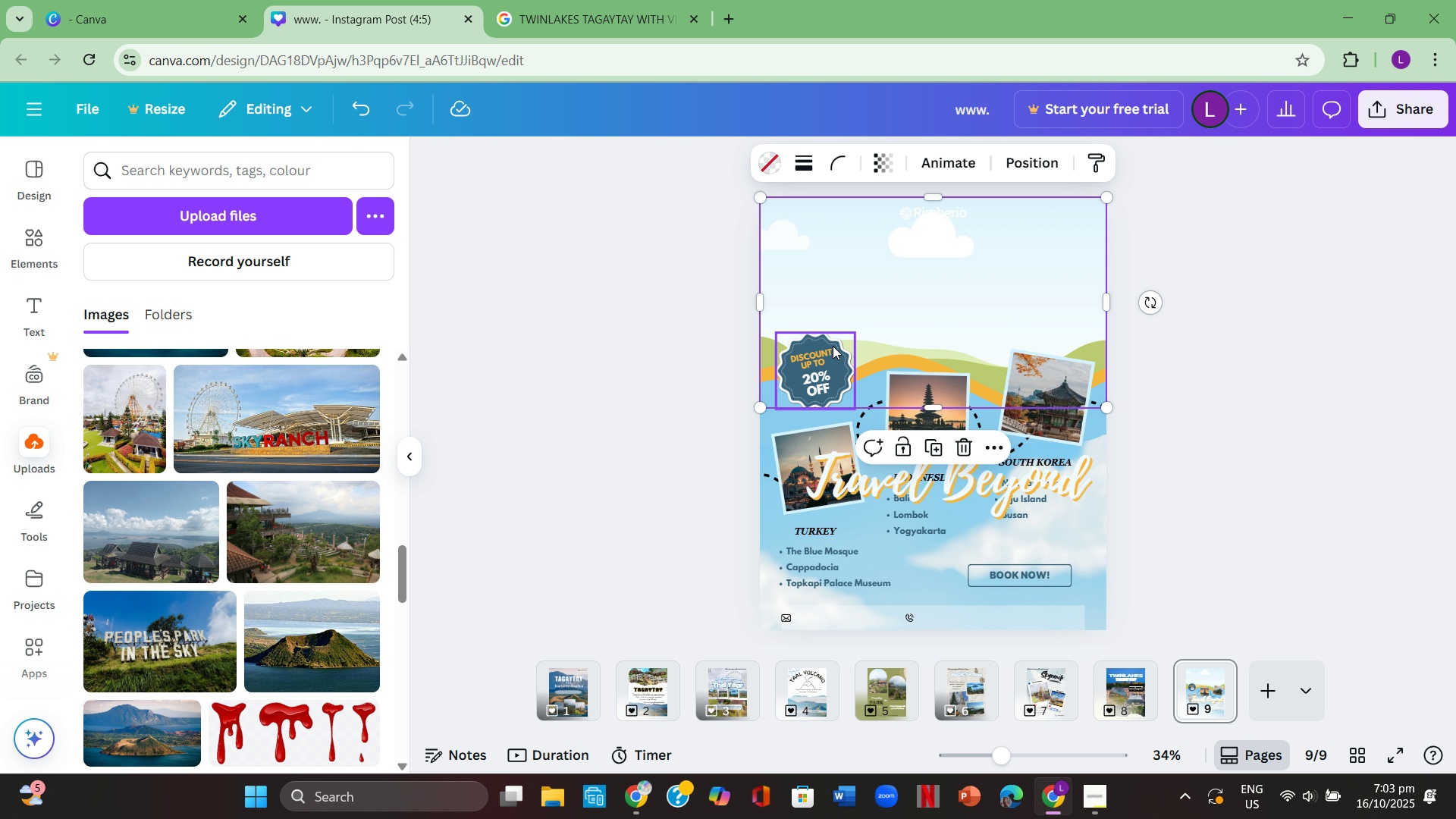 
left_click([827, 358])
 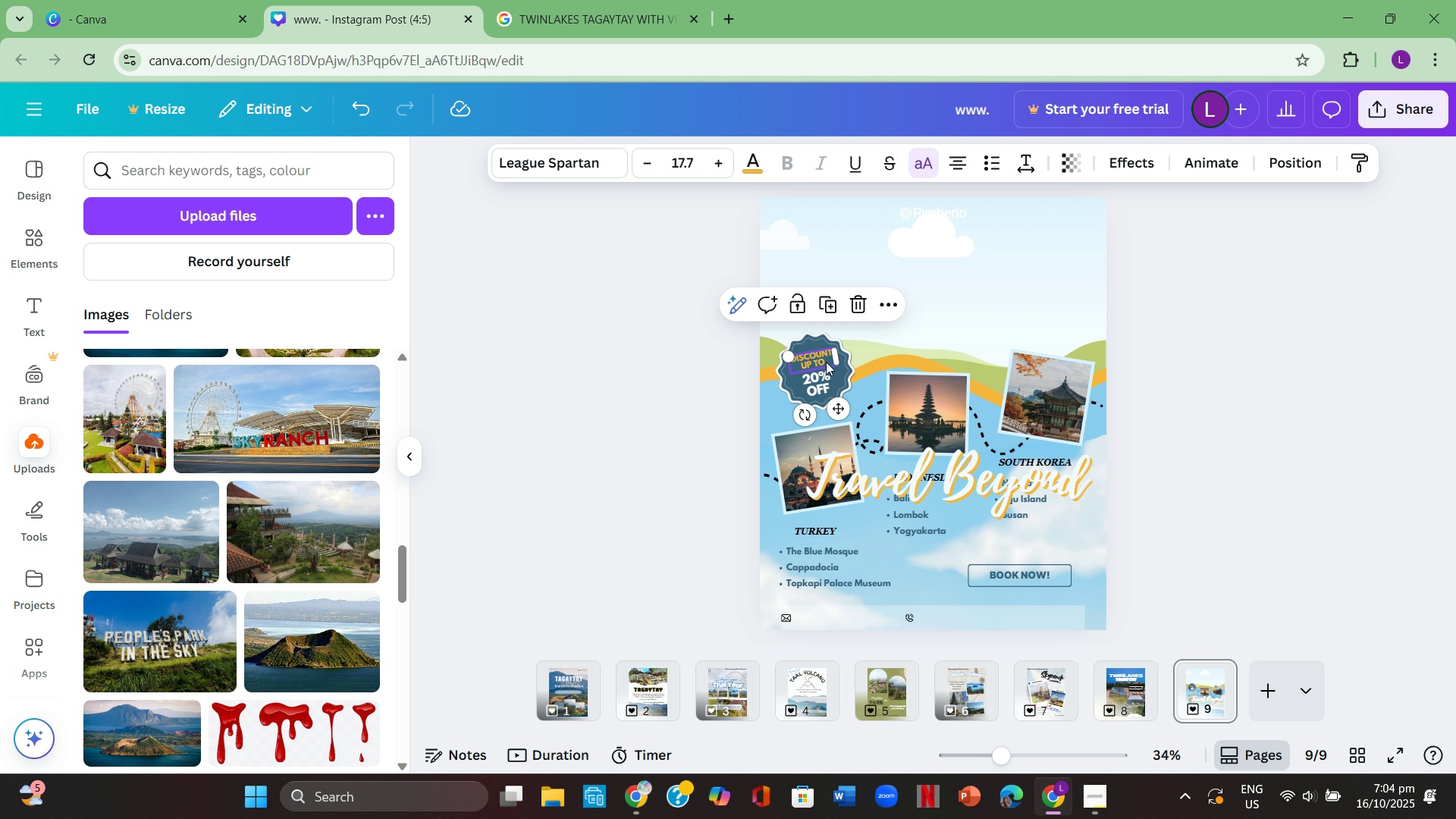 
key(Backspace)
 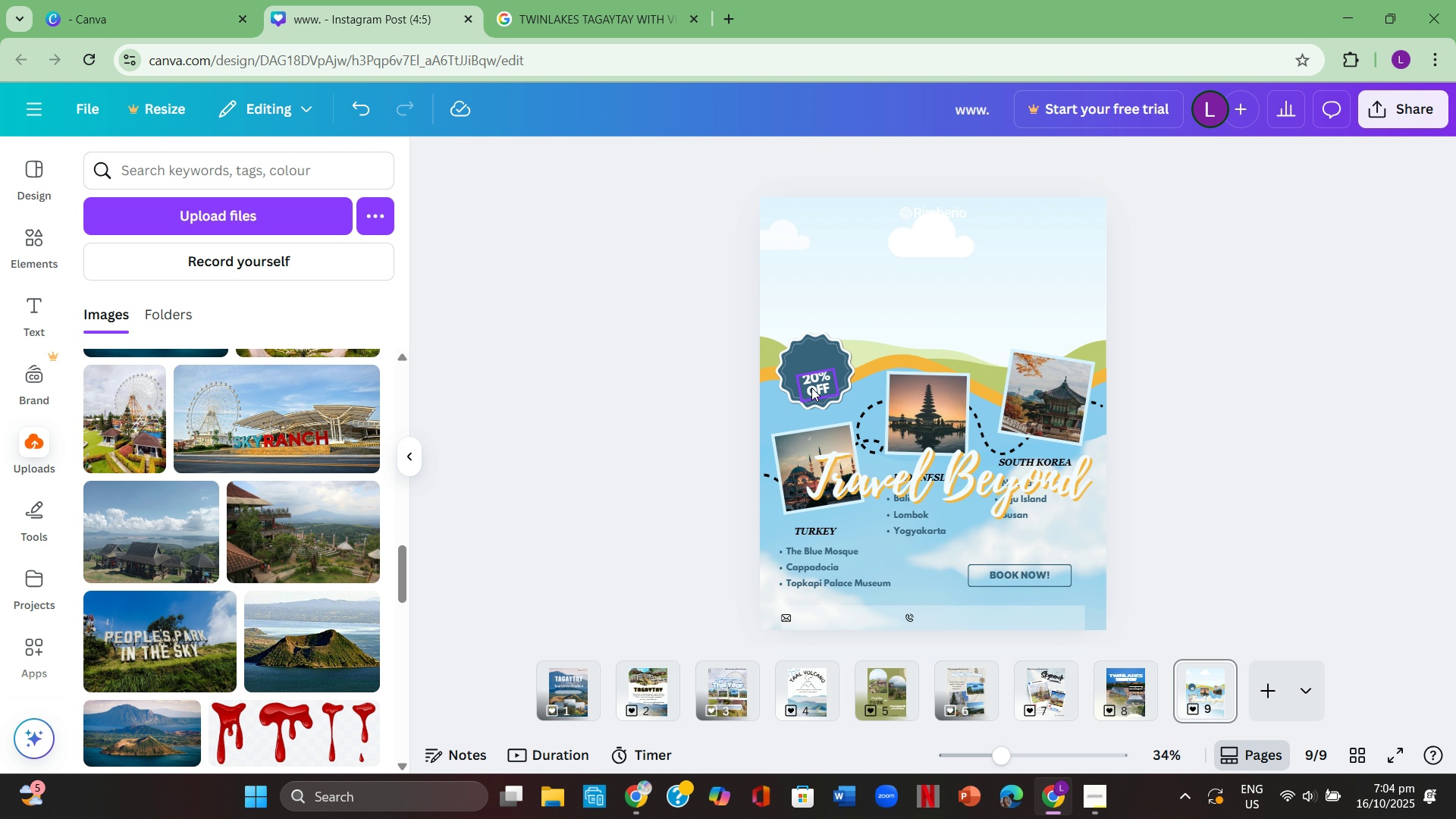 
left_click([814, 378])
 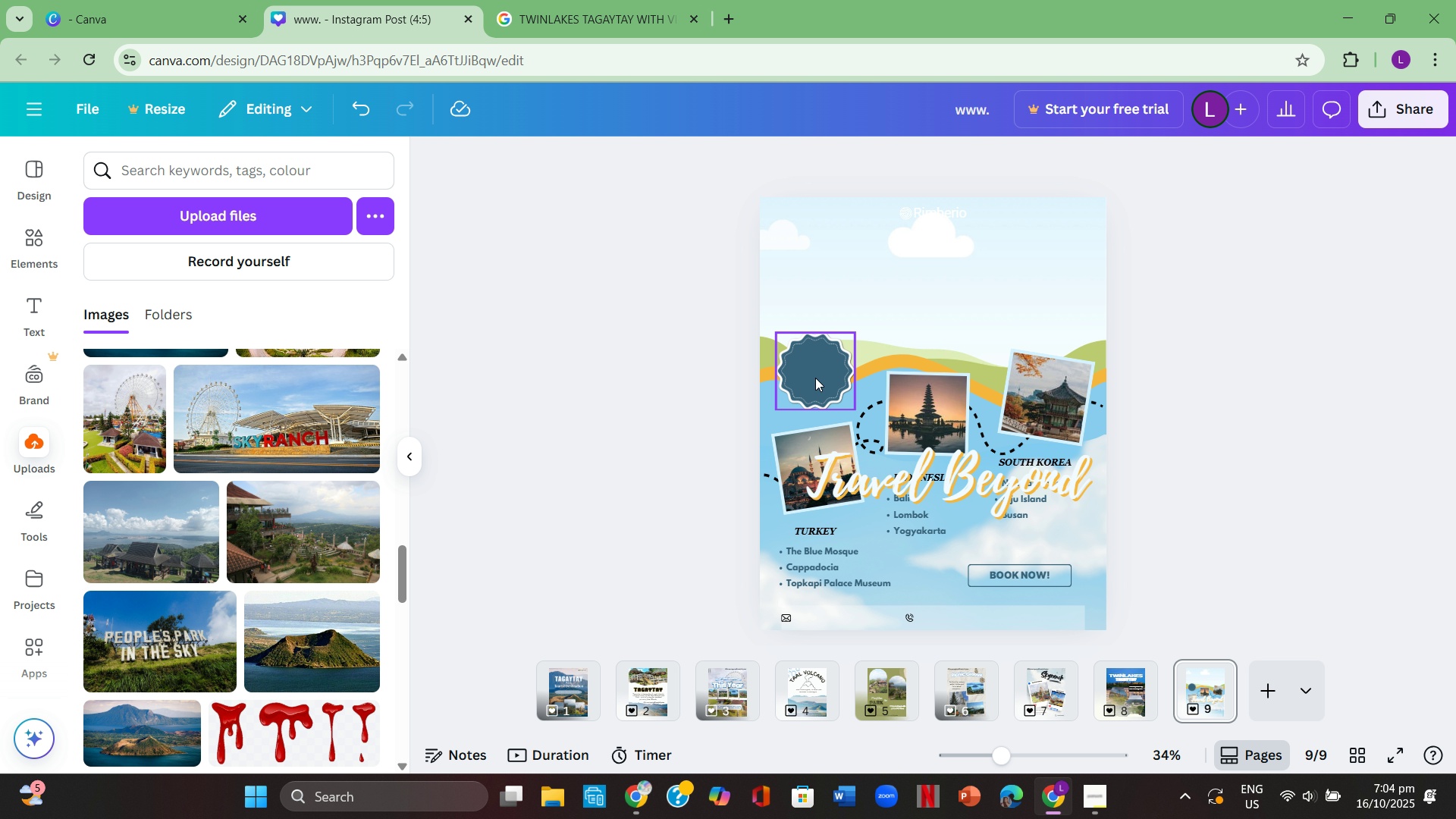 
key(Backspace)
 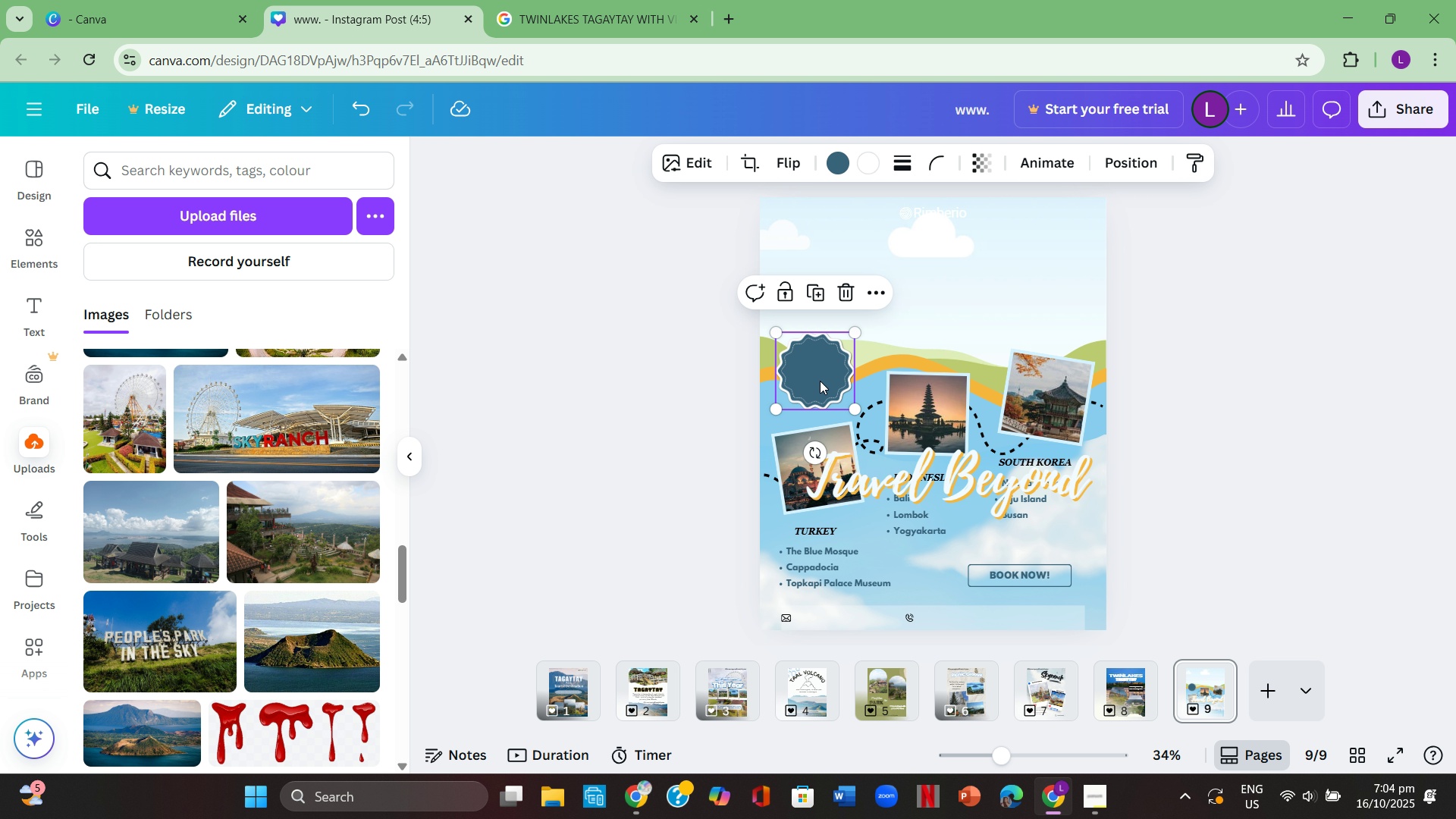 
key(Backspace)
 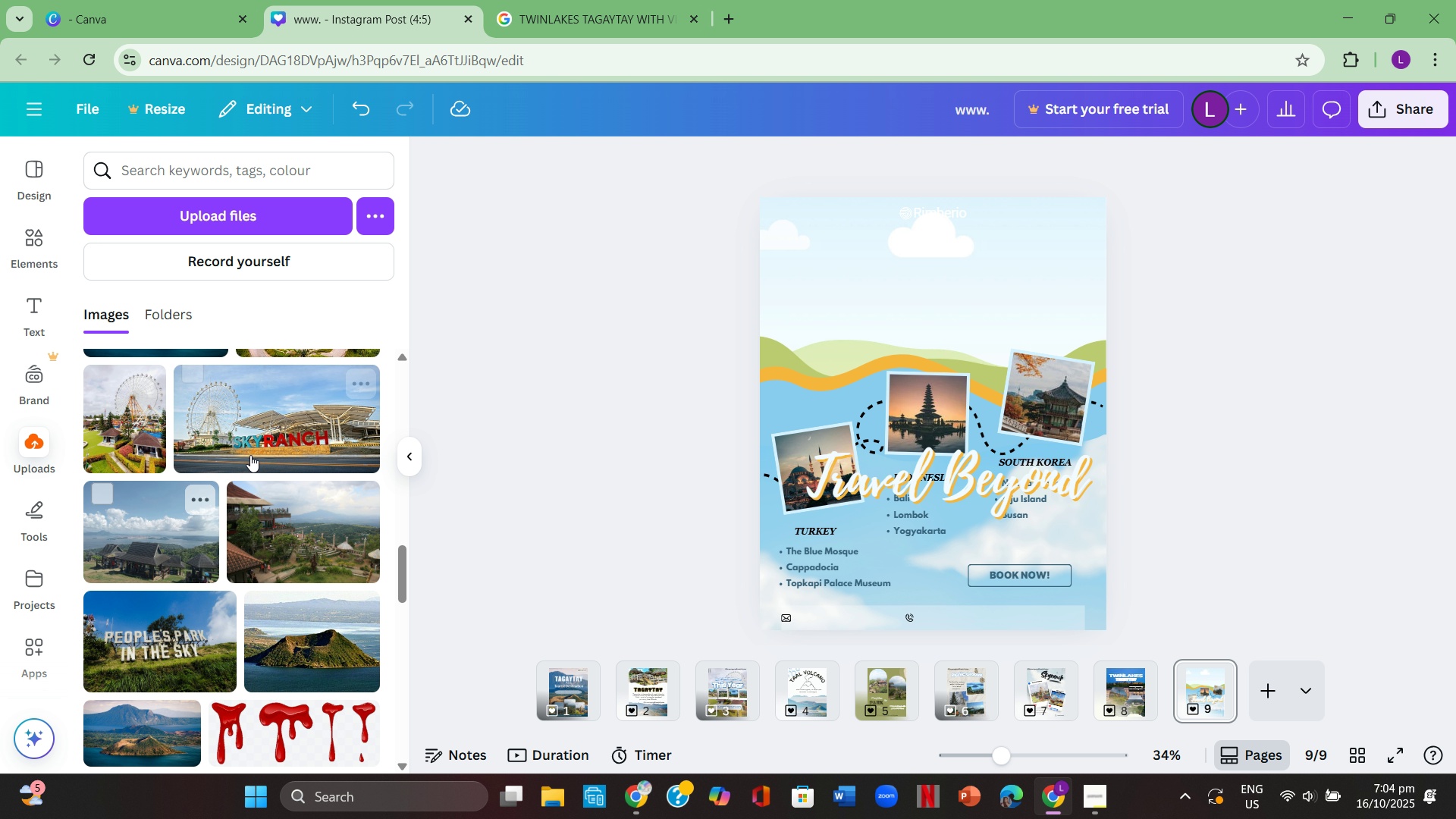 
left_click([259, 420])
 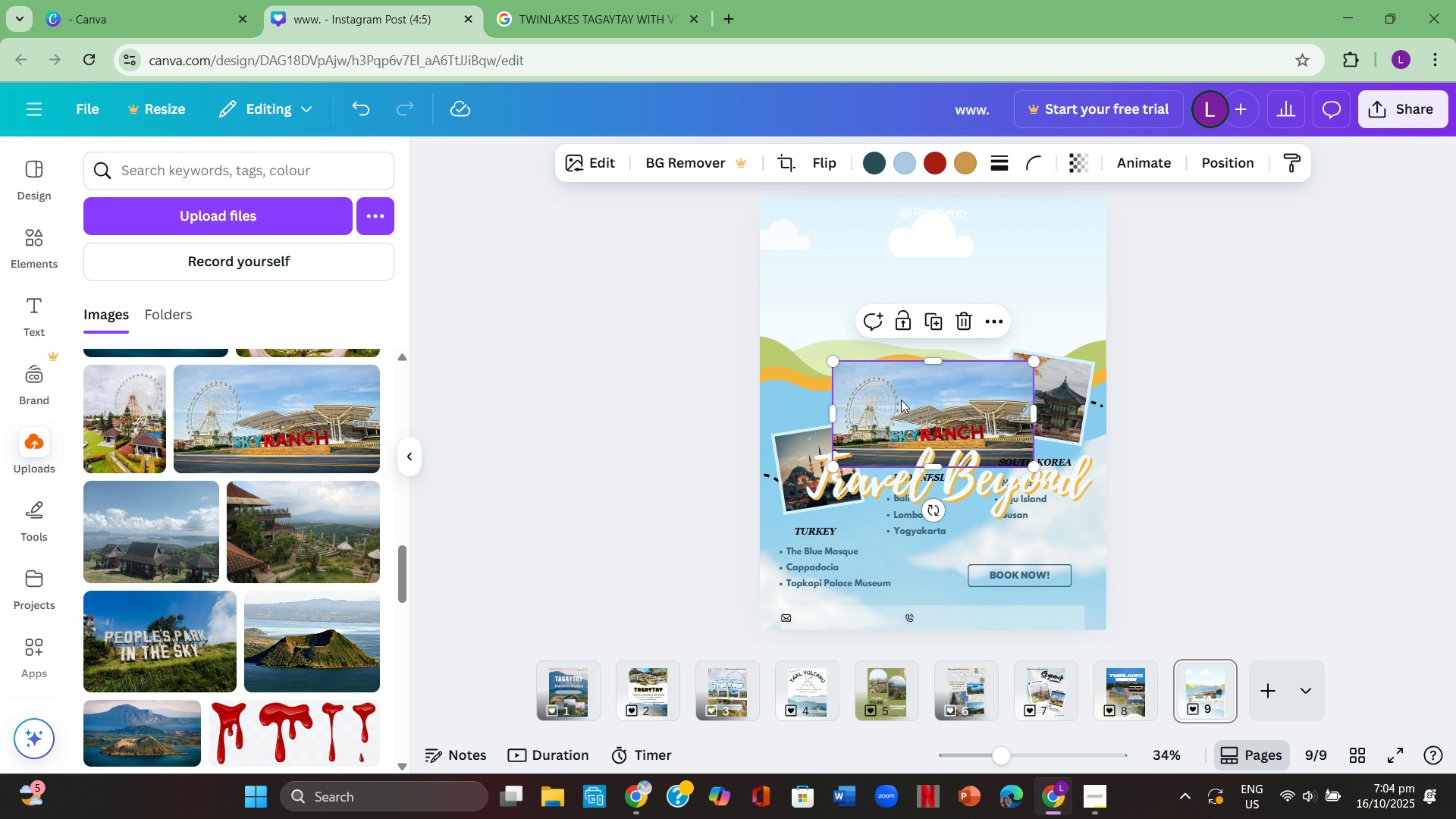 
left_click_drag(start_coordinate=[931, 399], to_coordinate=[937, 286])
 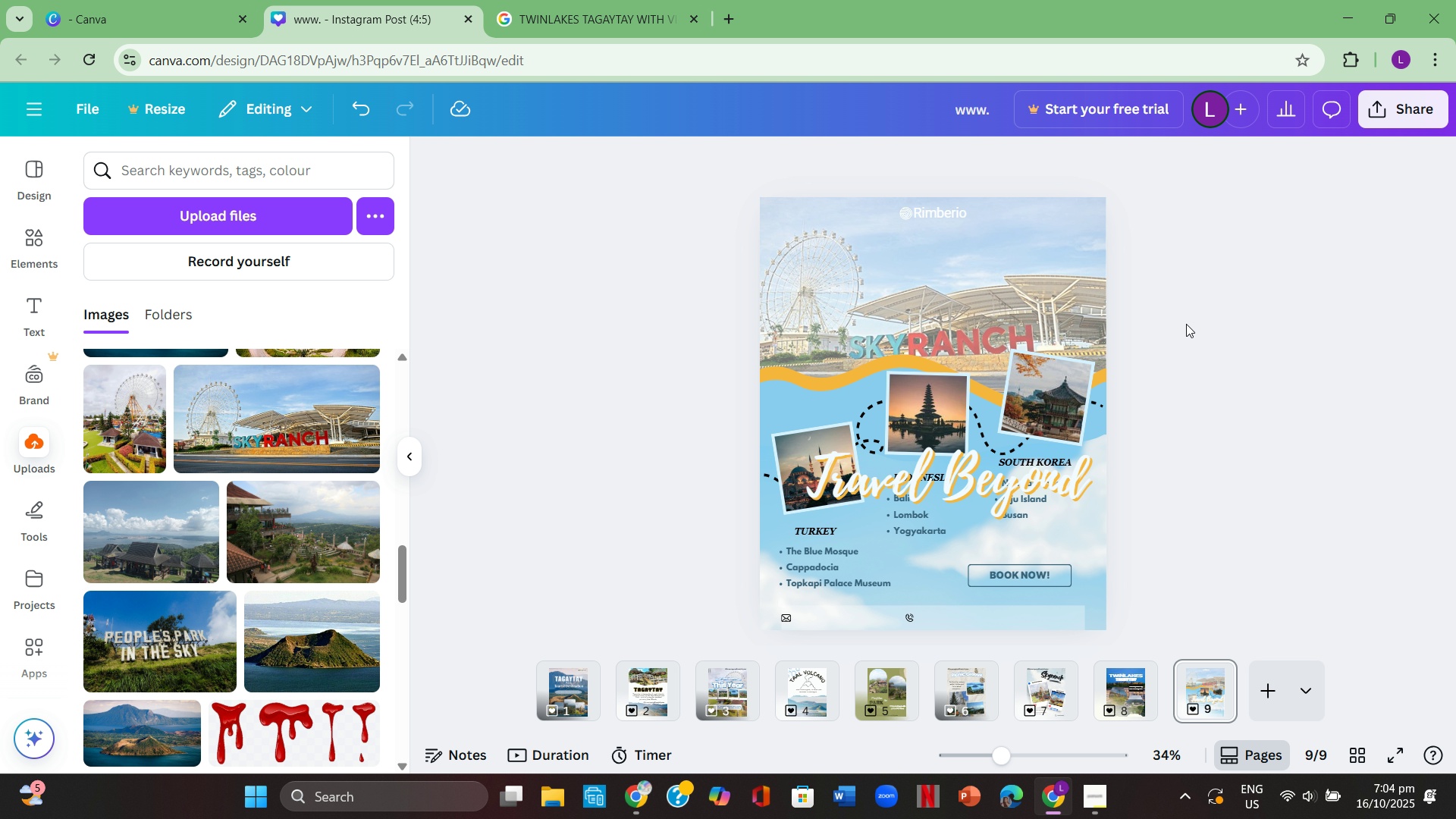 
left_click([1186, 324])
 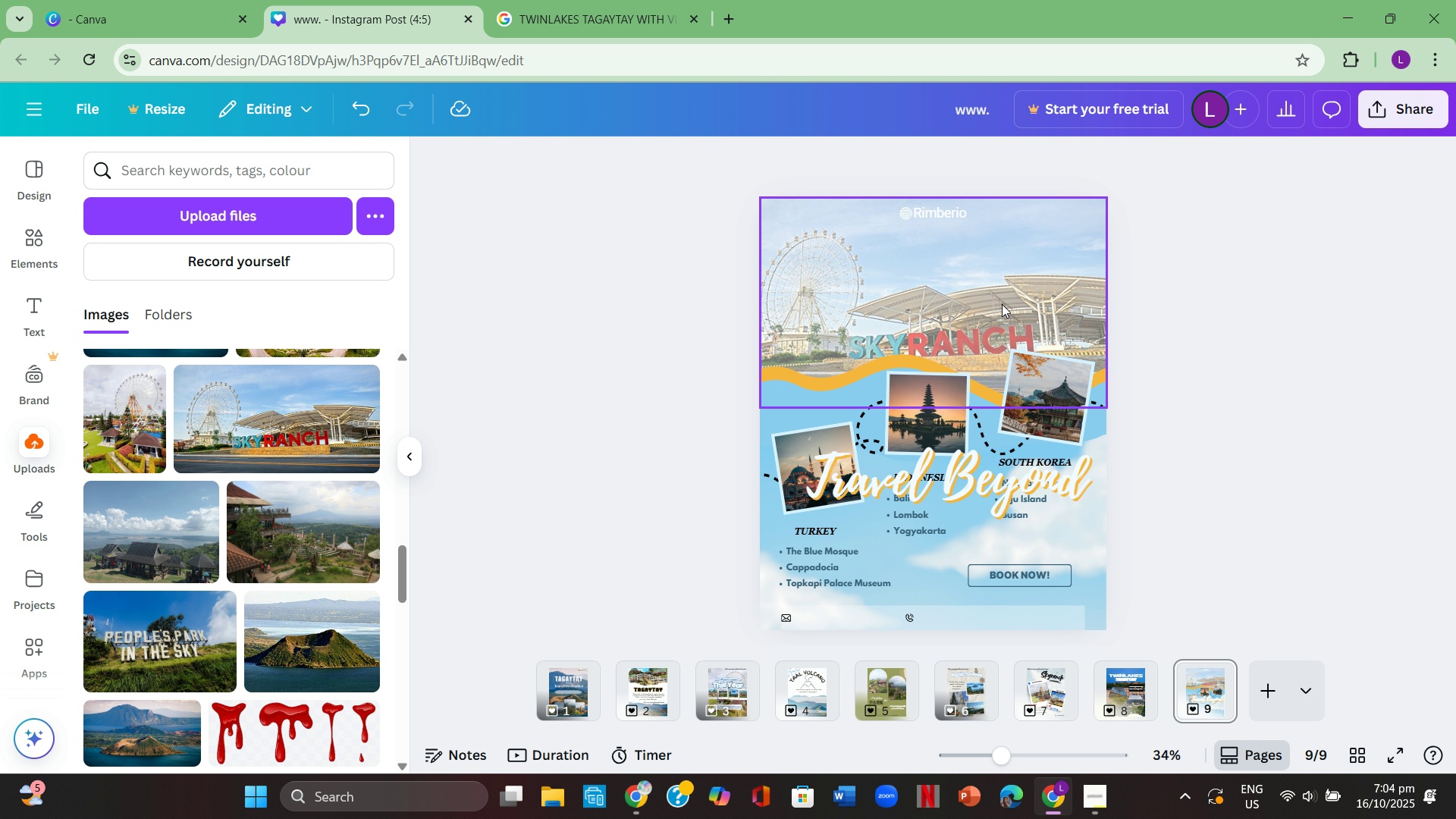 
left_click([1002, 304])
 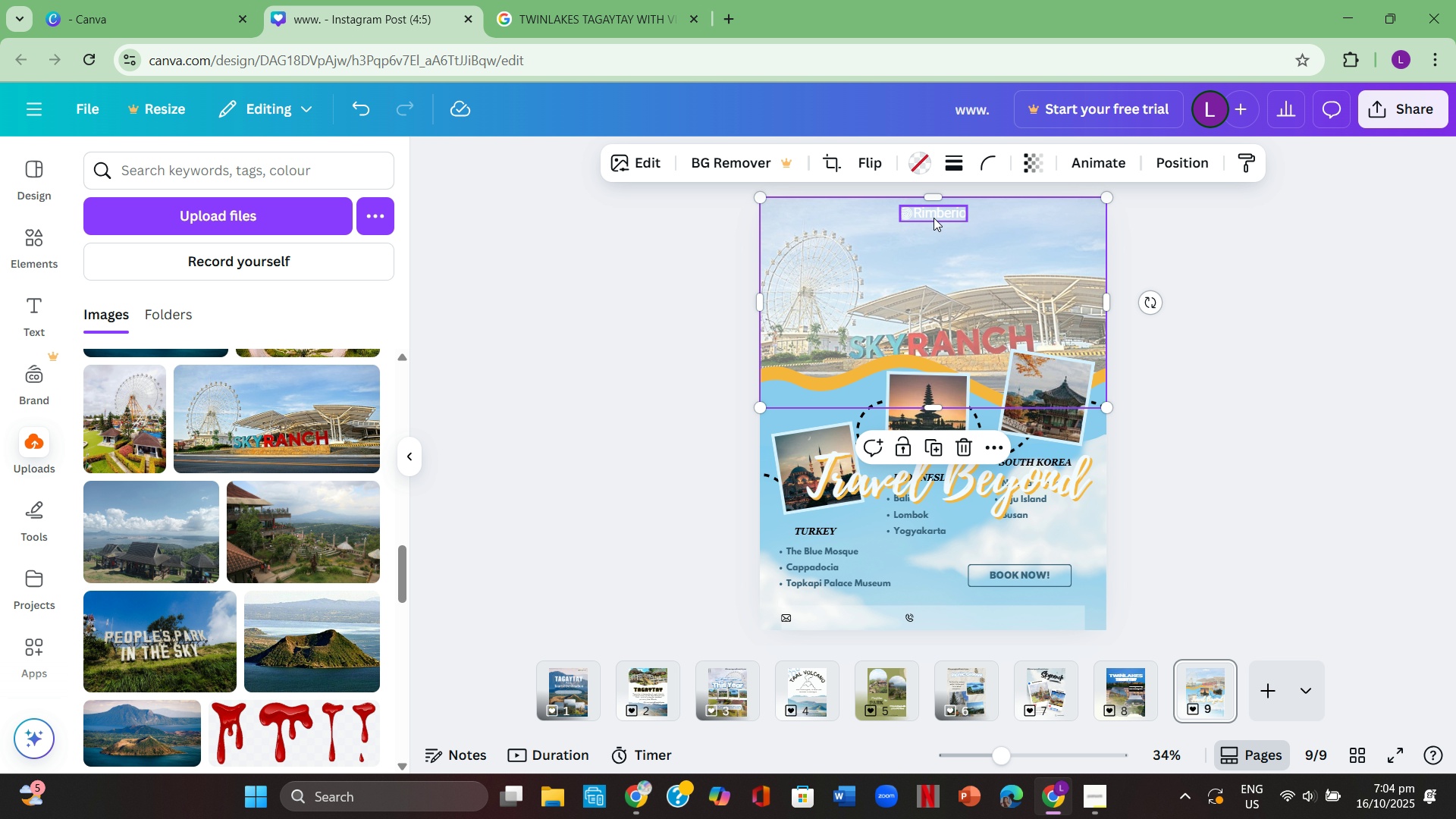 
left_click([934, 216])
 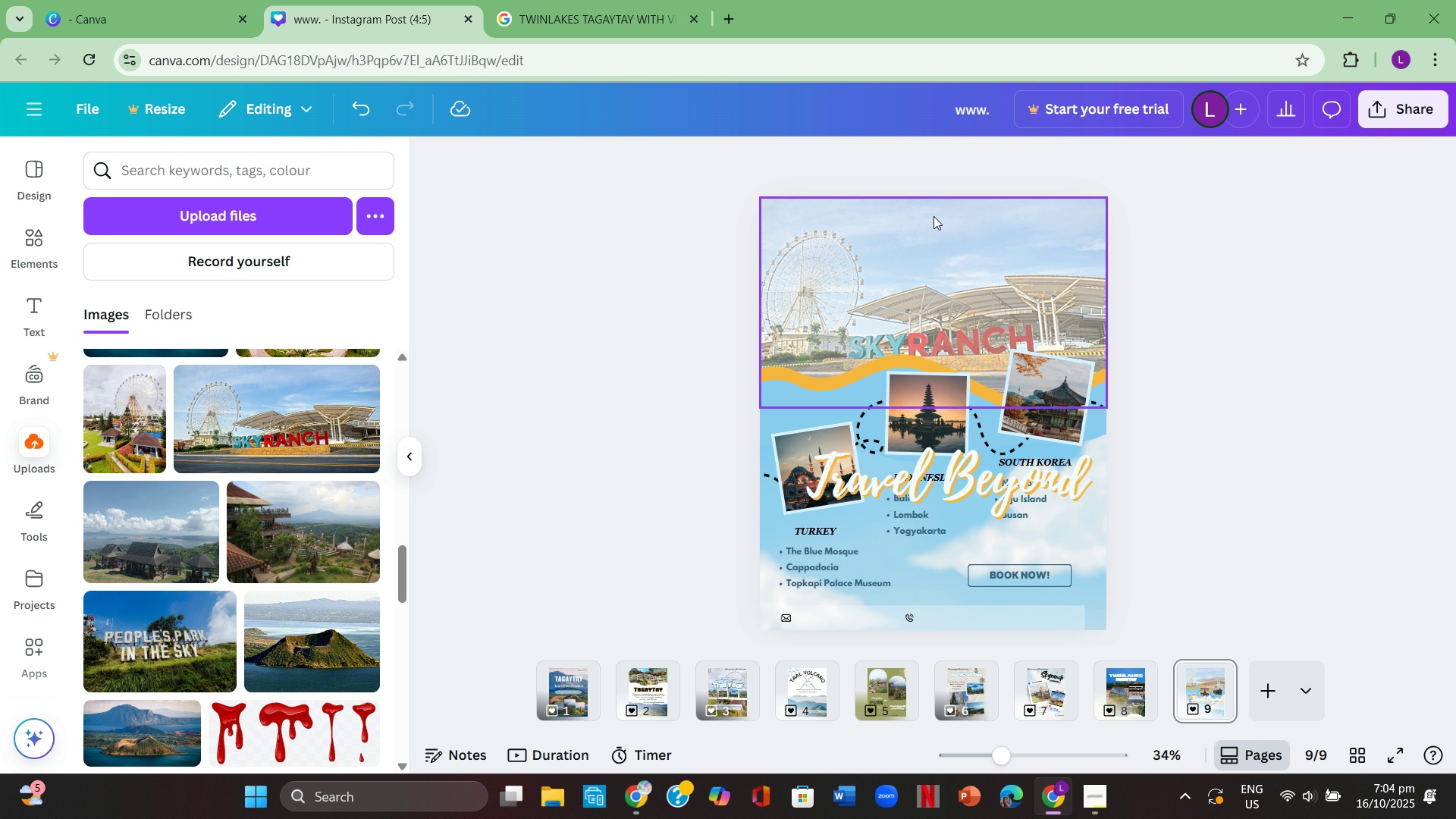 
key(Backspace)
 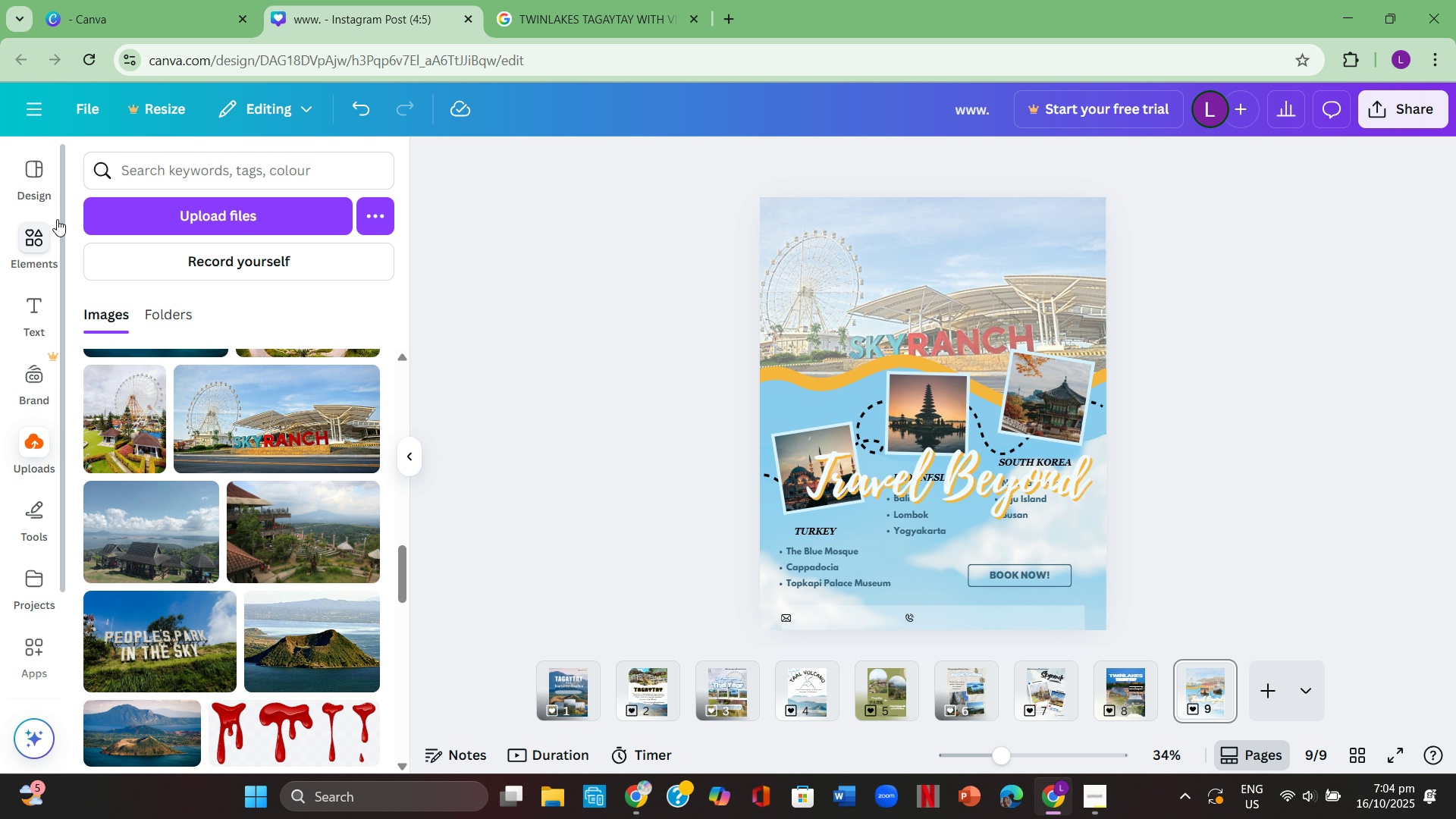 
left_click([53, 191])
 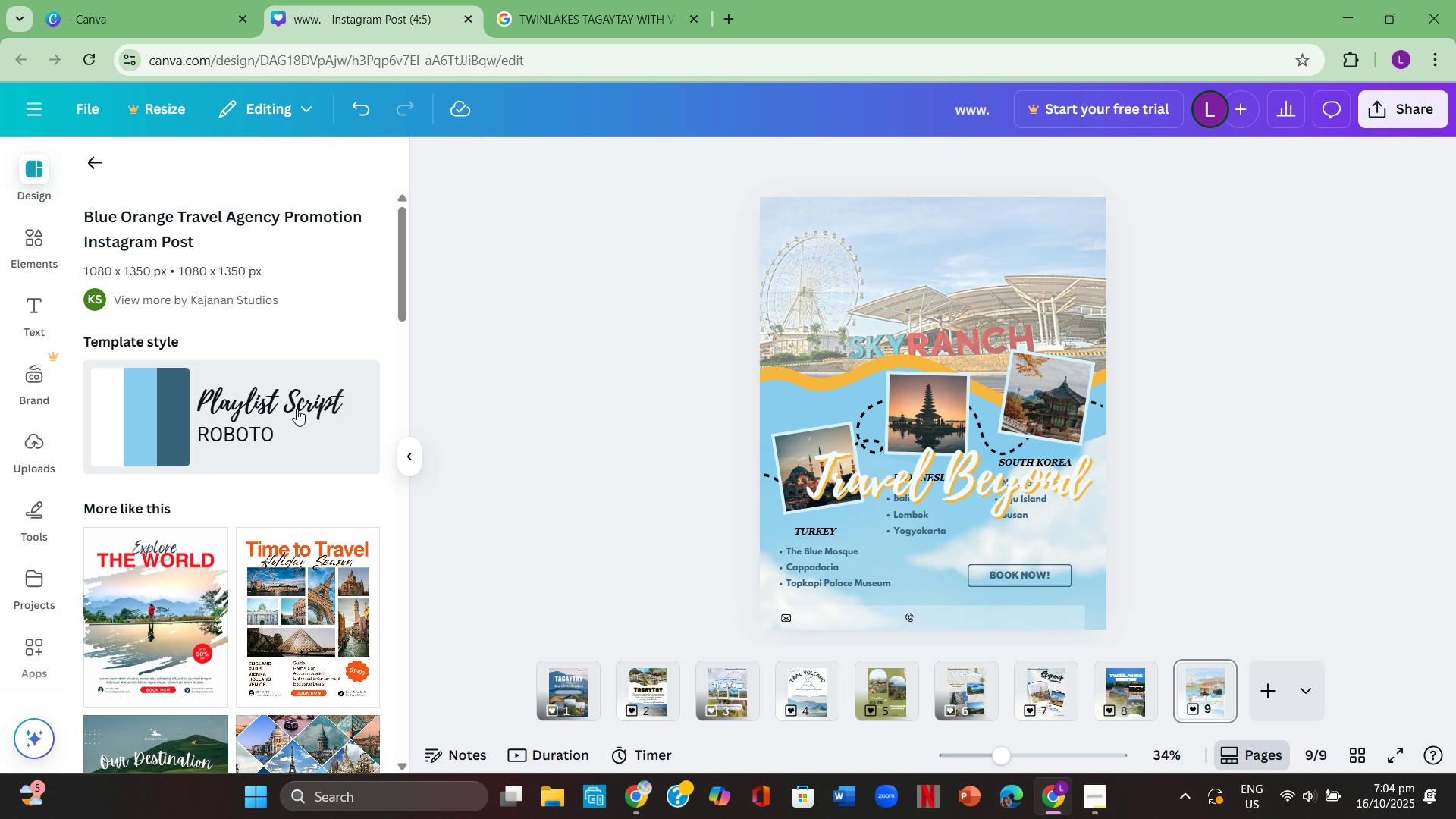 
left_click([319, 425])
 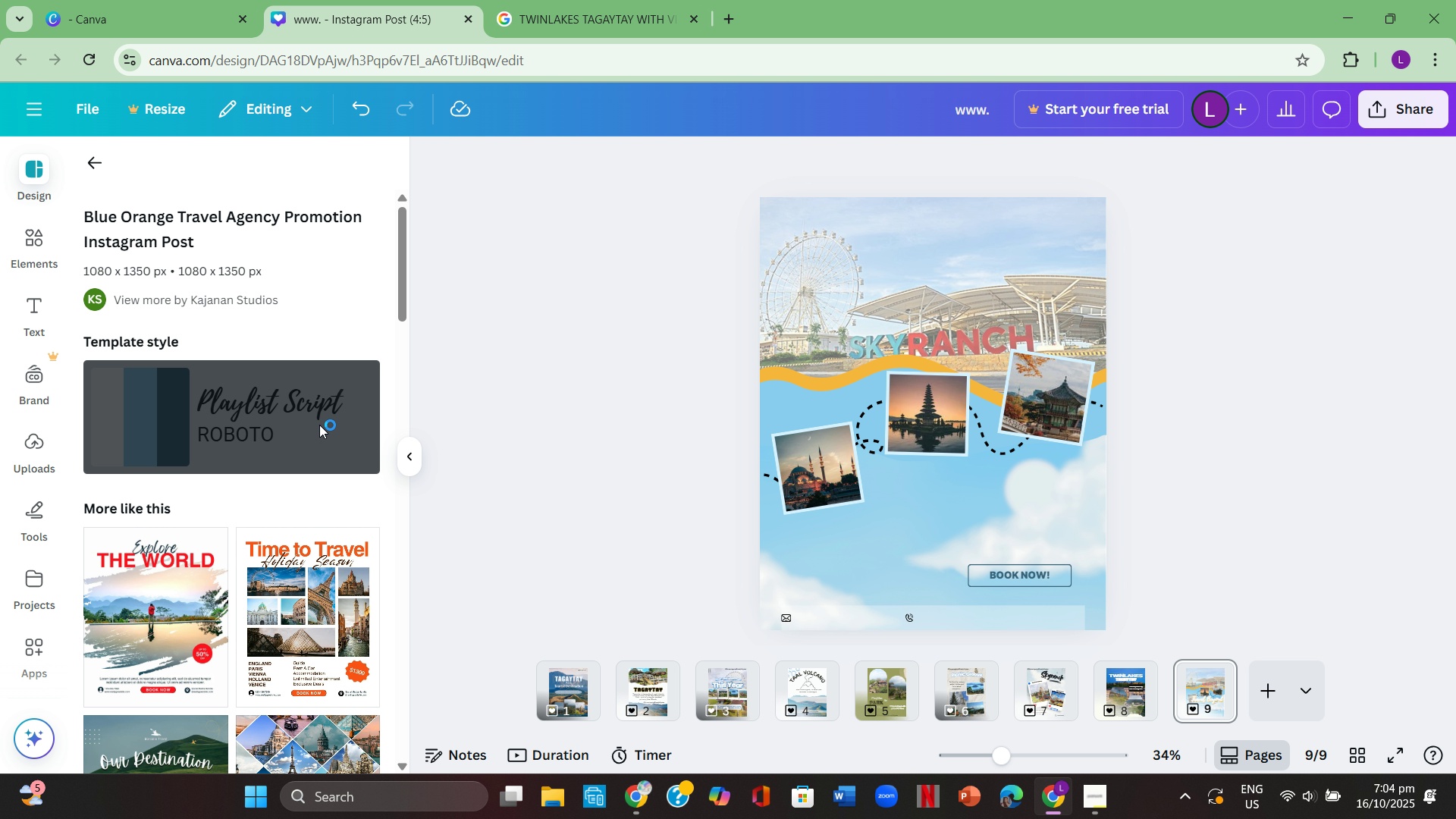 
left_click([319, 425])
 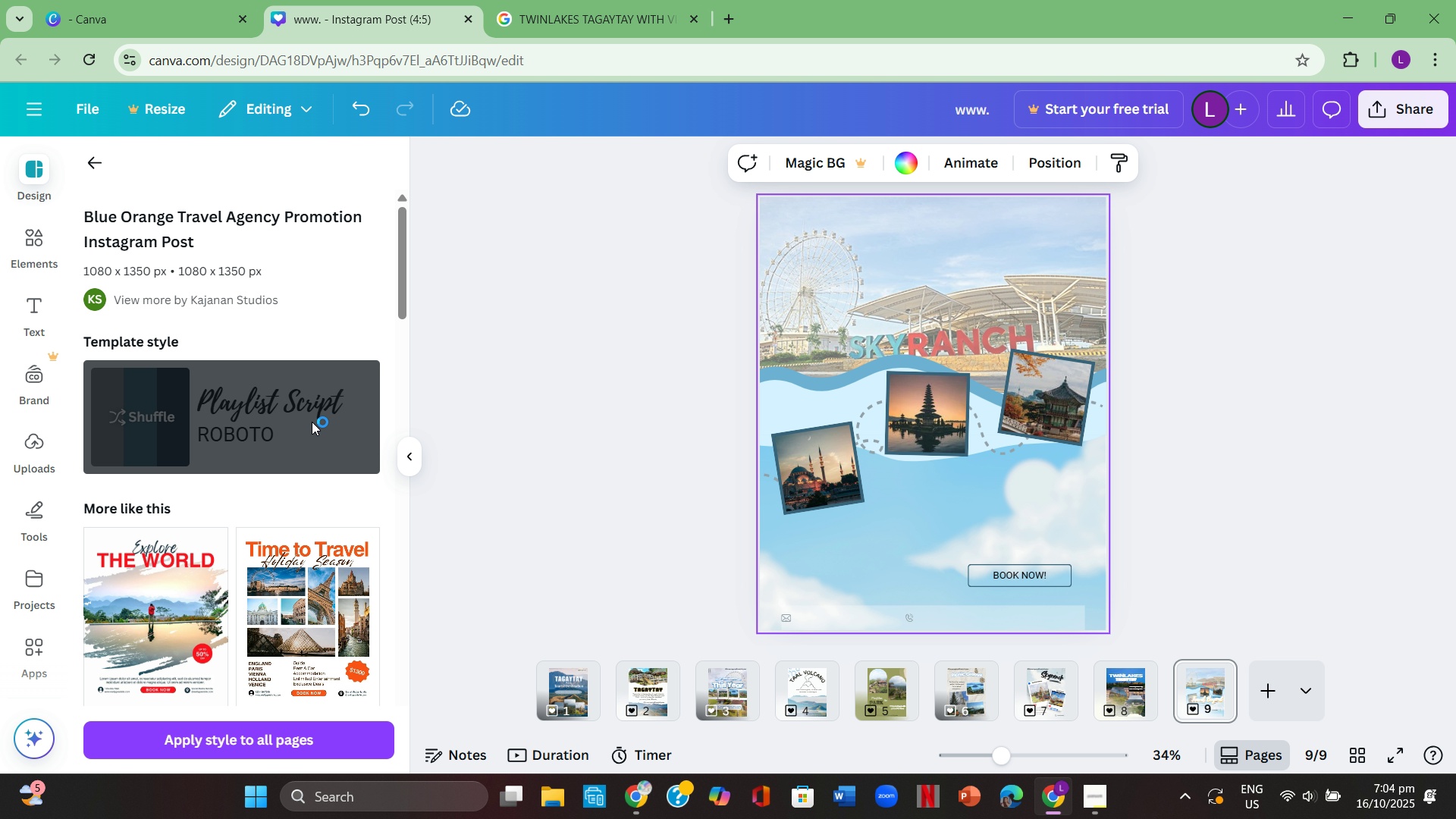 
left_click([312, 422])
 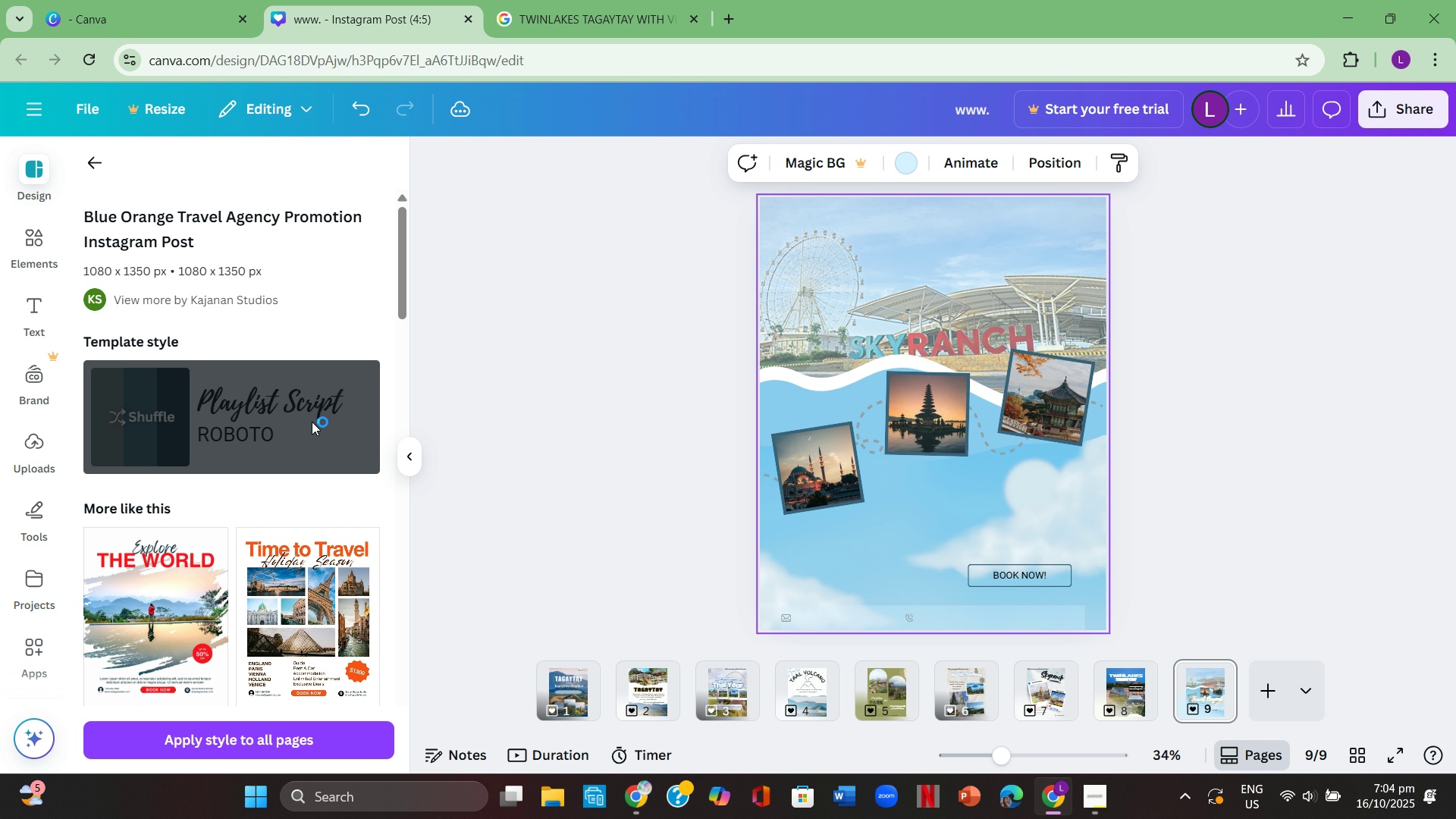 
left_click([312, 422])
 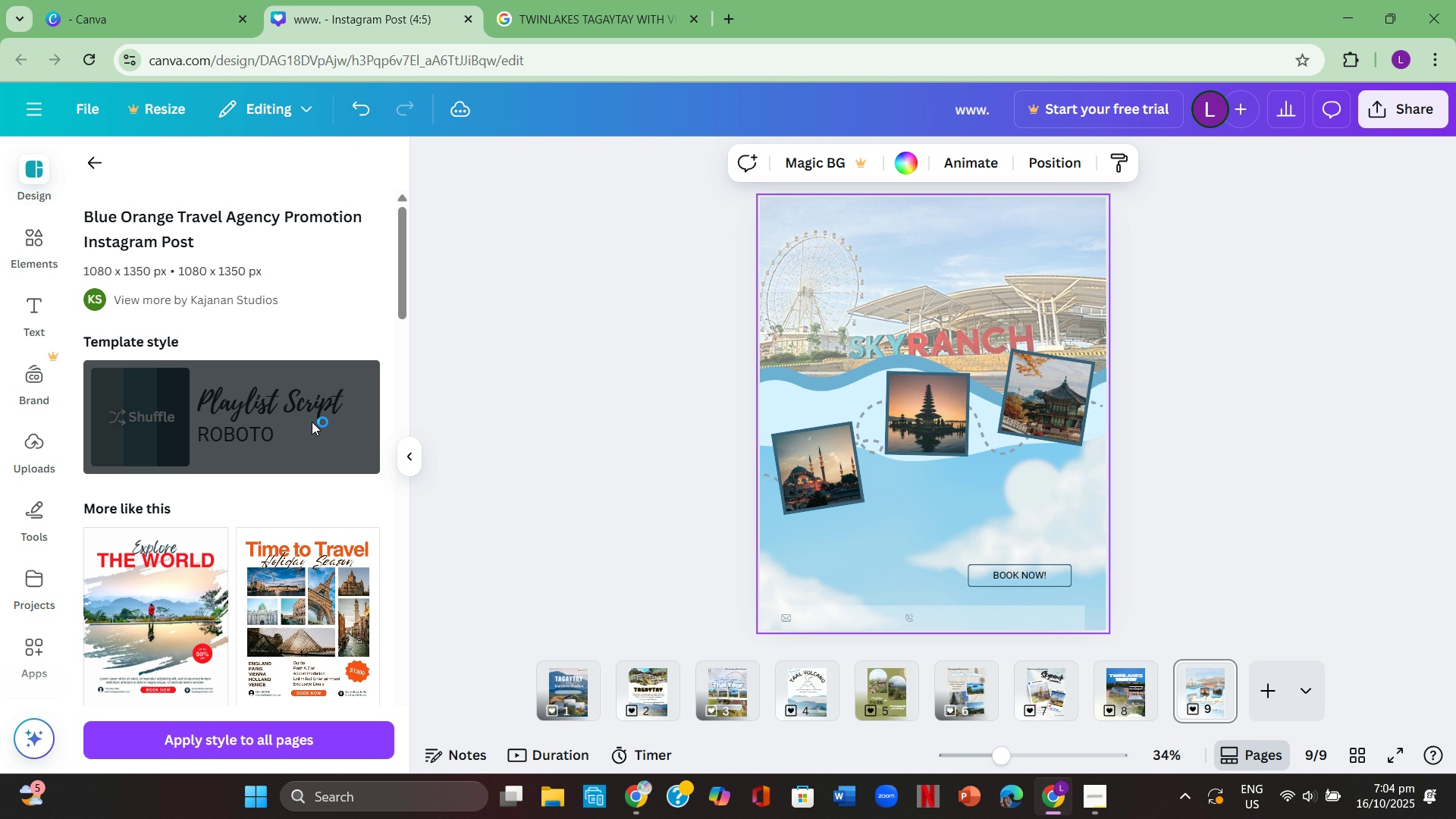 
left_click([312, 422])
 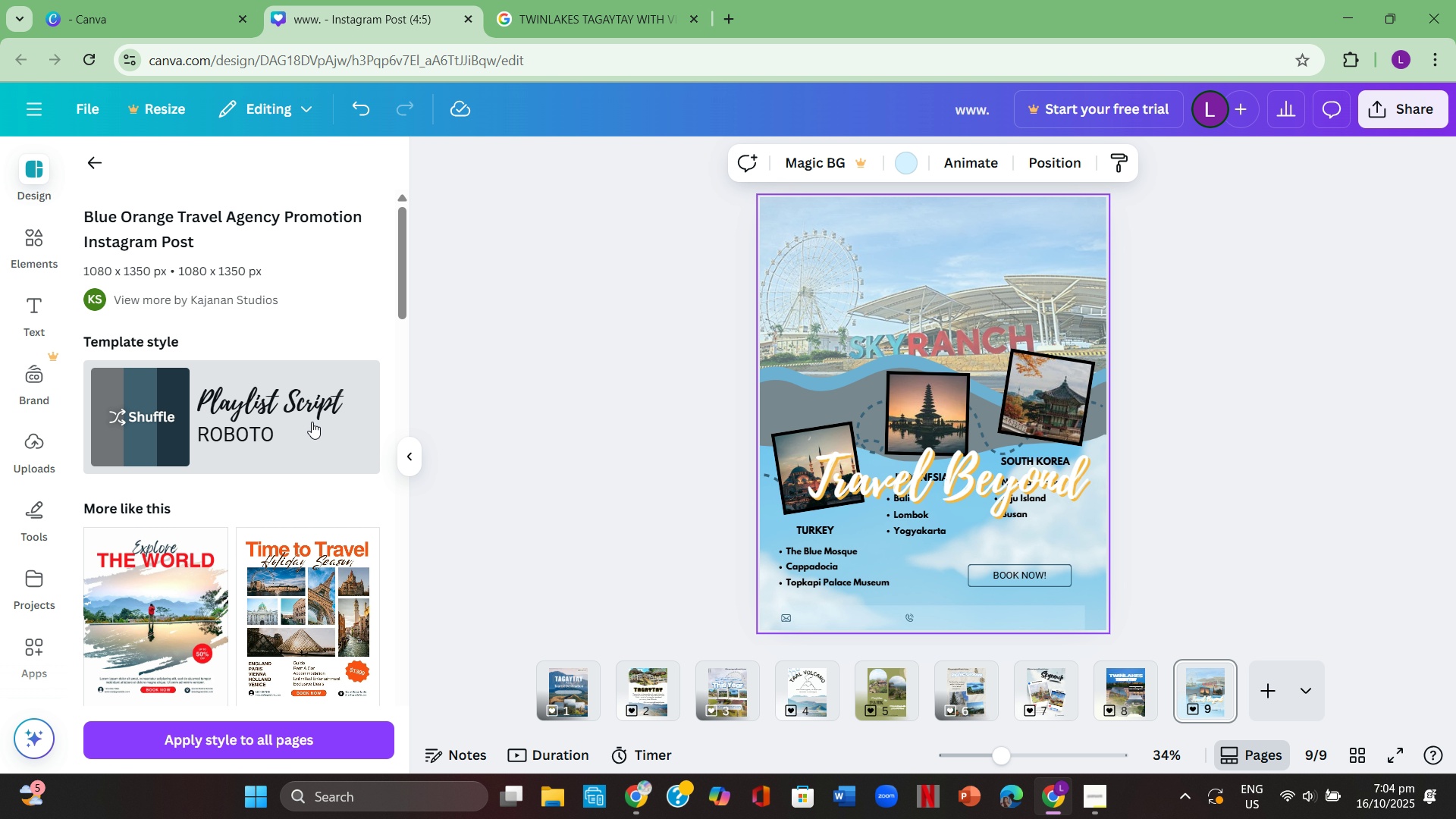 
left_click([312, 422])
 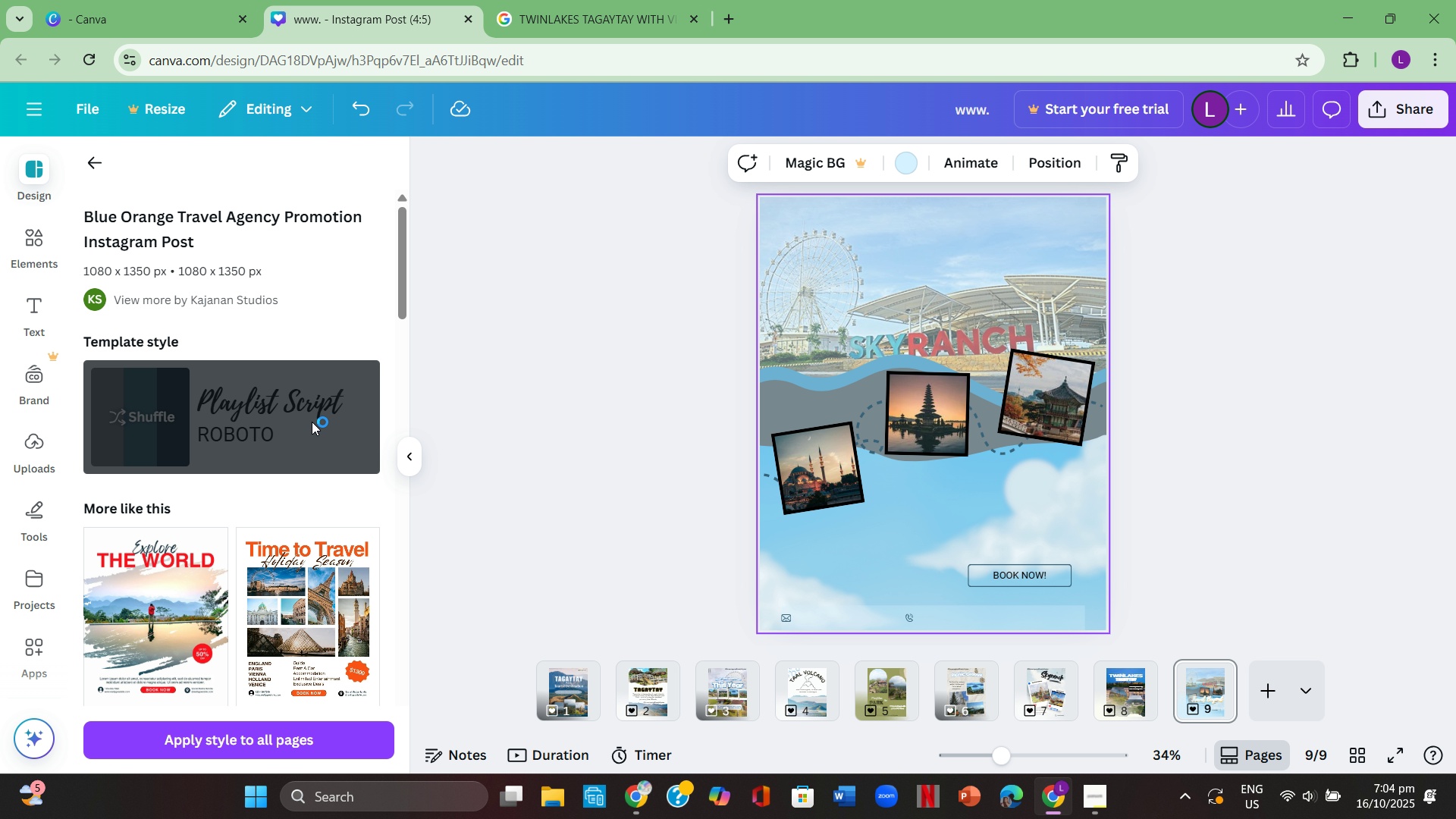 
left_click([312, 422])
 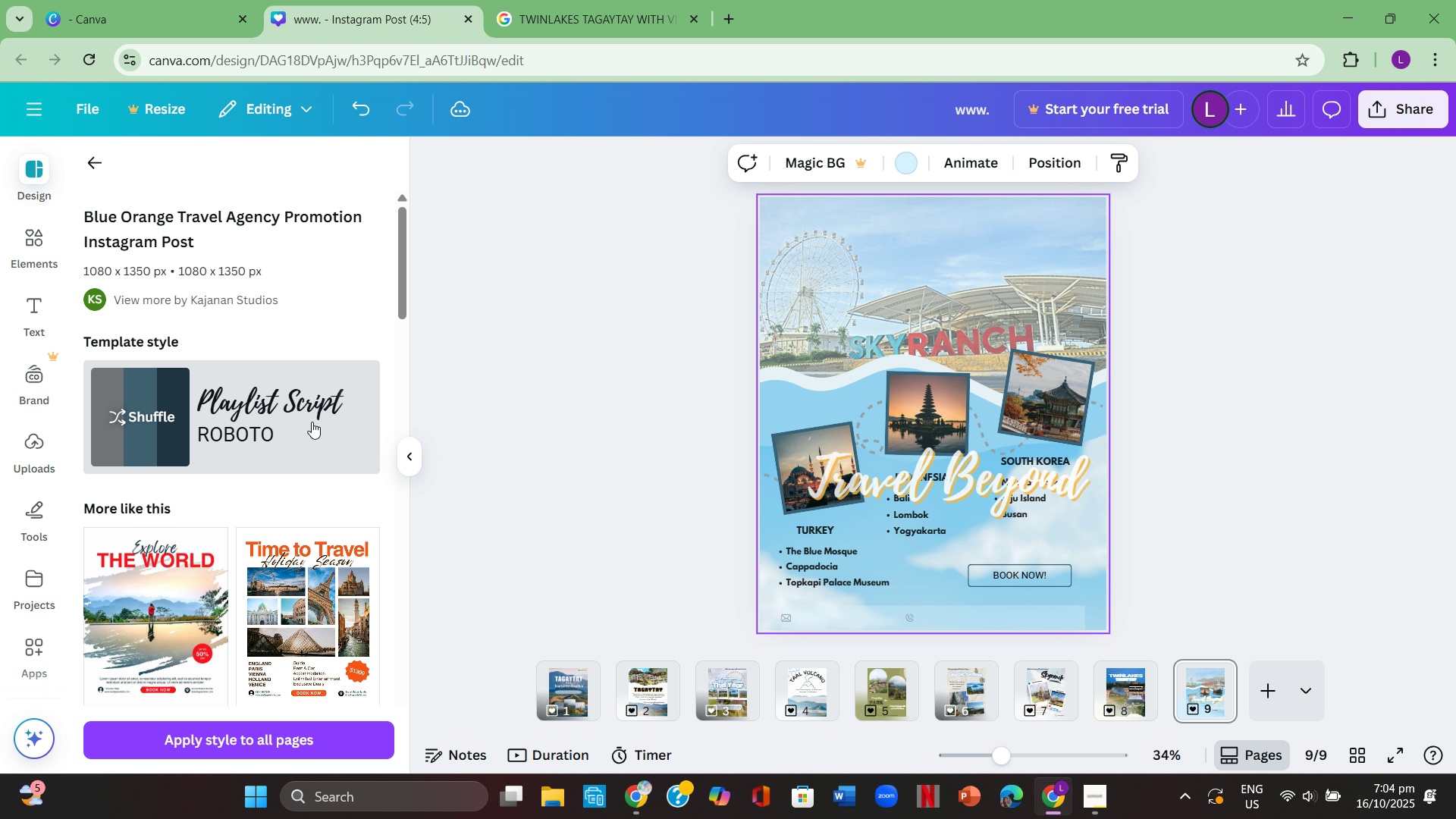 
left_click([312, 422])
 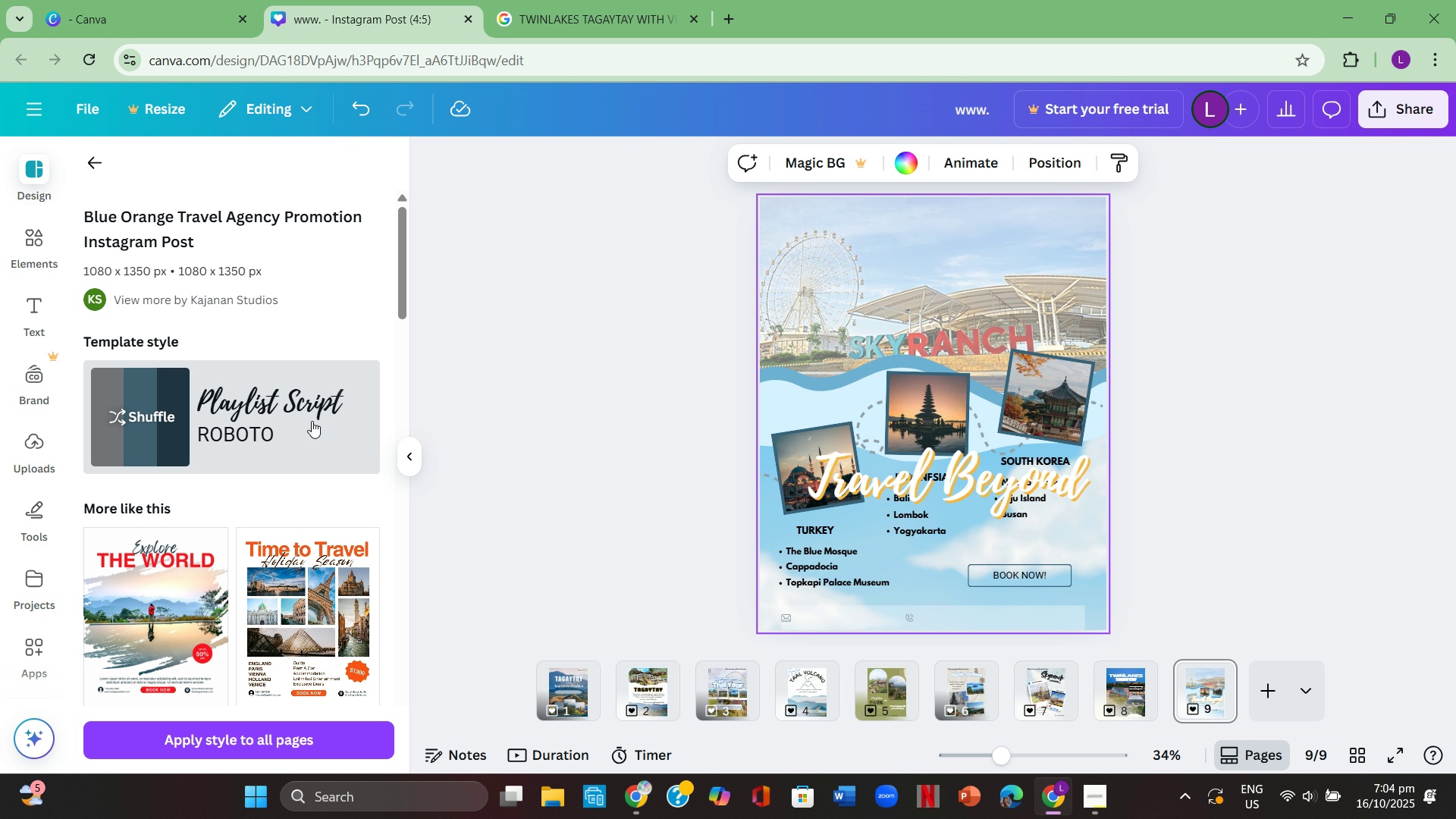 
left_click([312, 421])
 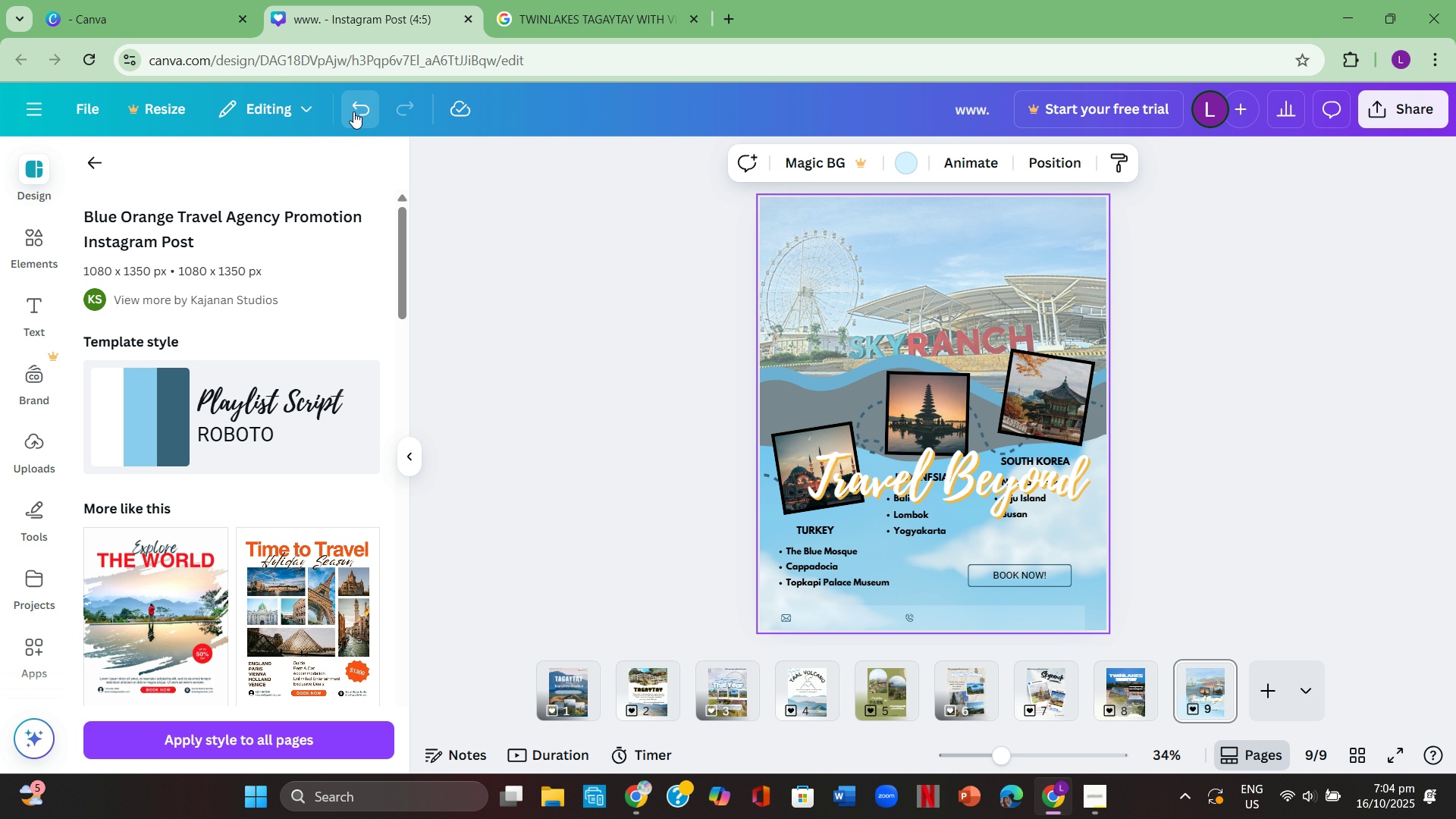 
left_click([353, 111])
 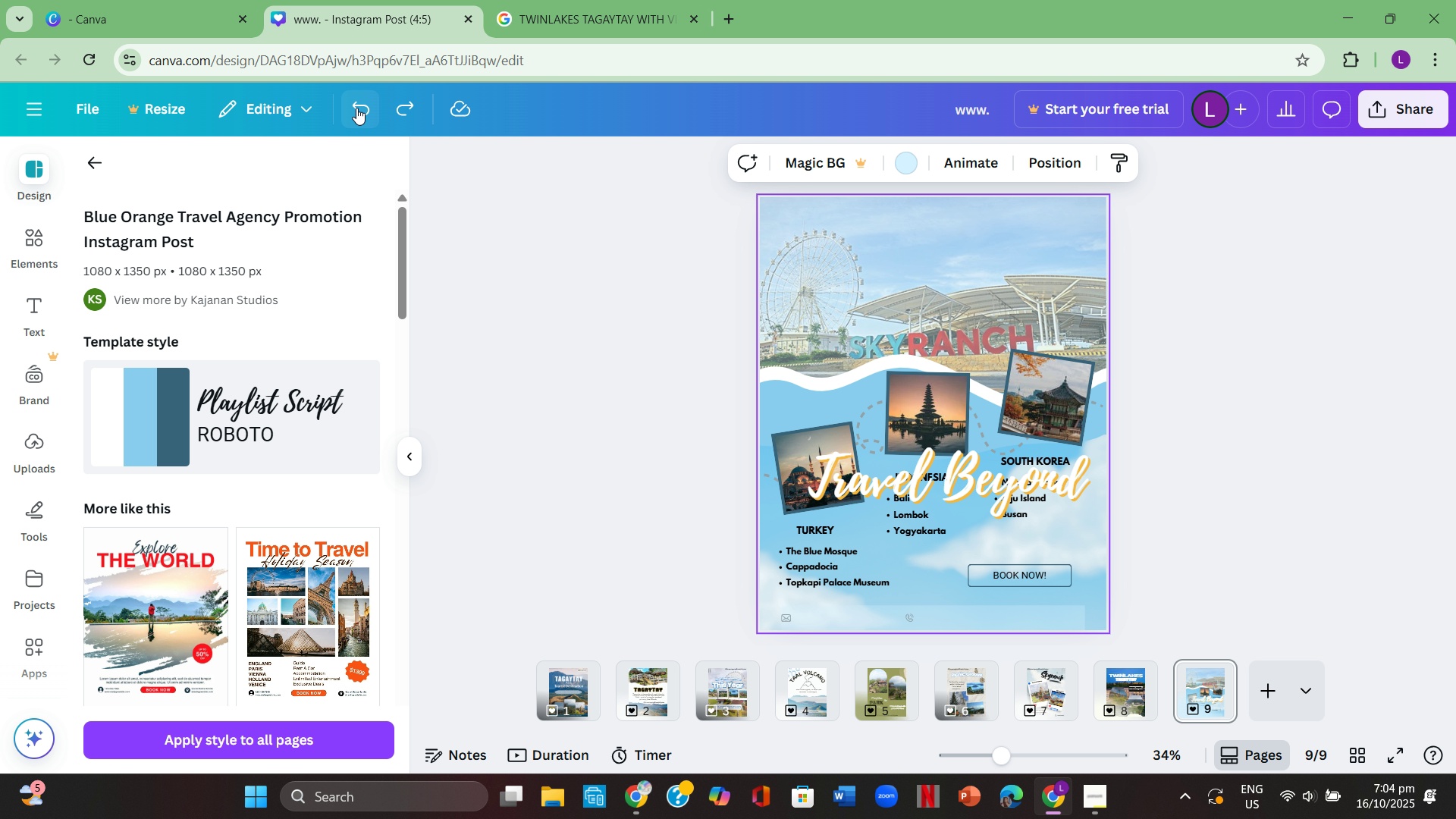 
left_click([356, 108])
 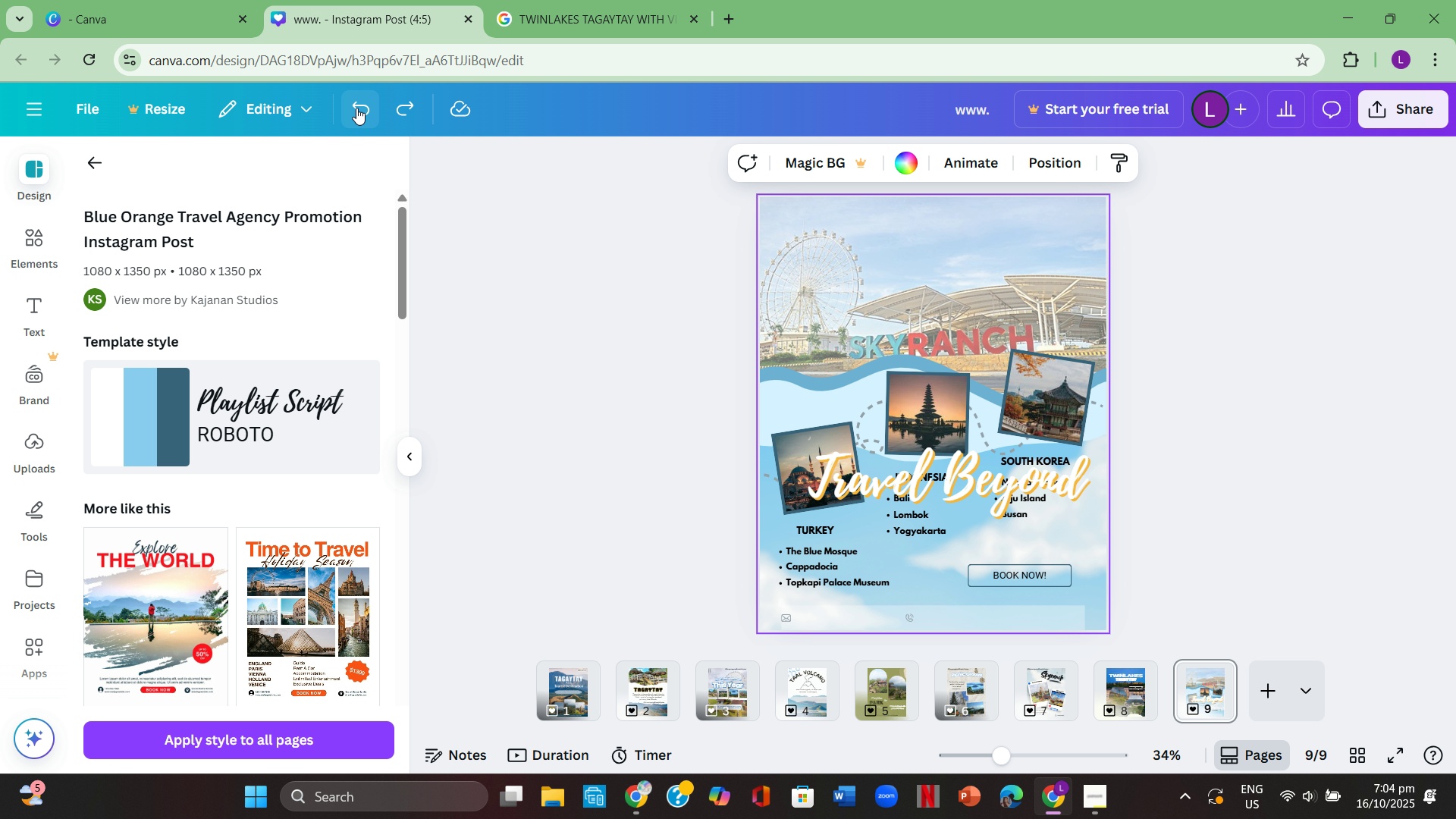 
left_click([356, 108])
 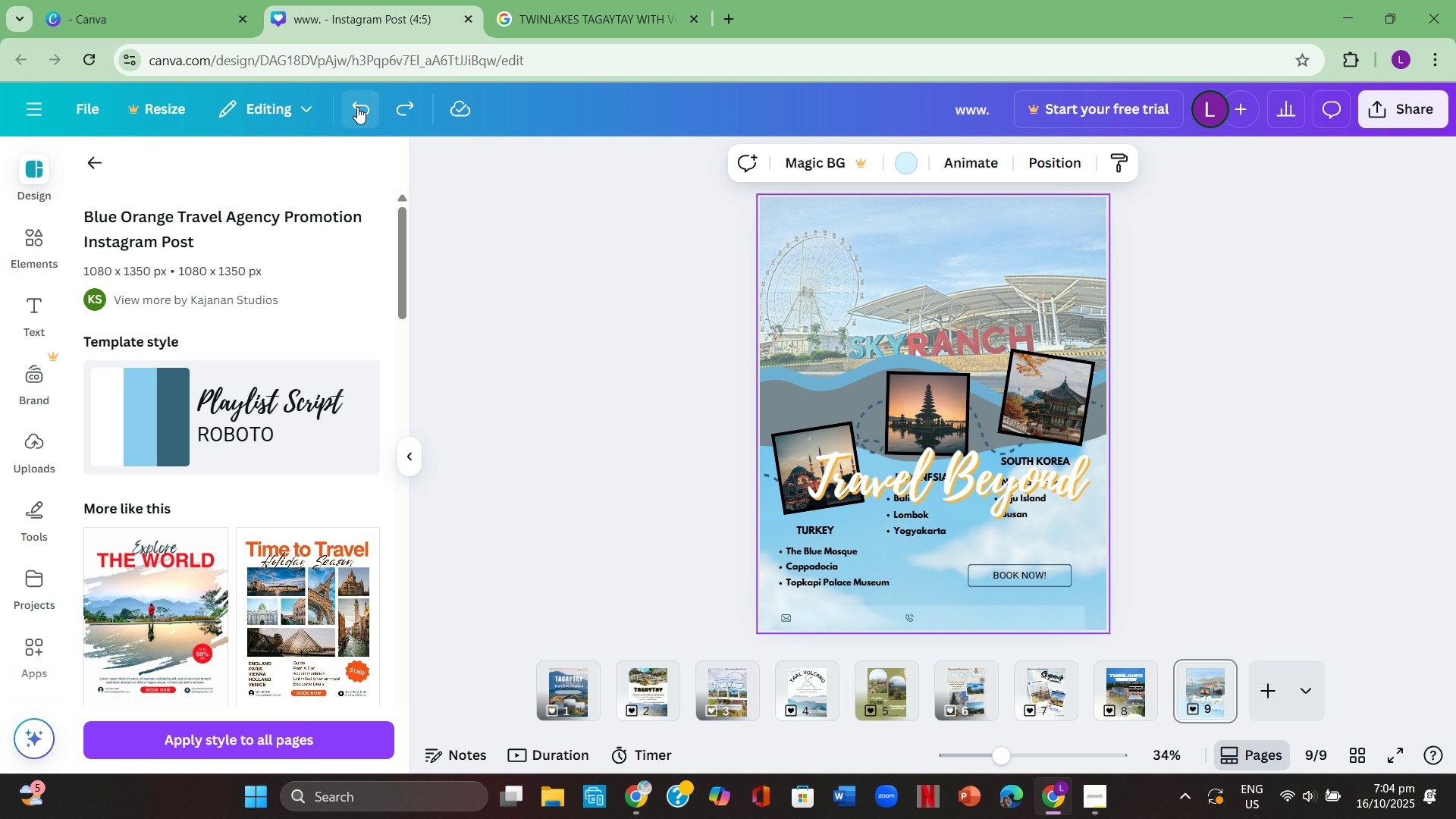 
left_click([357, 107])
 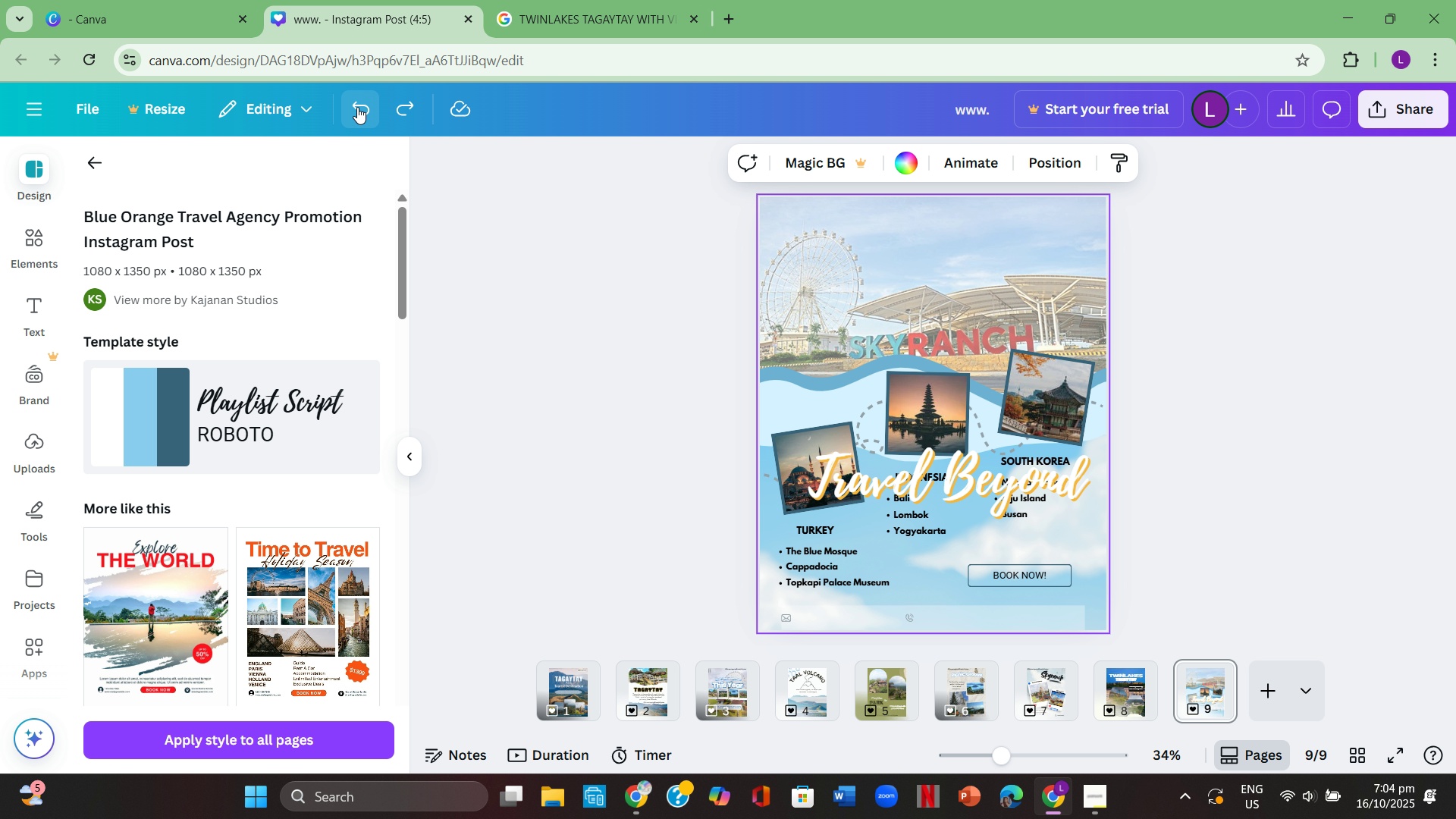 
left_click([357, 107])
 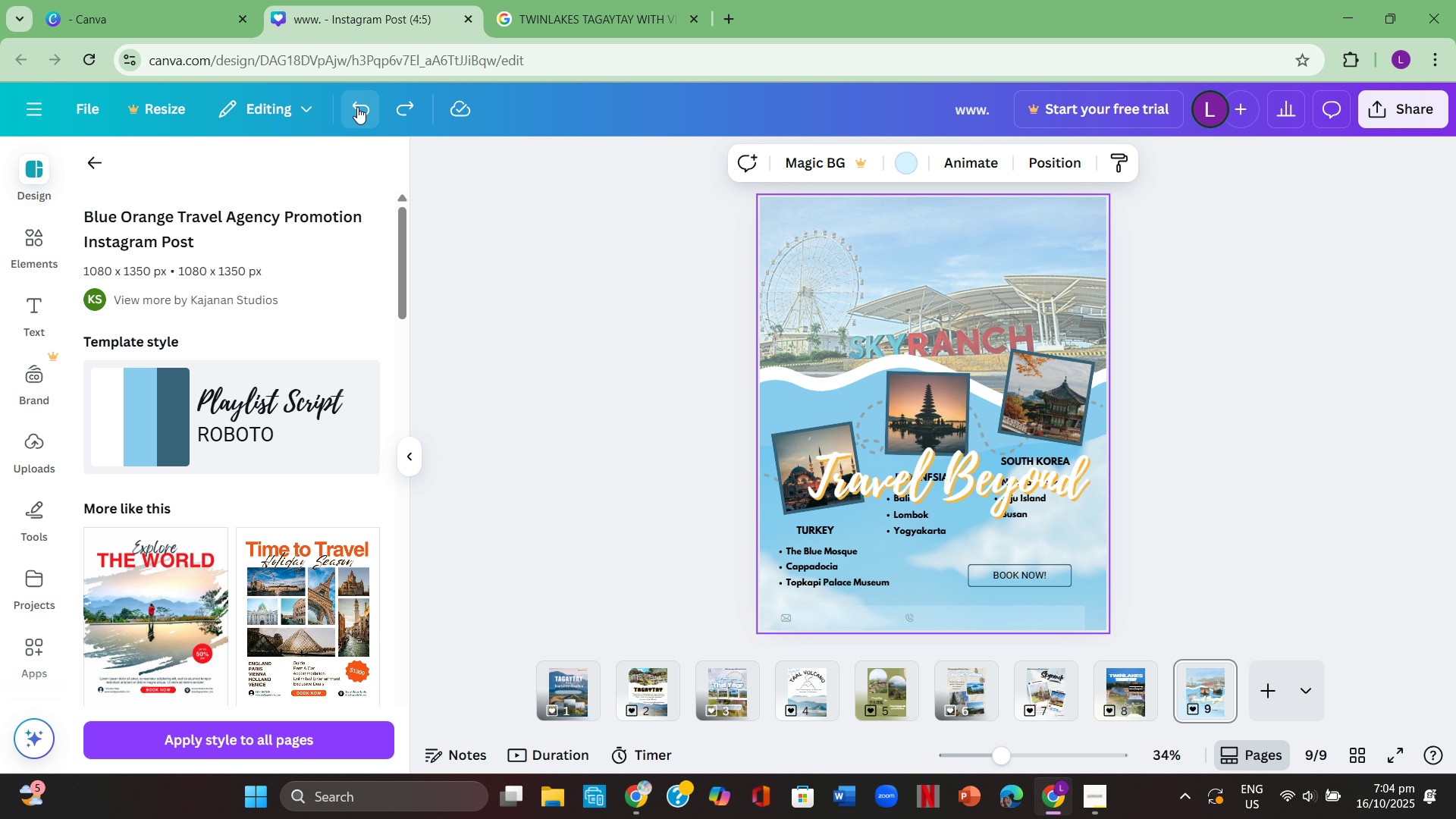 
left_click([357, 107])
 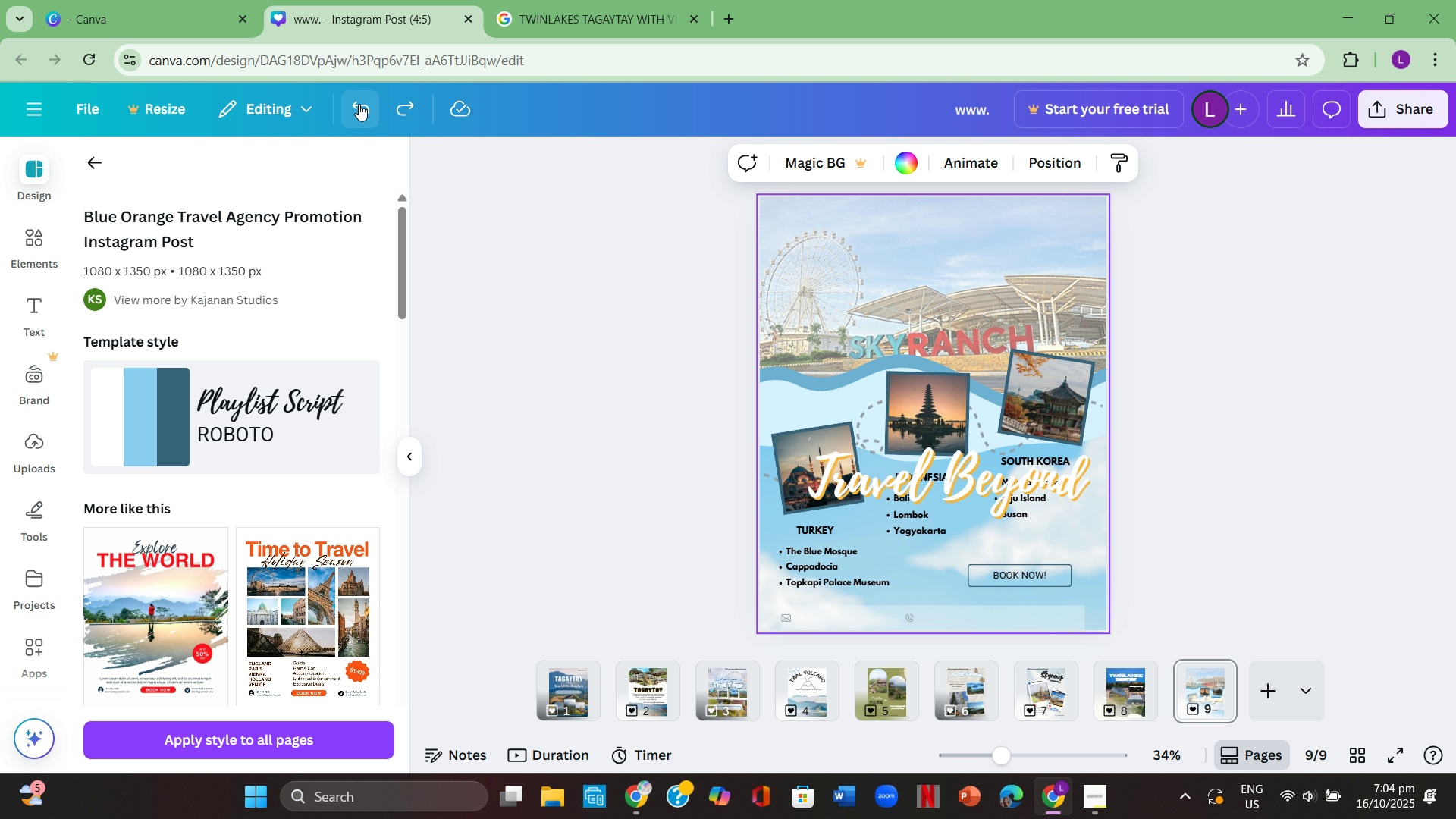 
left_click([359, 104])
 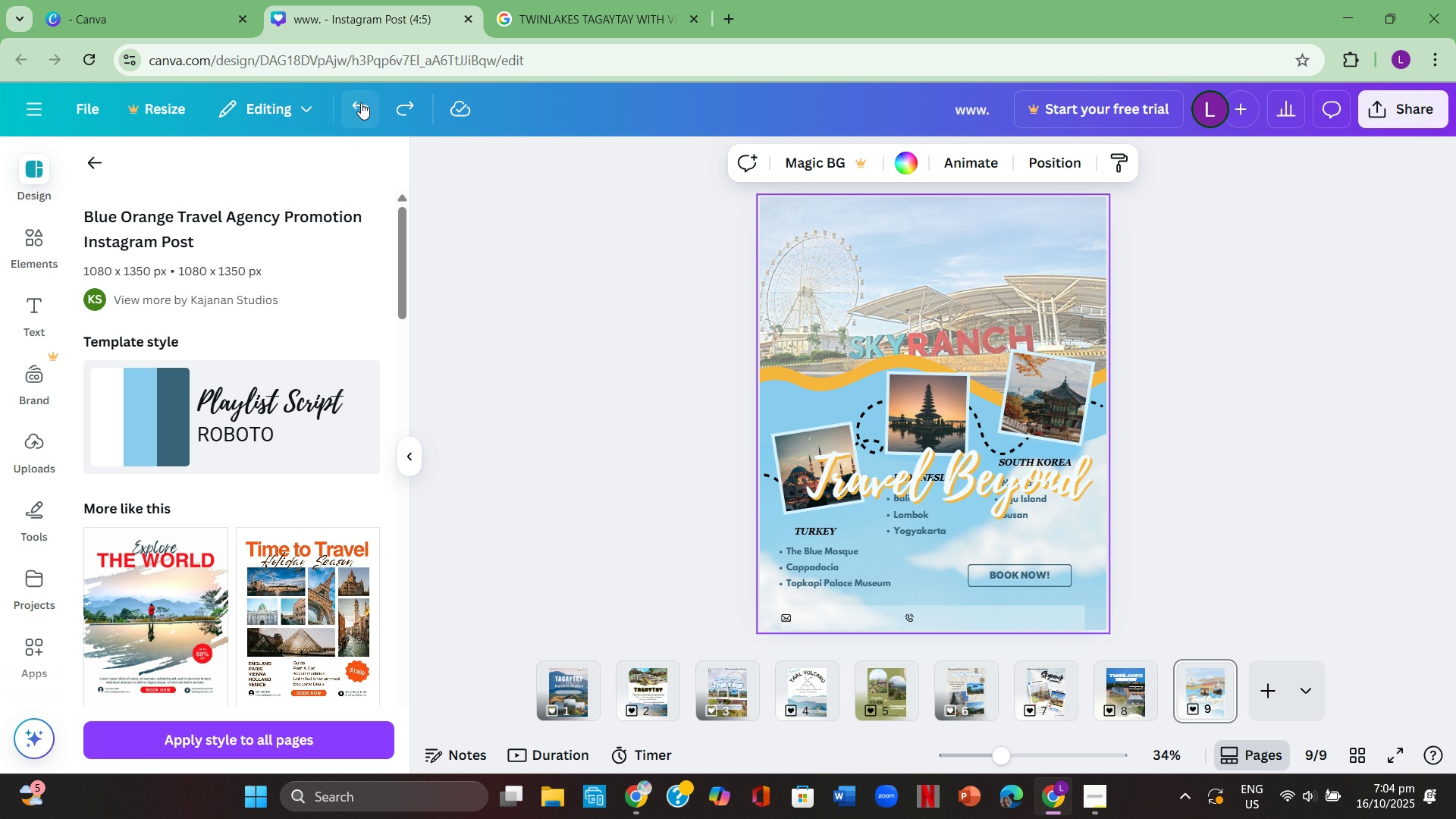 
left_click([361, 102])
 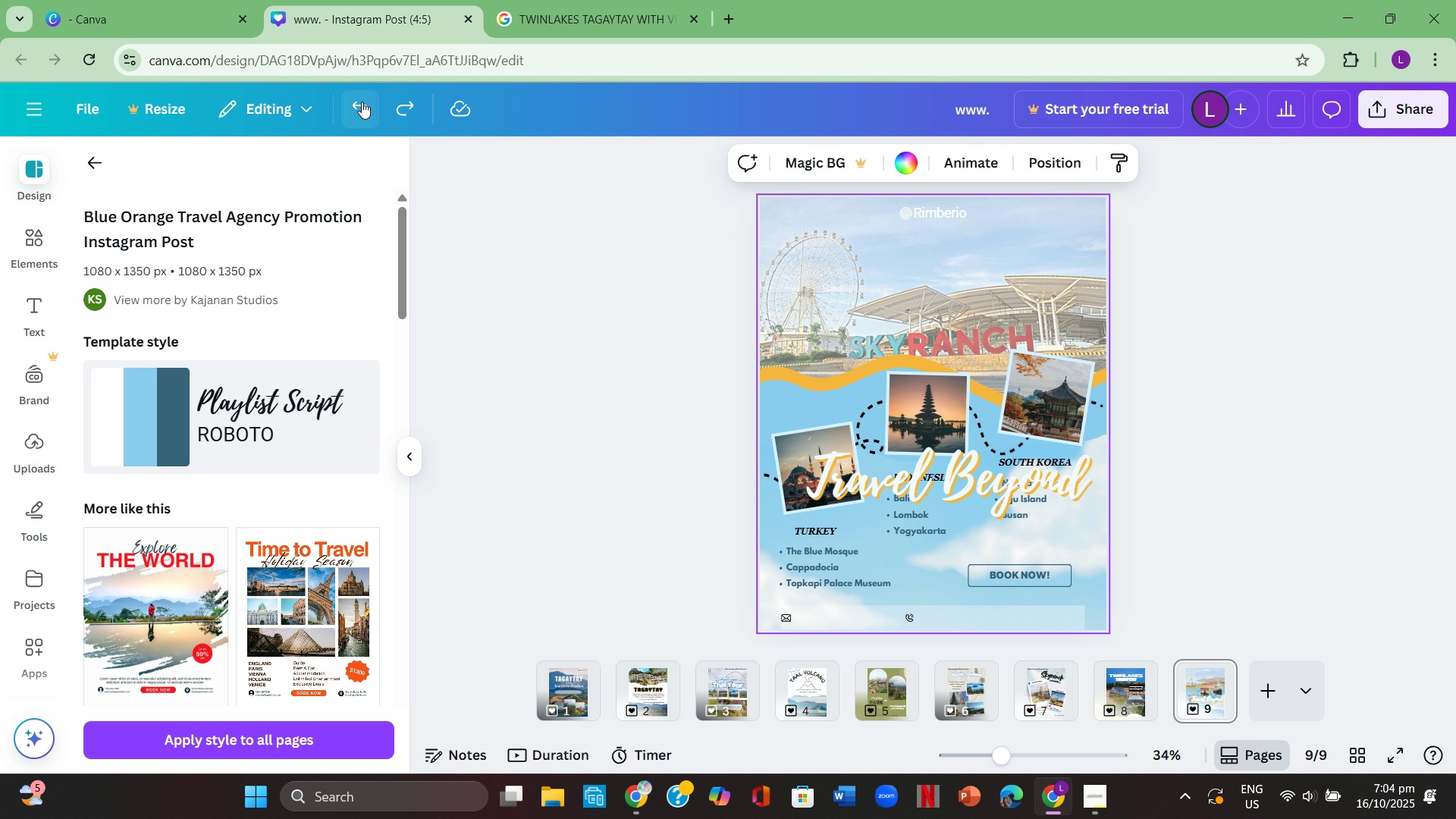 
left_click([362, 102])
 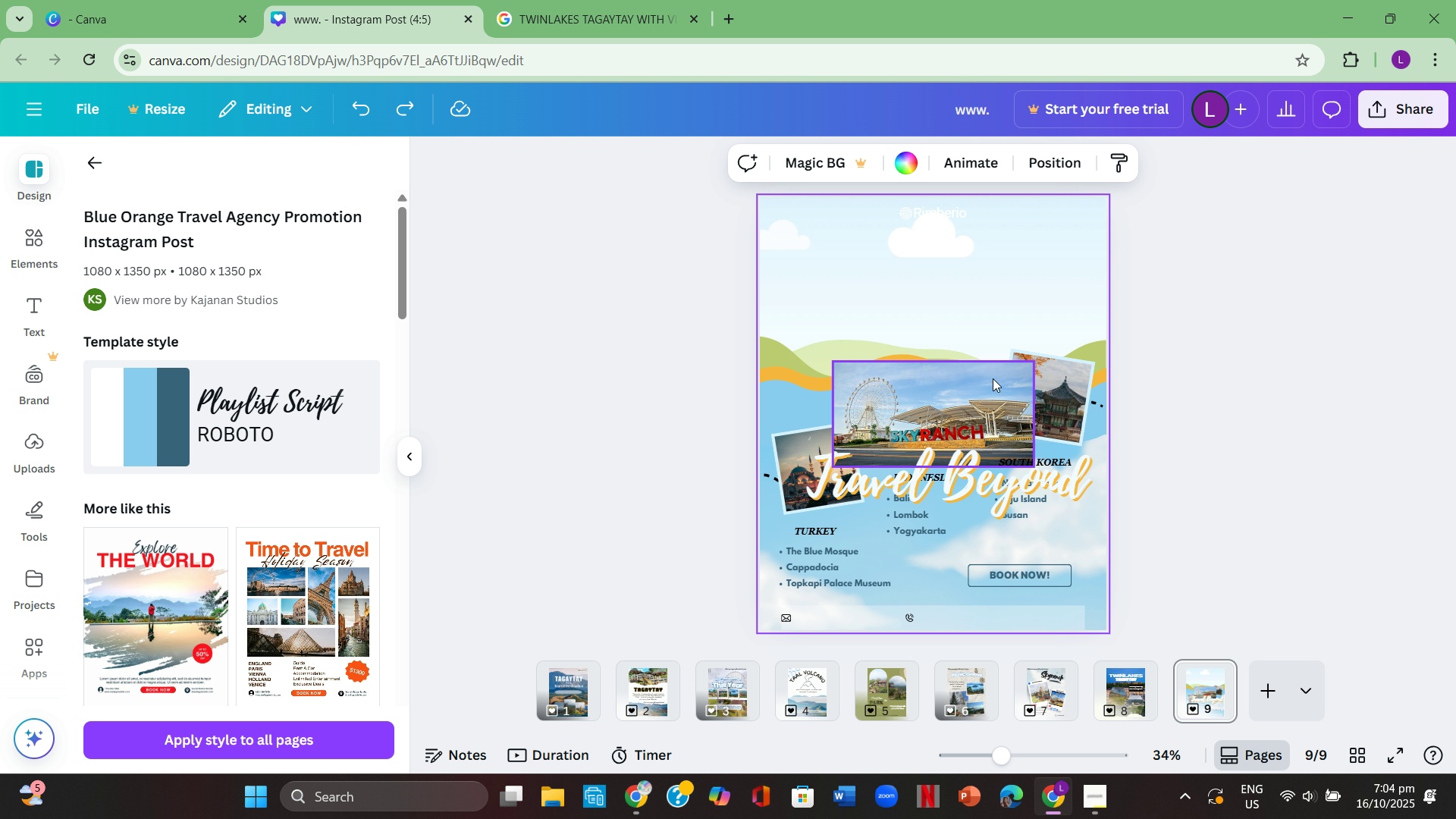 
left_click_drag(start_coordinate=[1043, 396], to_coordinate=[1059, 402])
 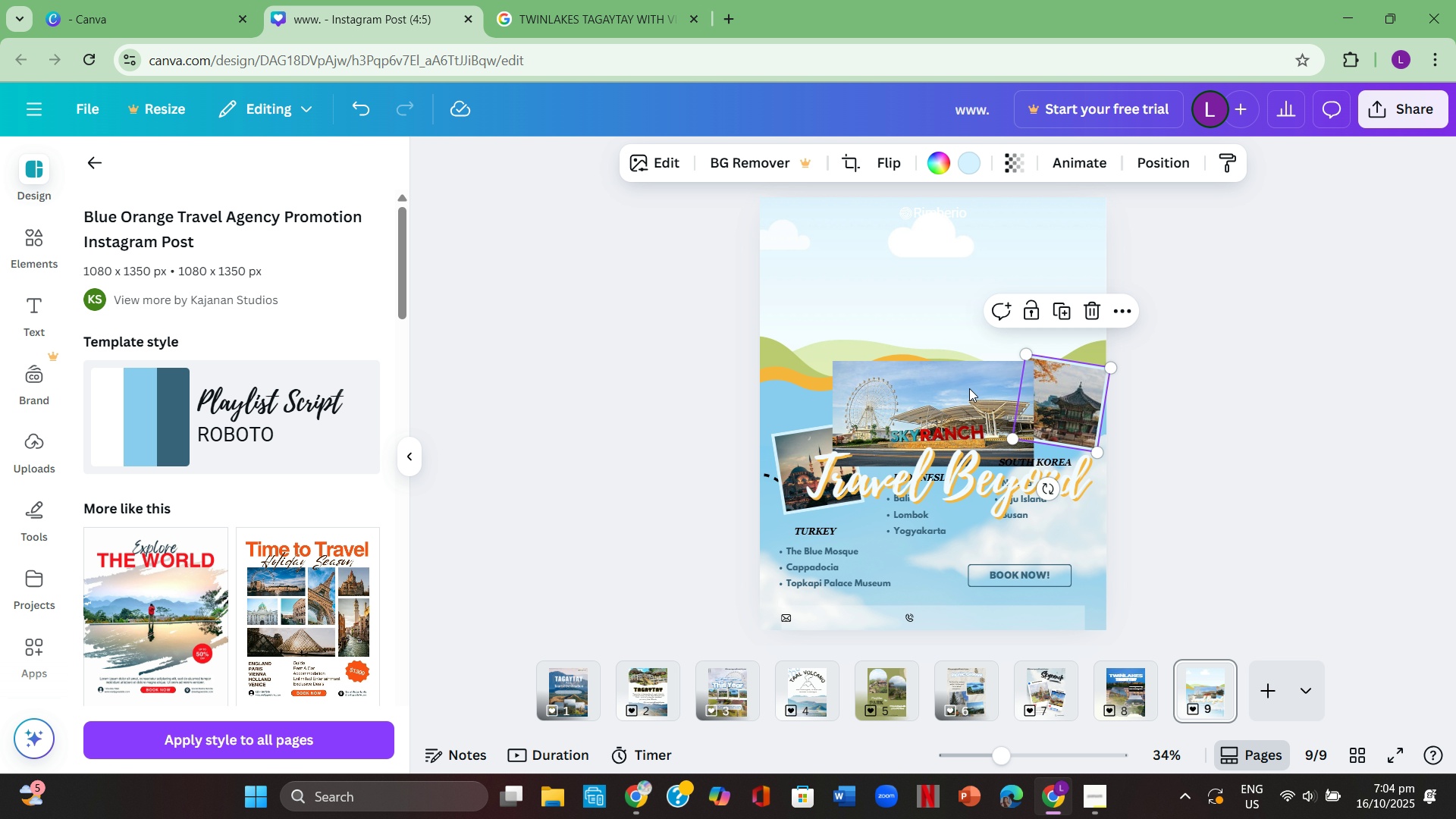 
left_click_drag(start_coordinate=[969, 388], to_coordinate=[947, 299])
 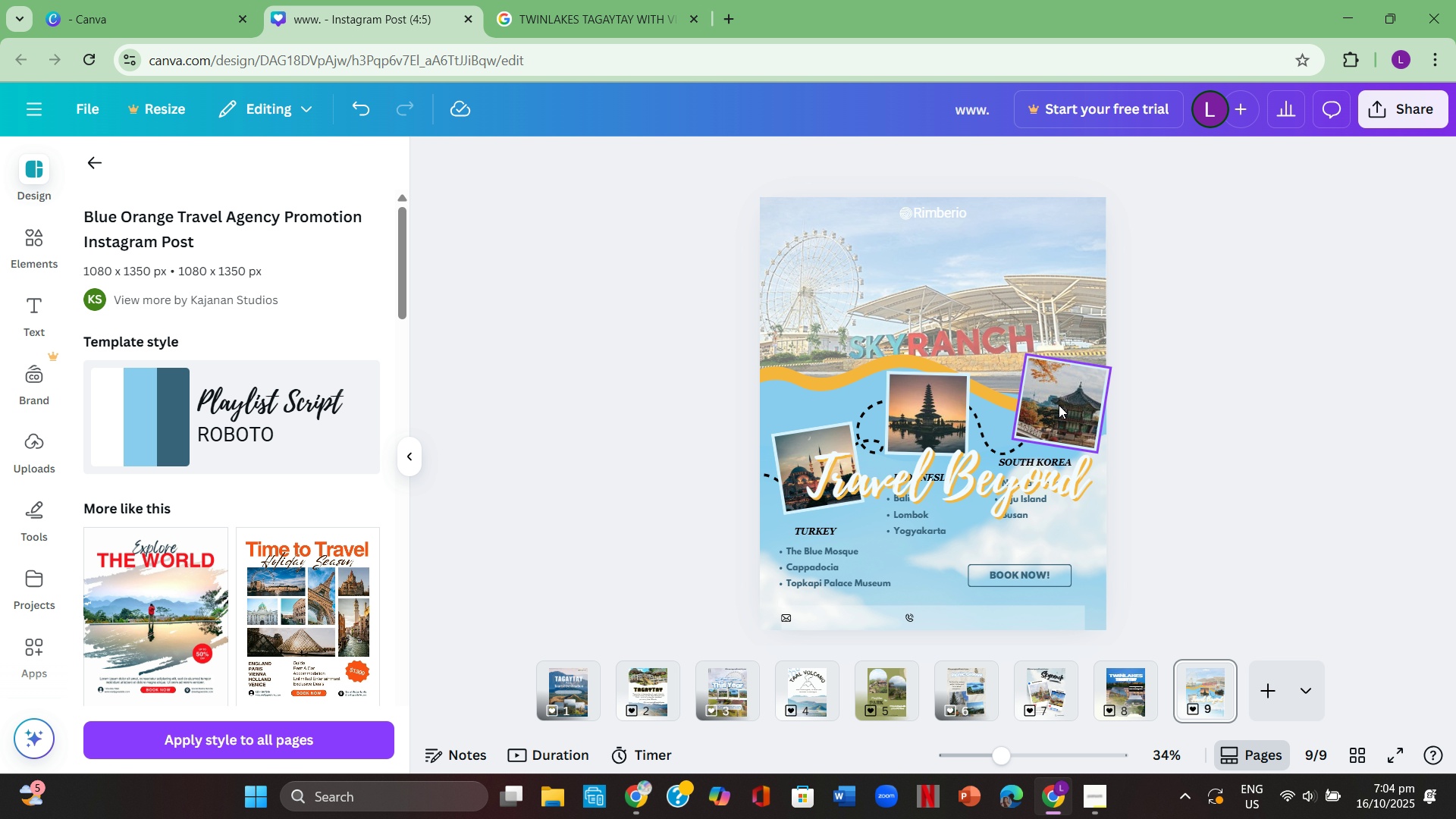 
left_click([1059, 402])
 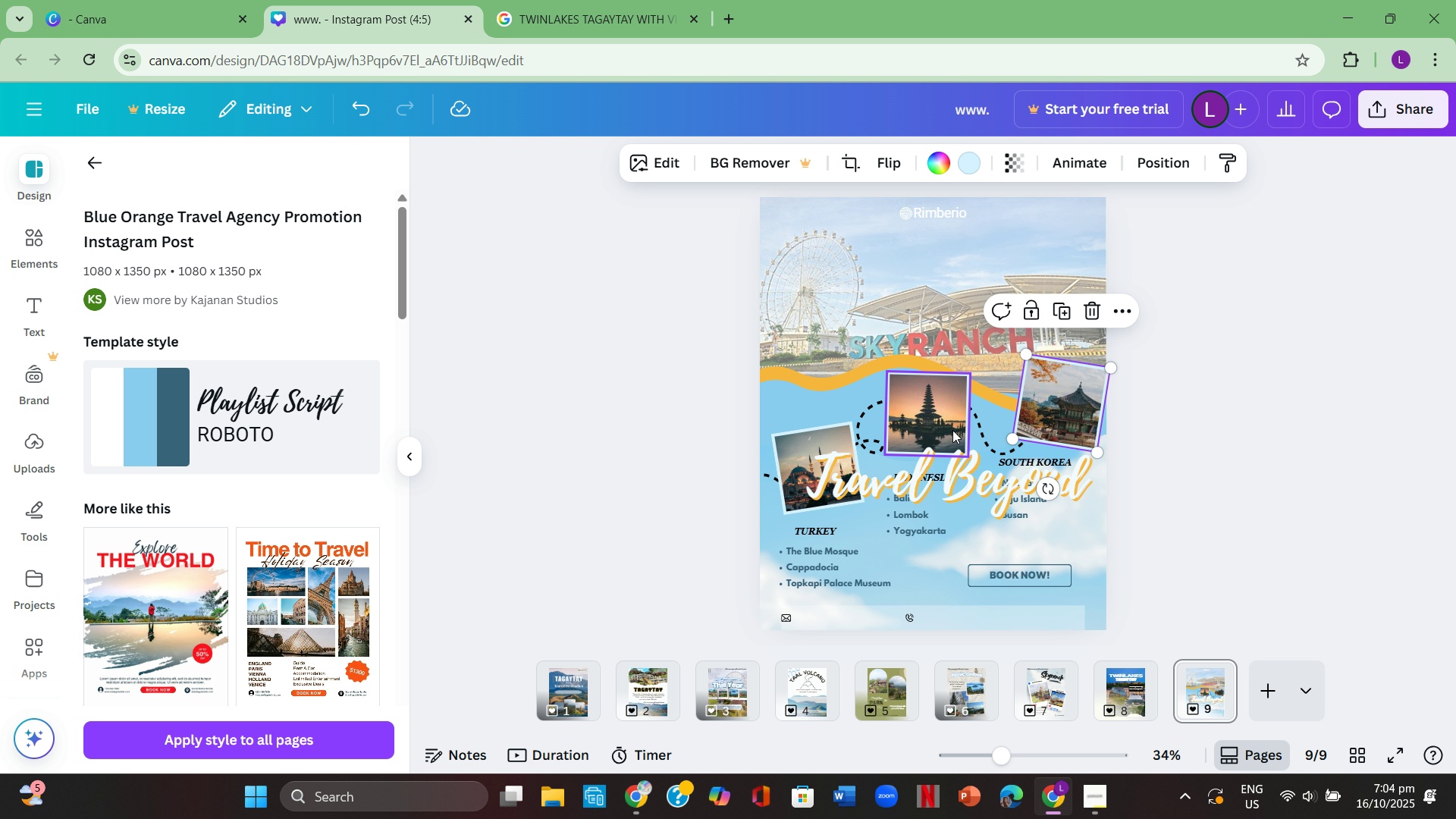 
left_click_drag(start_coordinate=[951, 428], to_coordinate=[974, 557])
 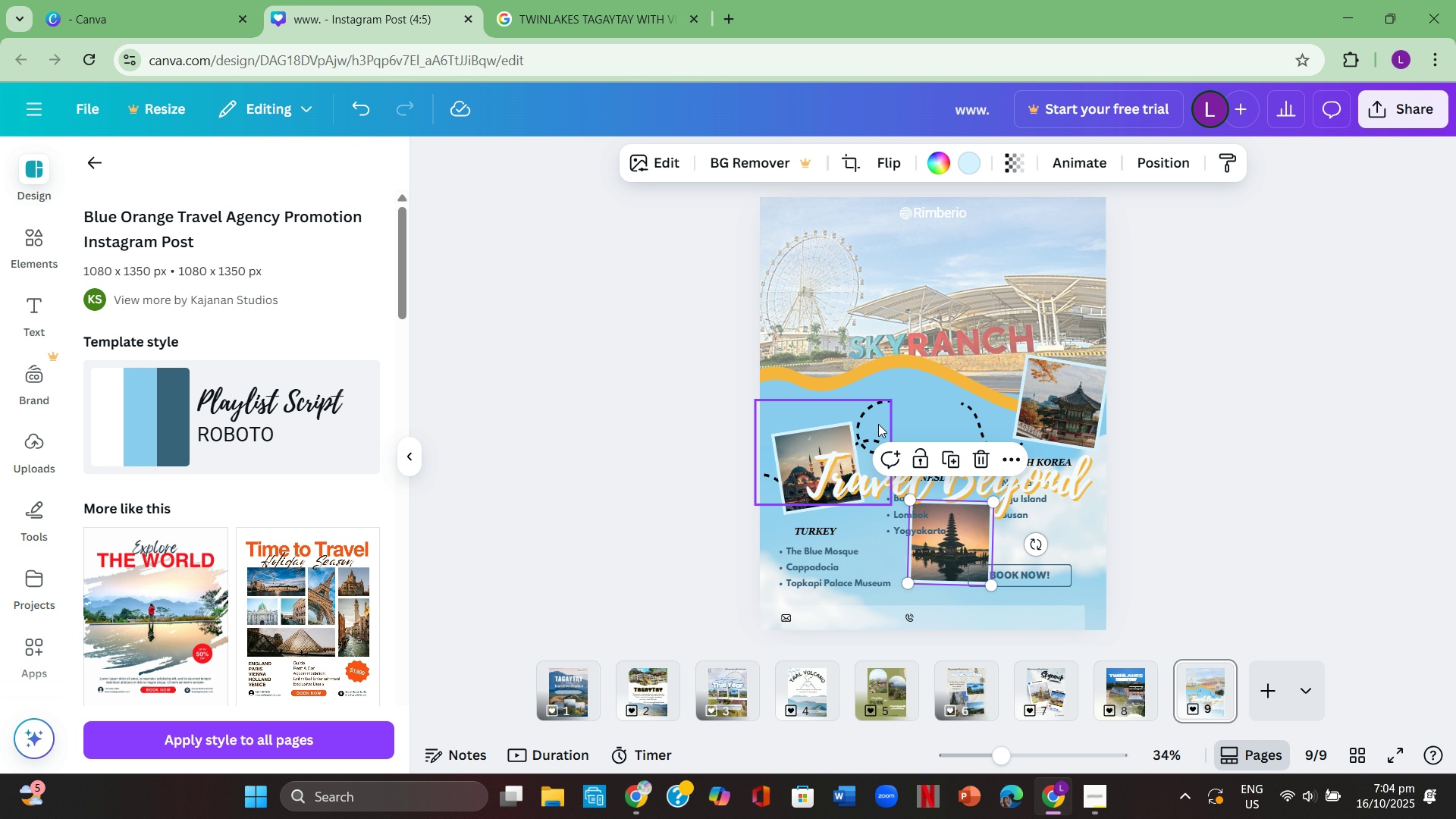 
left_click([878, 424])
 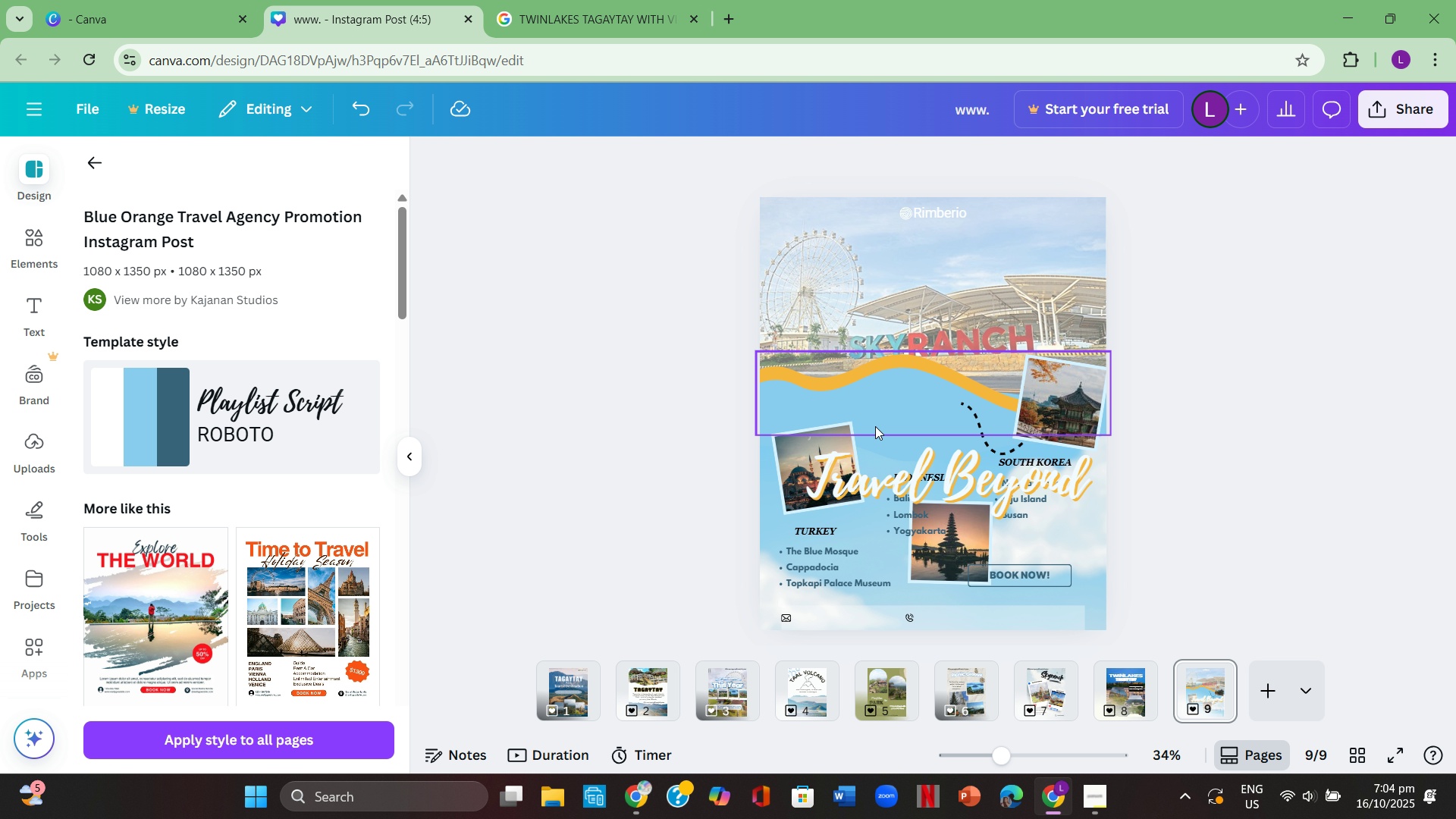 
key(Backspace)
 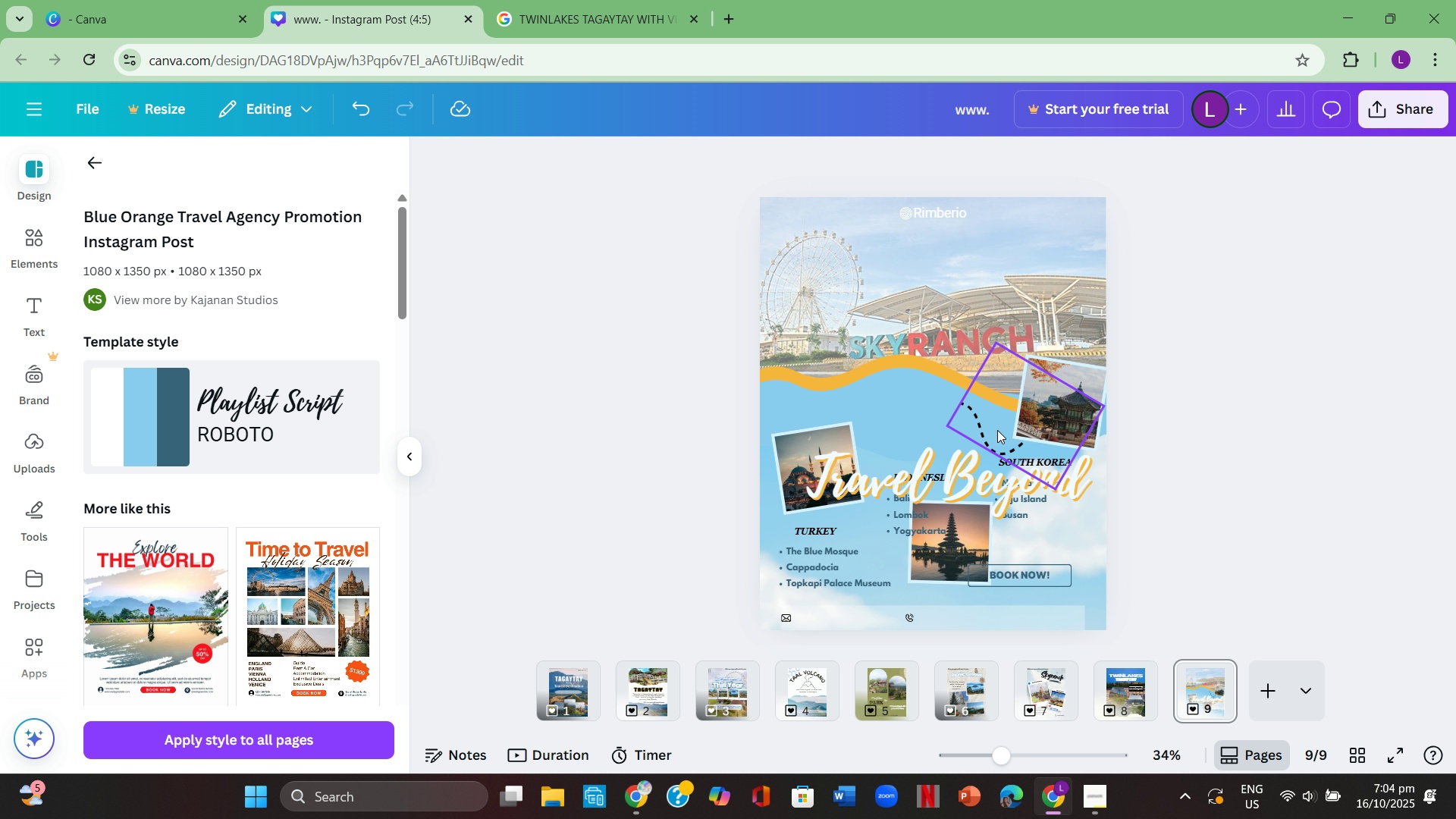 
left_click([992, 430])
 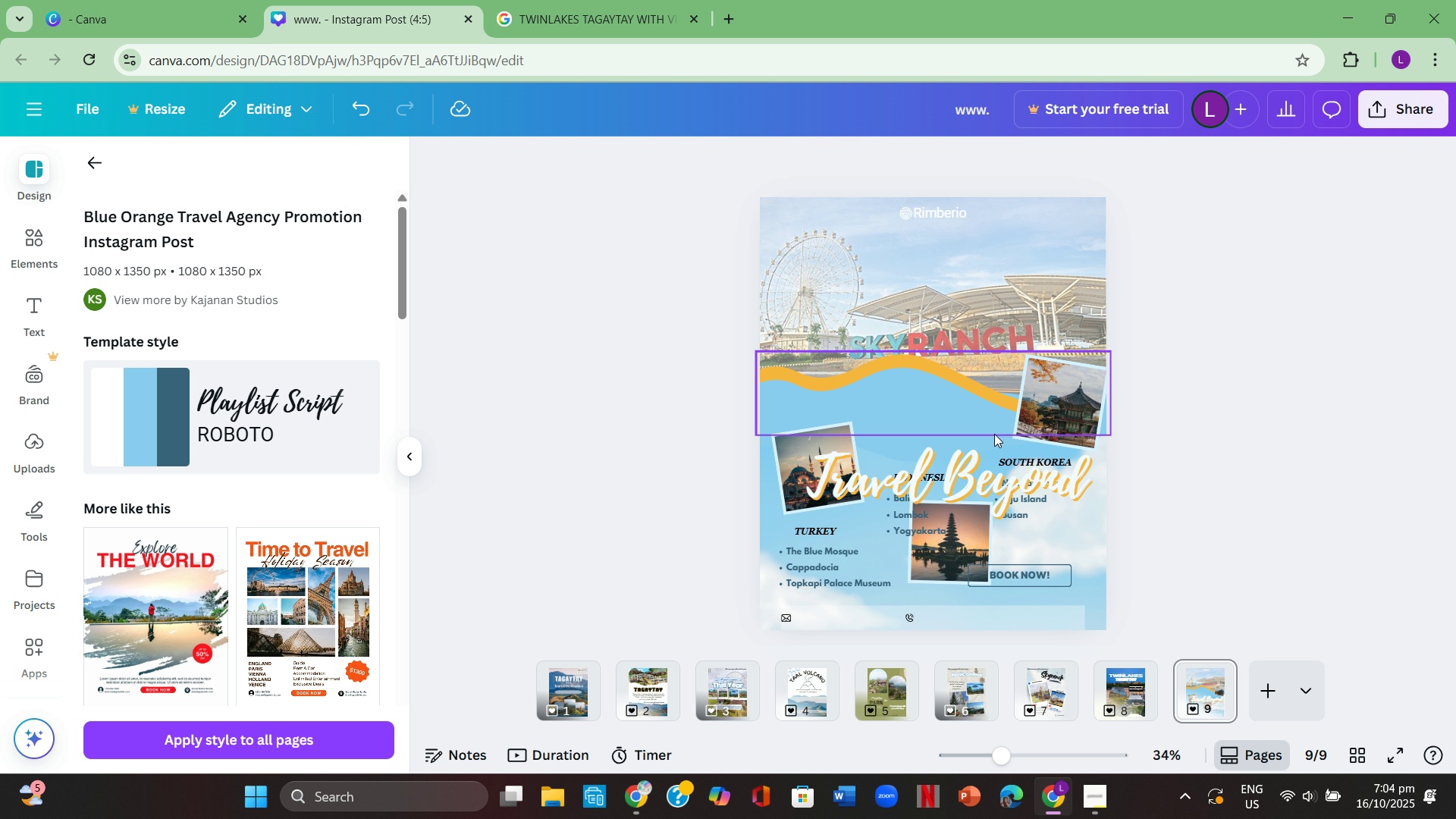 
key(Backspace)
 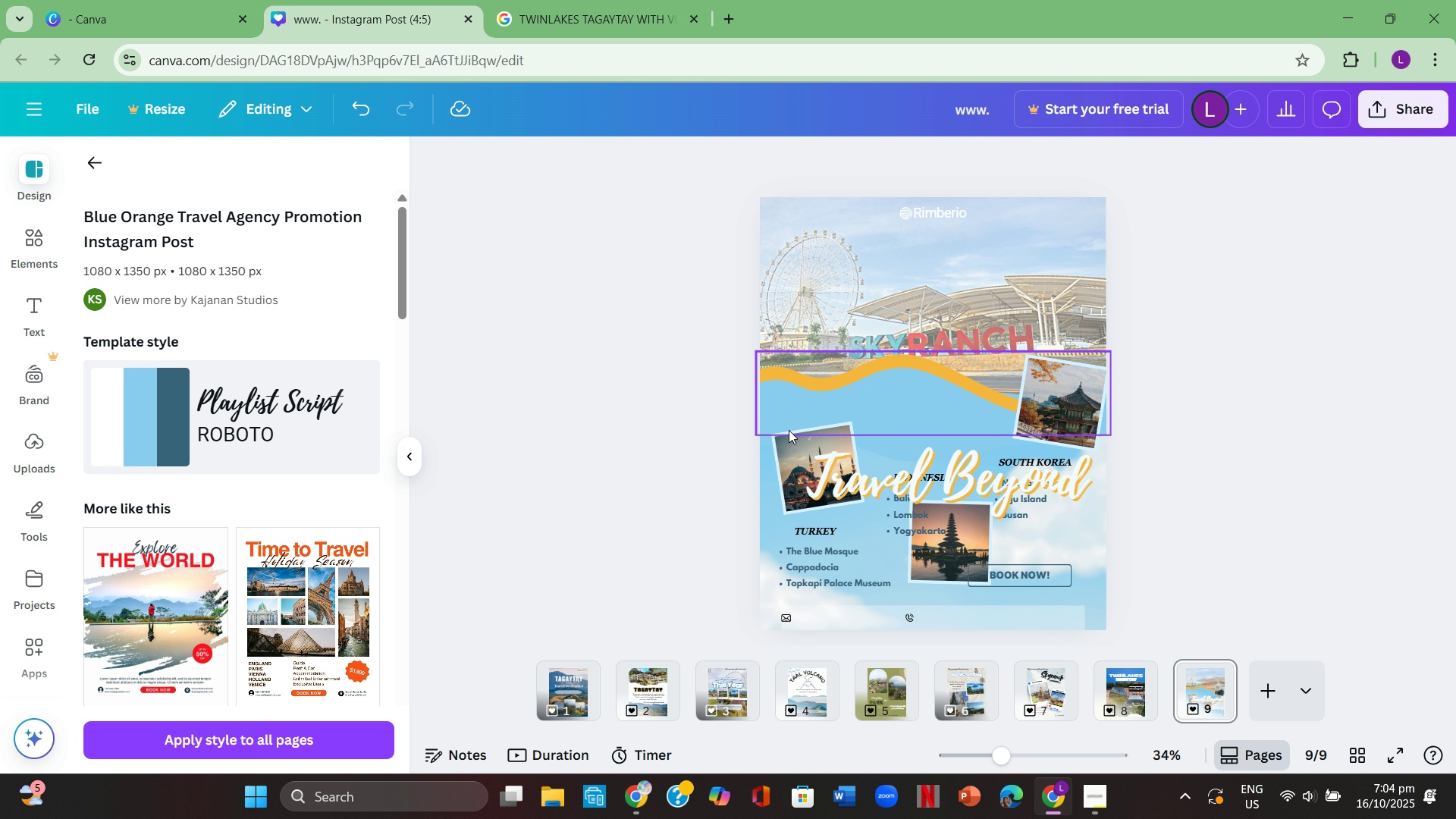 
left_click([790, 439])
 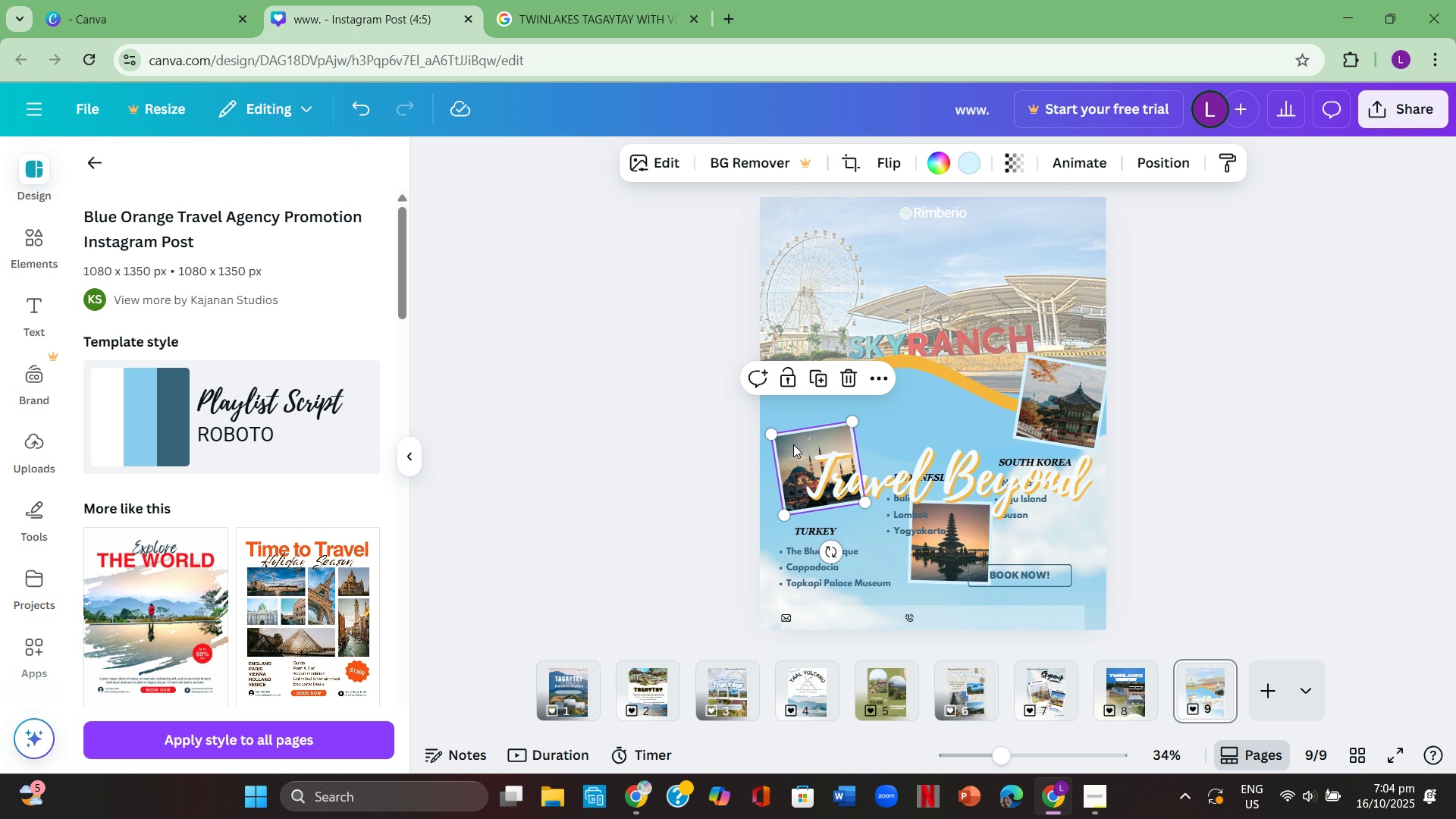 
left_click([792, 443])
 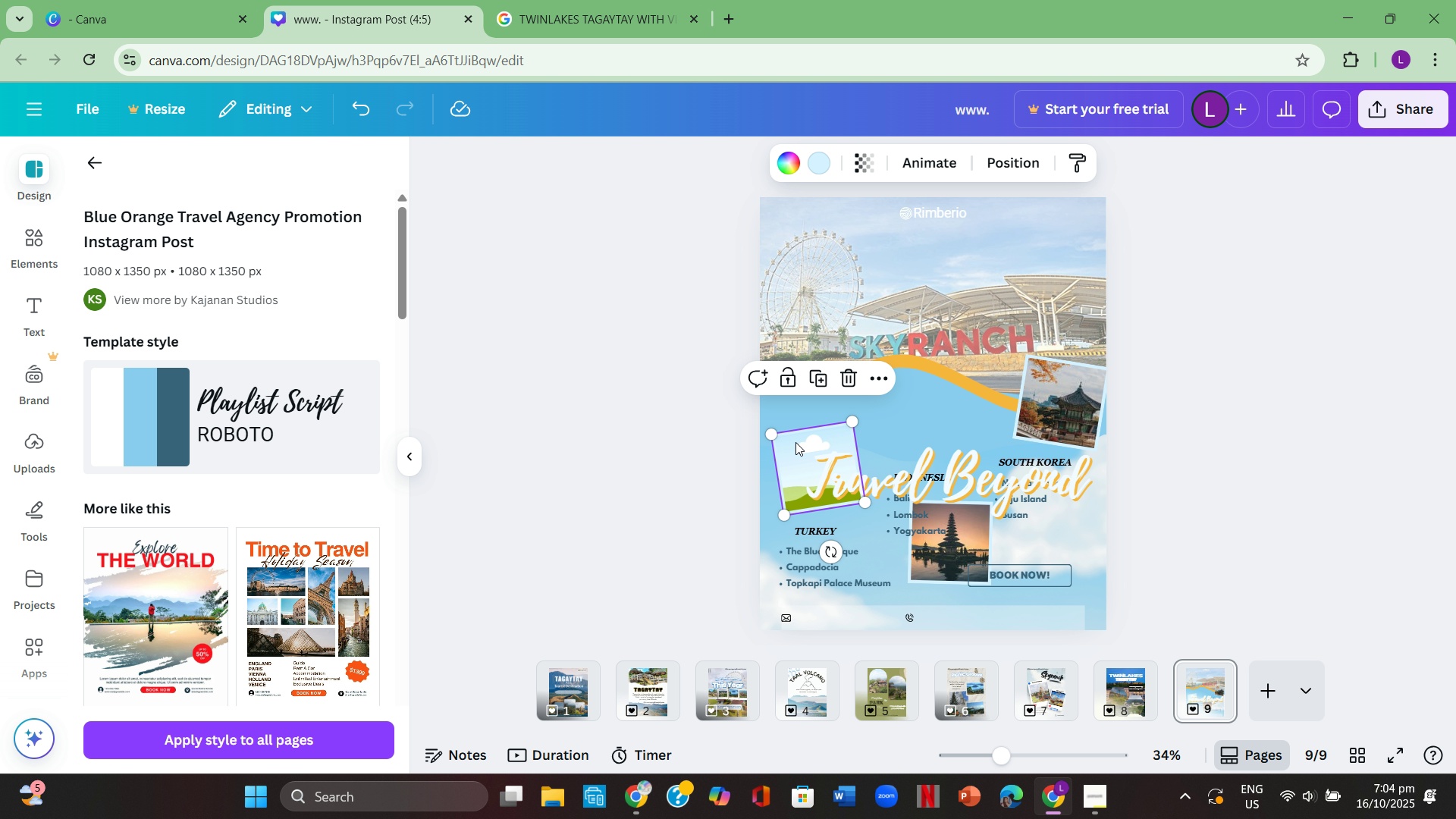 
key(Backspace)
 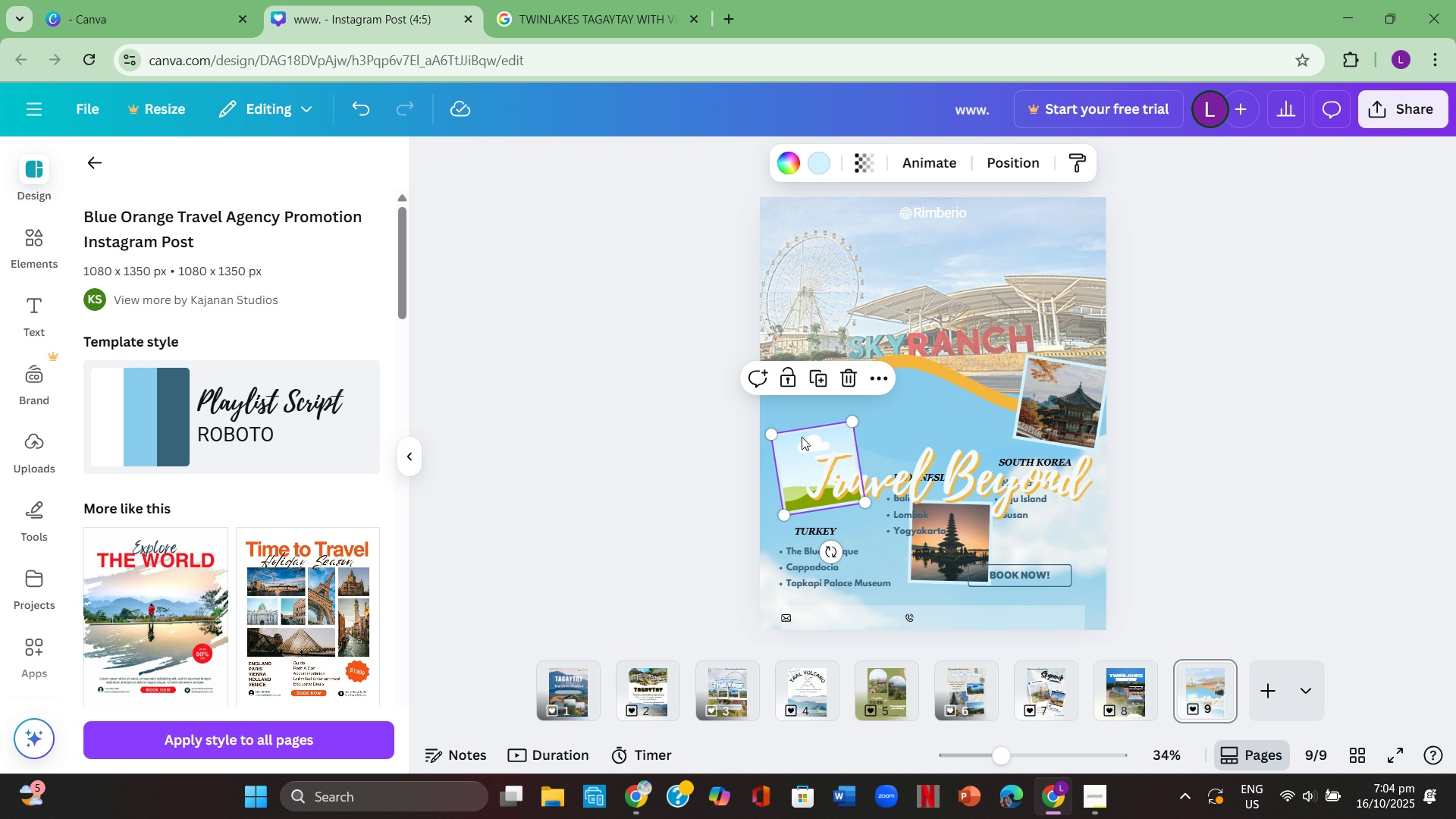 
left_click([802, 438])
 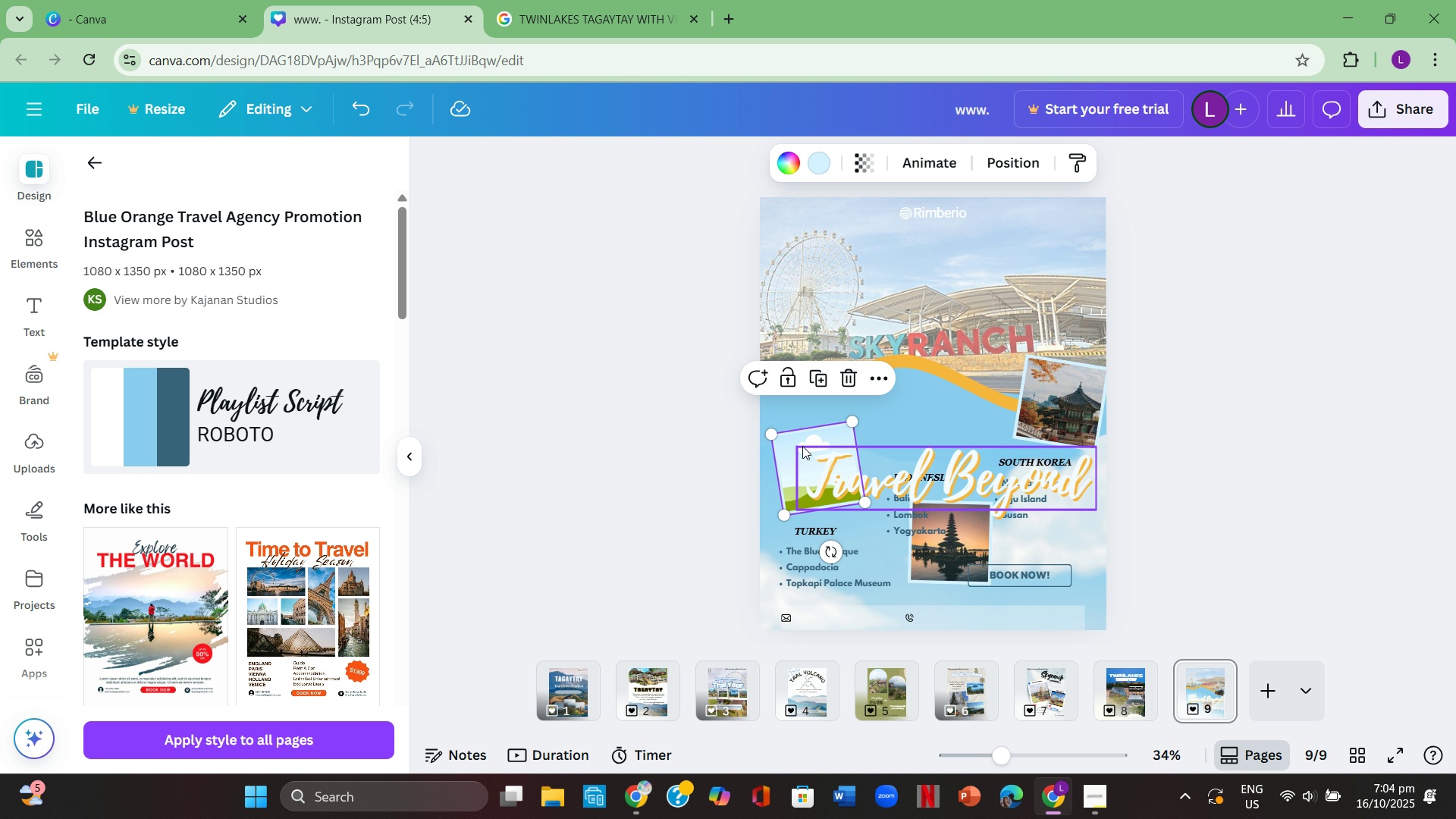 
key(Backspace)
 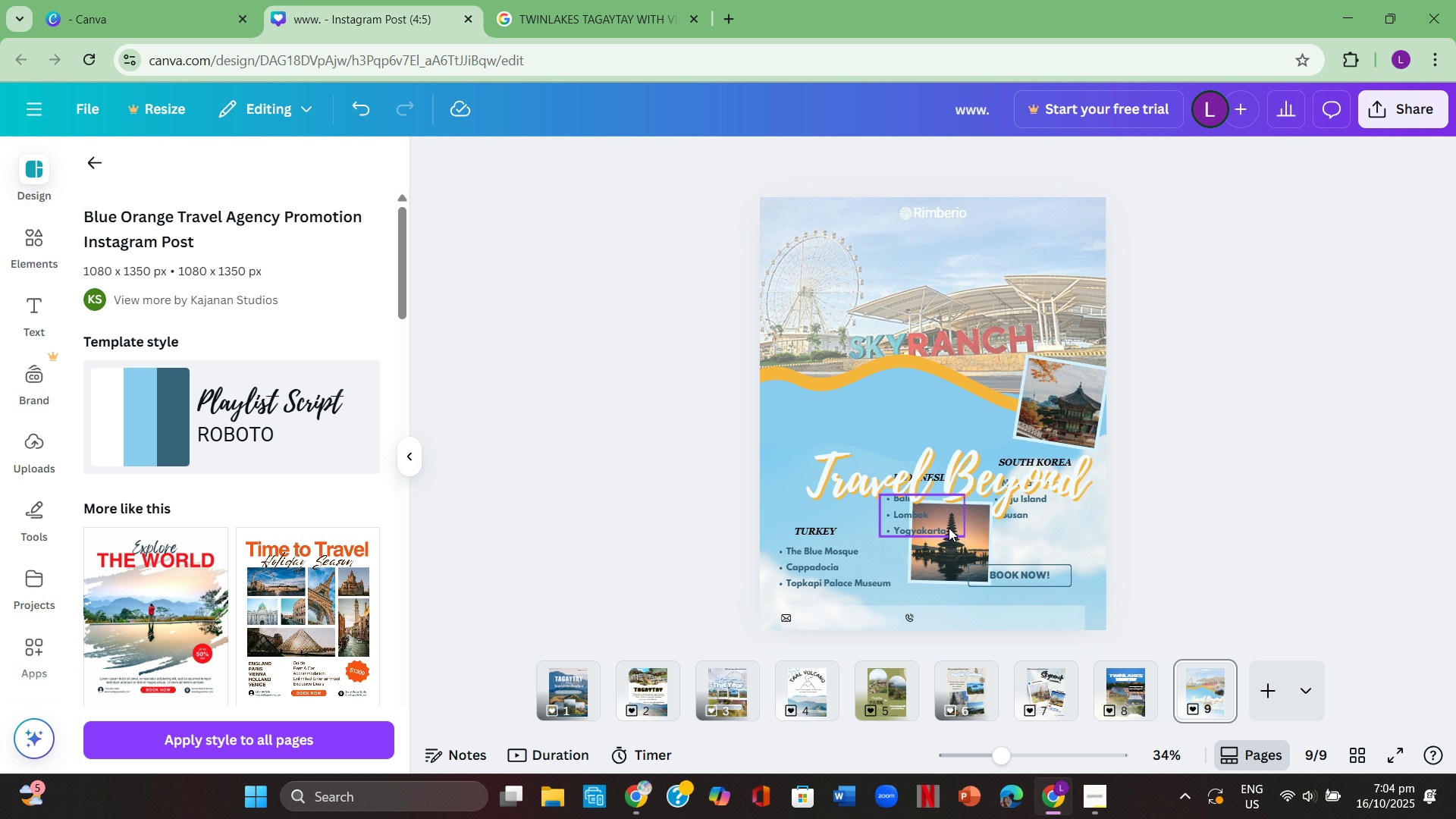 
left_click_drag(start_coordinate=[964, 537], to_coordinate=[1067, 581])
 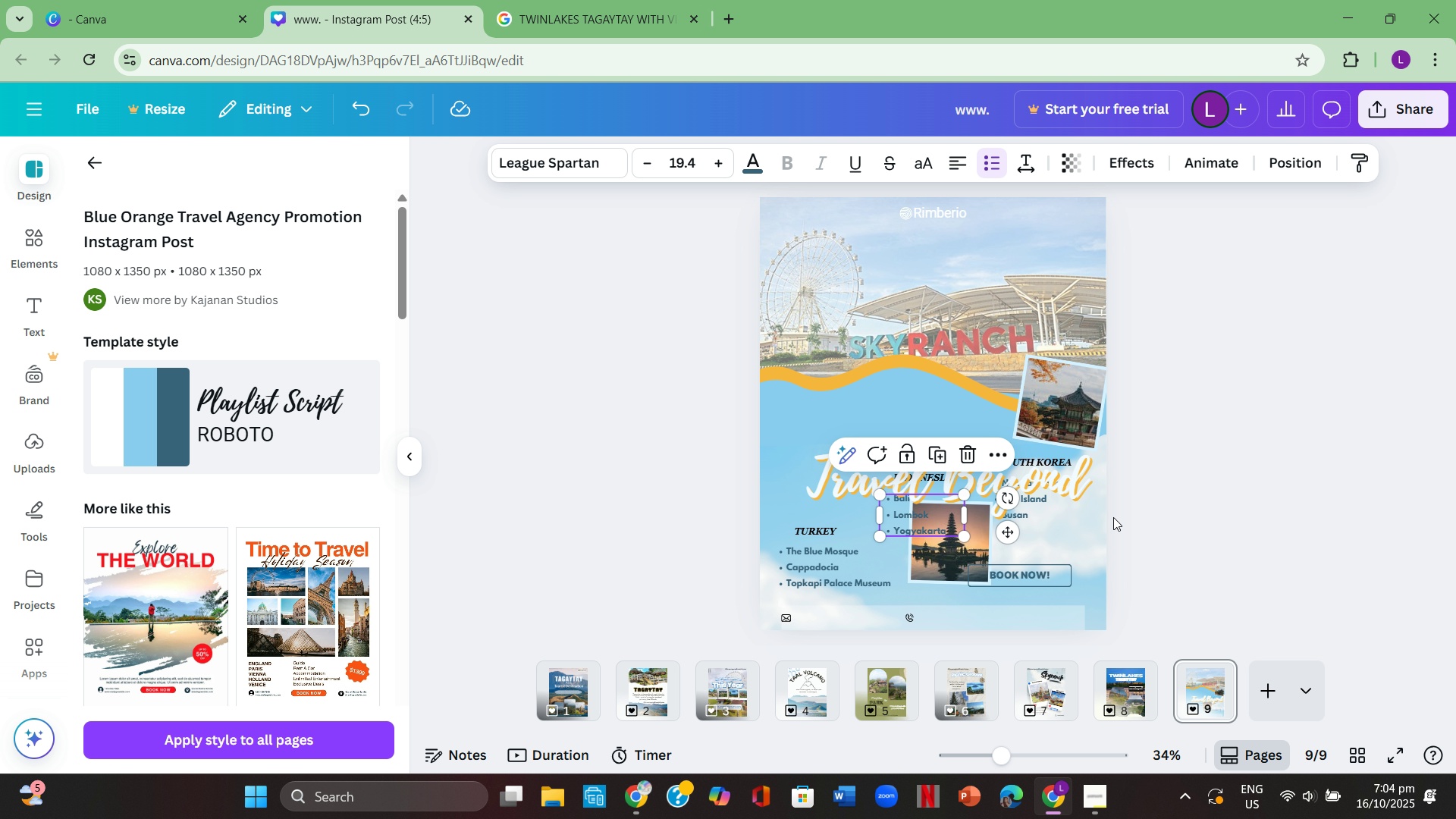 
left_click([1113, 517])
 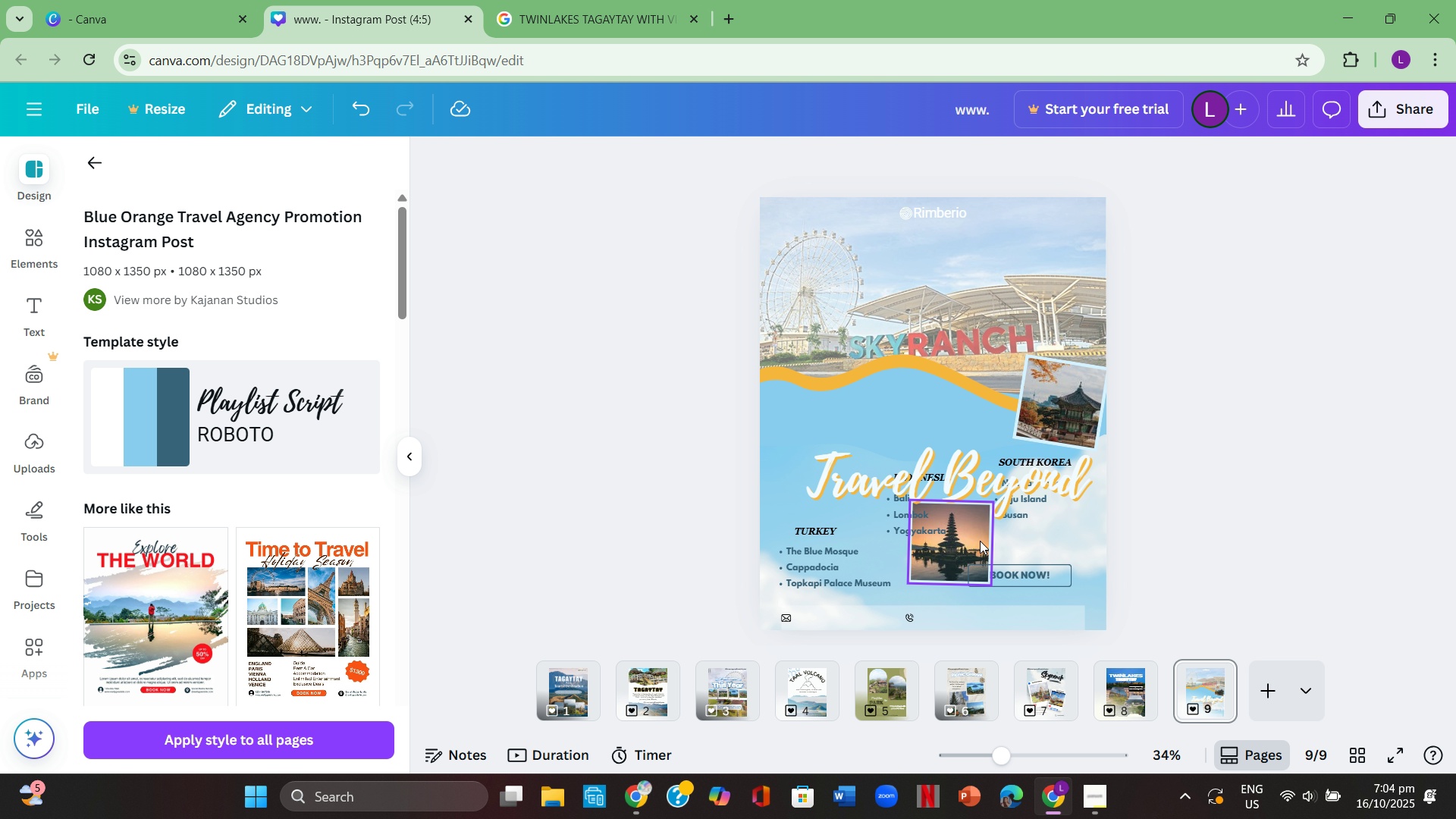 
left_click_drag(start_coordinate=[980, 541], to_coordinate=[1078, 570])
 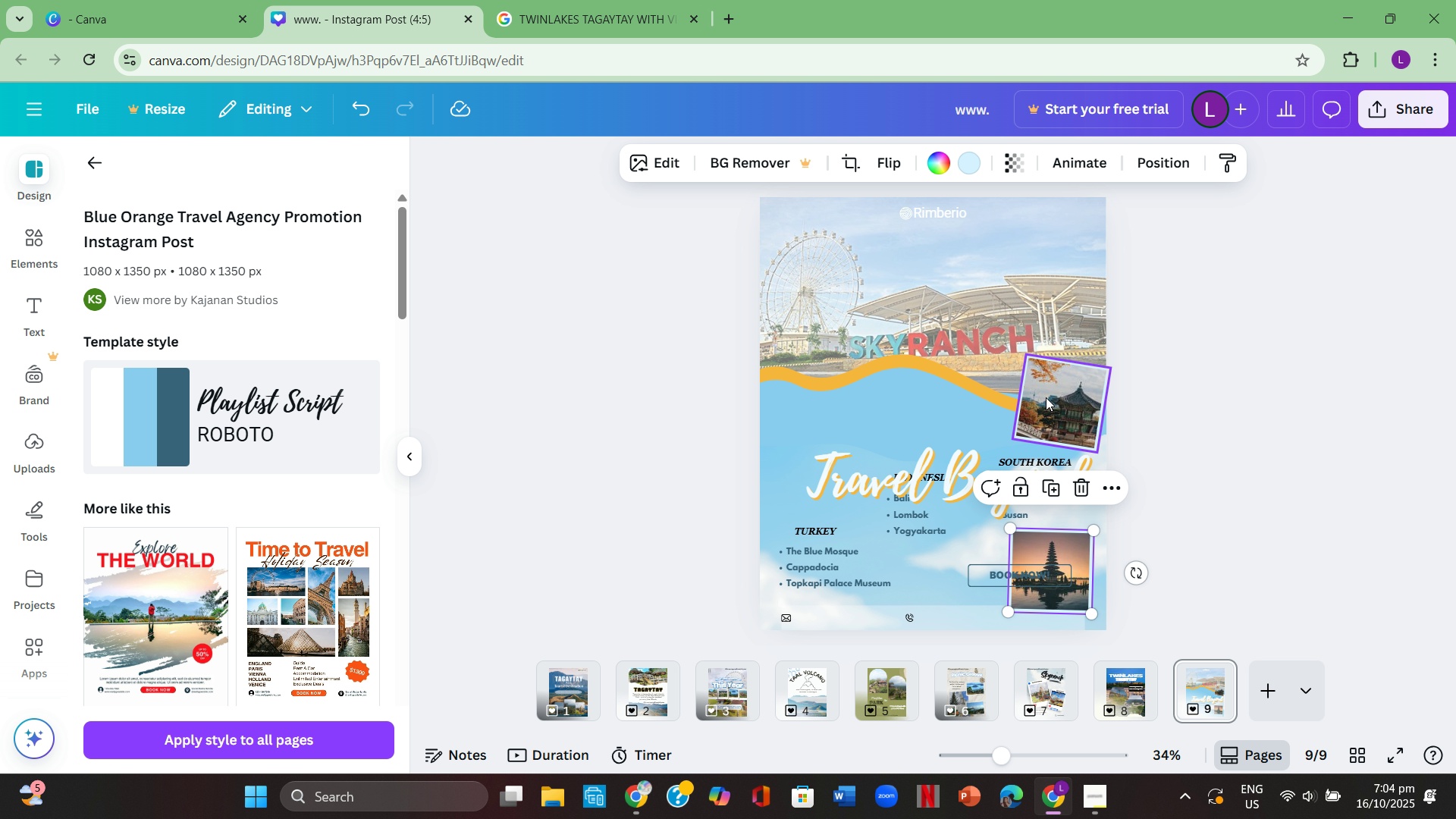 
left_click_drag(start_coordinate=[1047, 397], to_coordinate=[956, 559])
 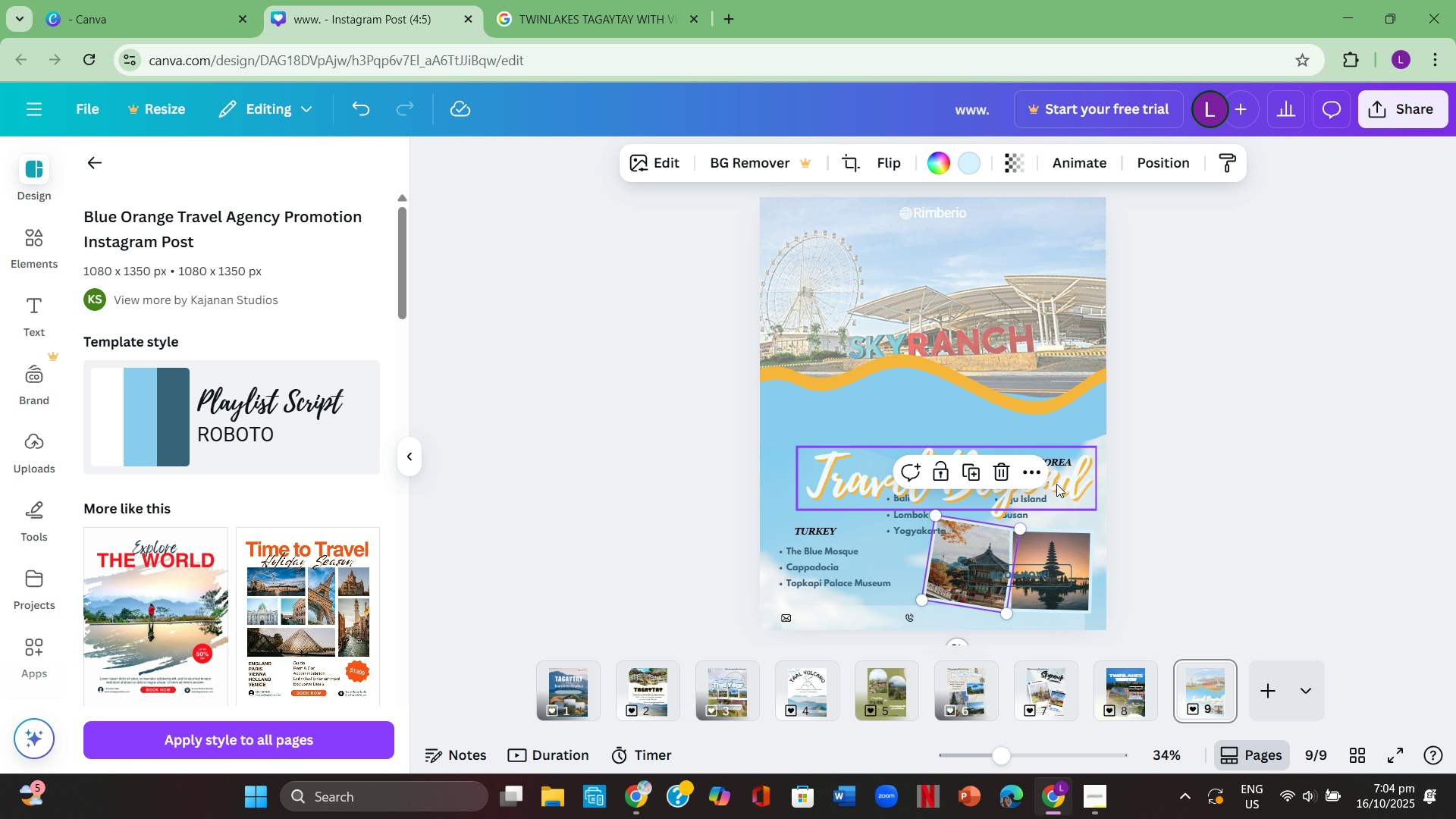 
left_click_drag(start_coordinate=[1062, 484], to_coordinate=[1046, 425])
 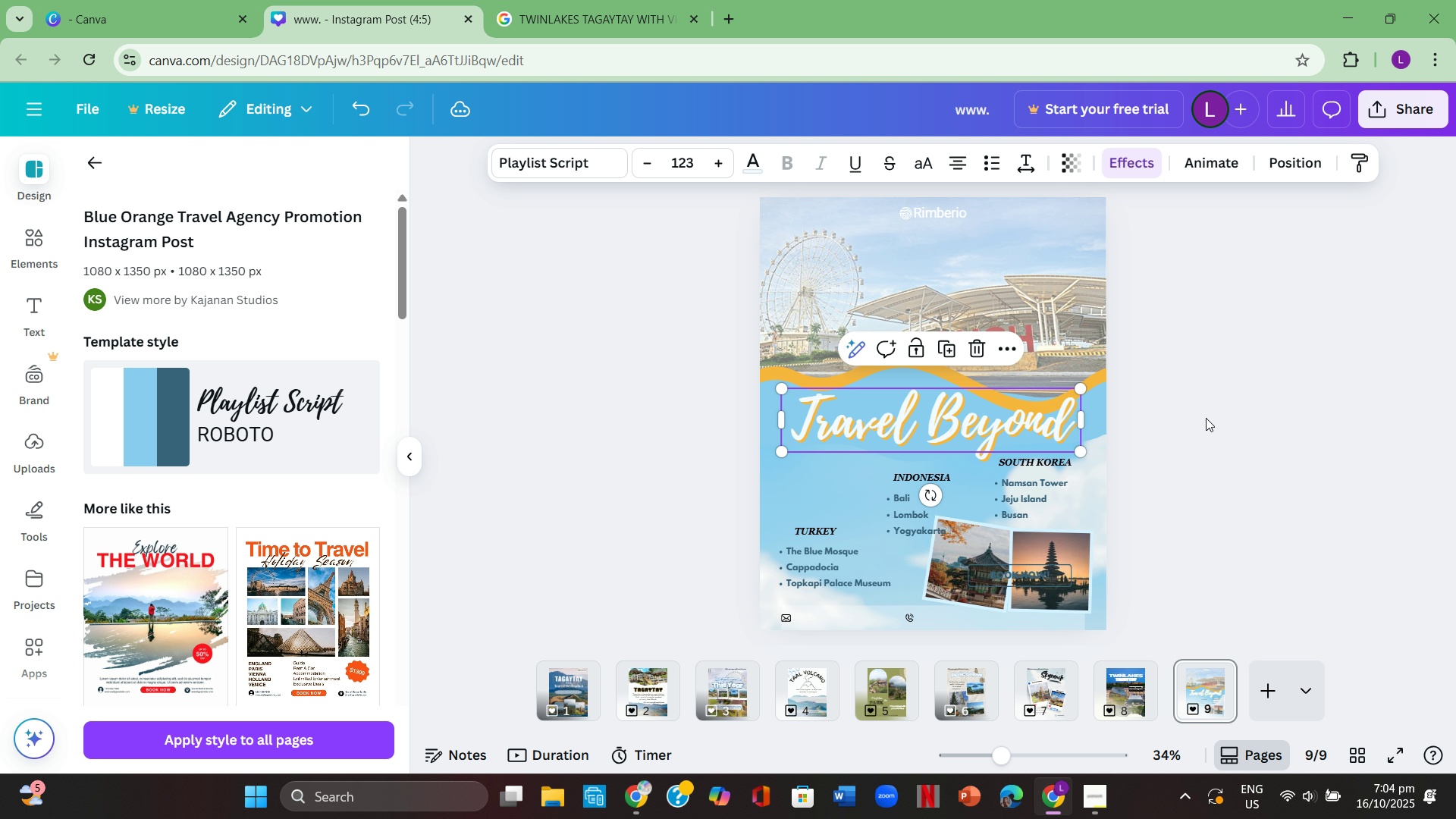 
left_click([1206, 418])
 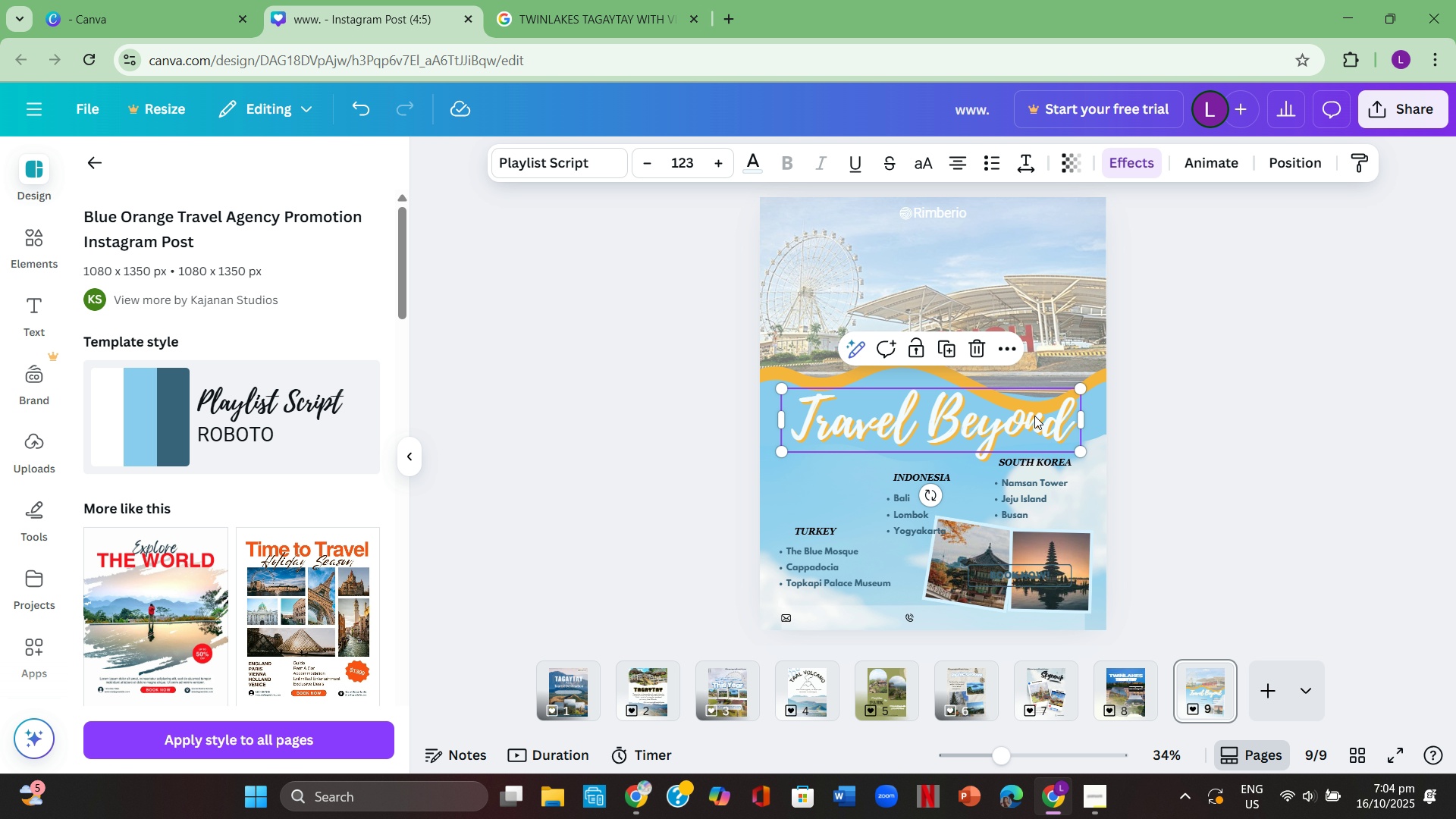 
left_click([1034, 416])
 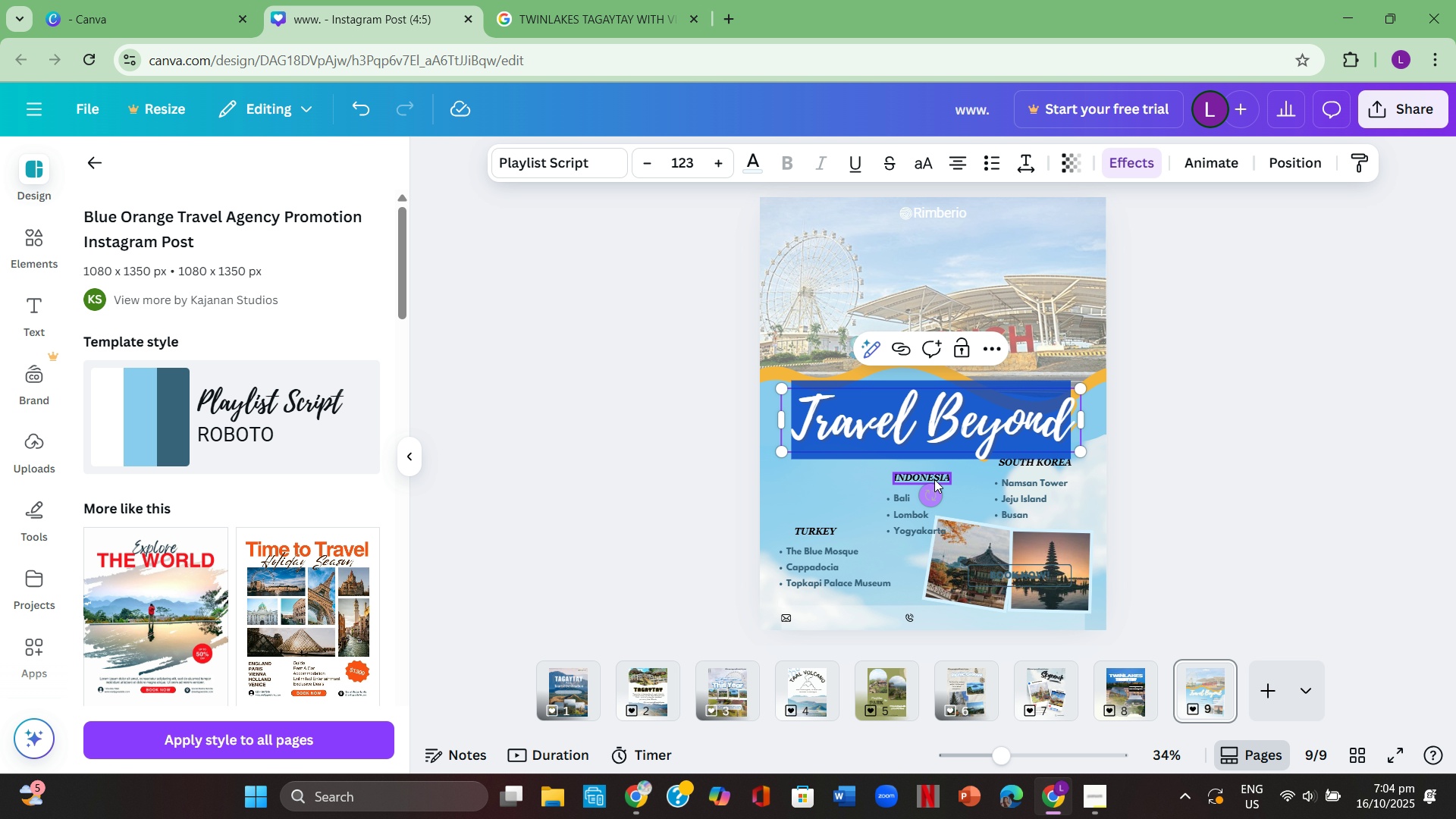 
left_click([934, 479])
 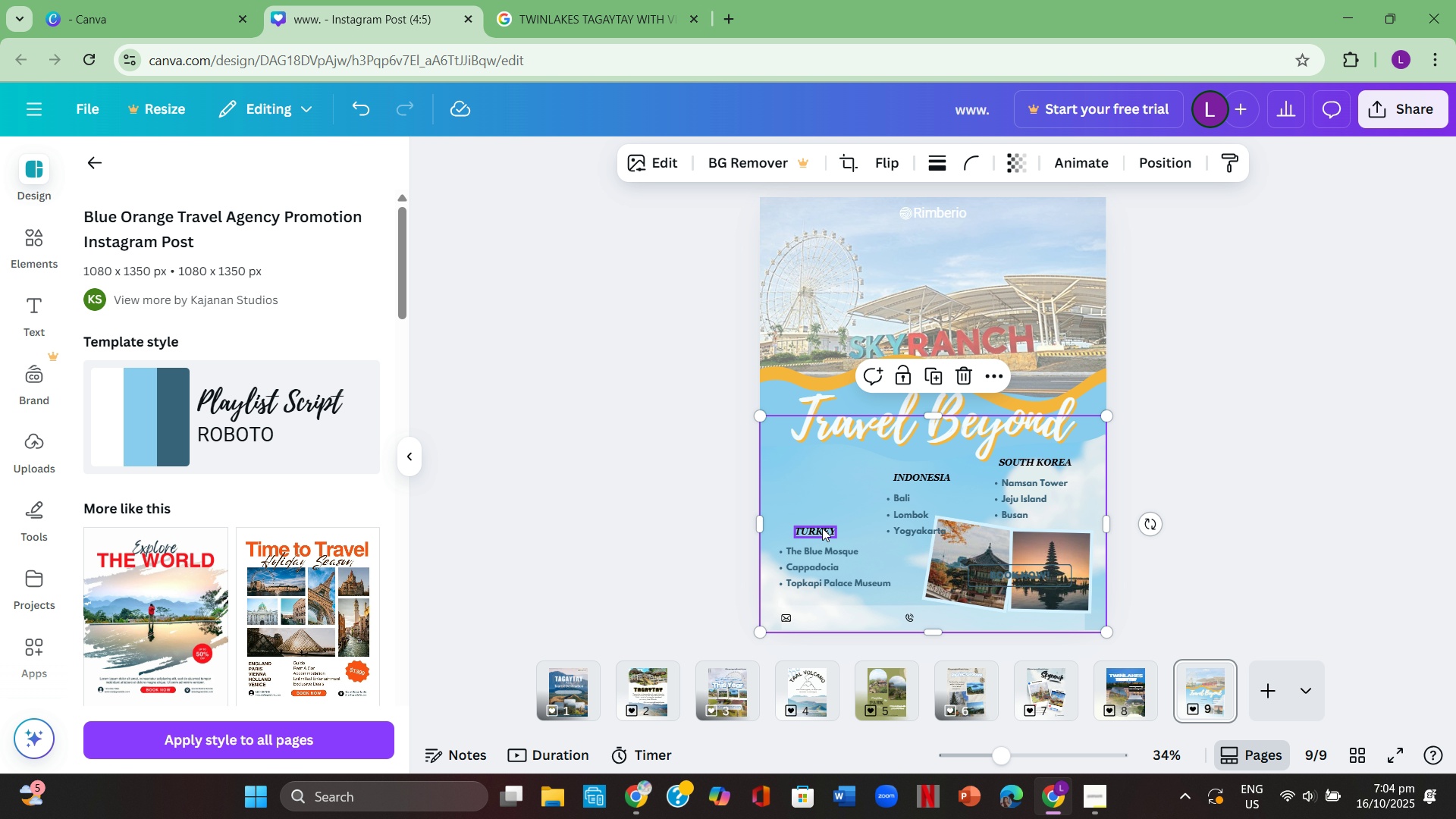 
left_click_drag(start_coordinate=[817, 524], to_coordinate=[813, 542])
 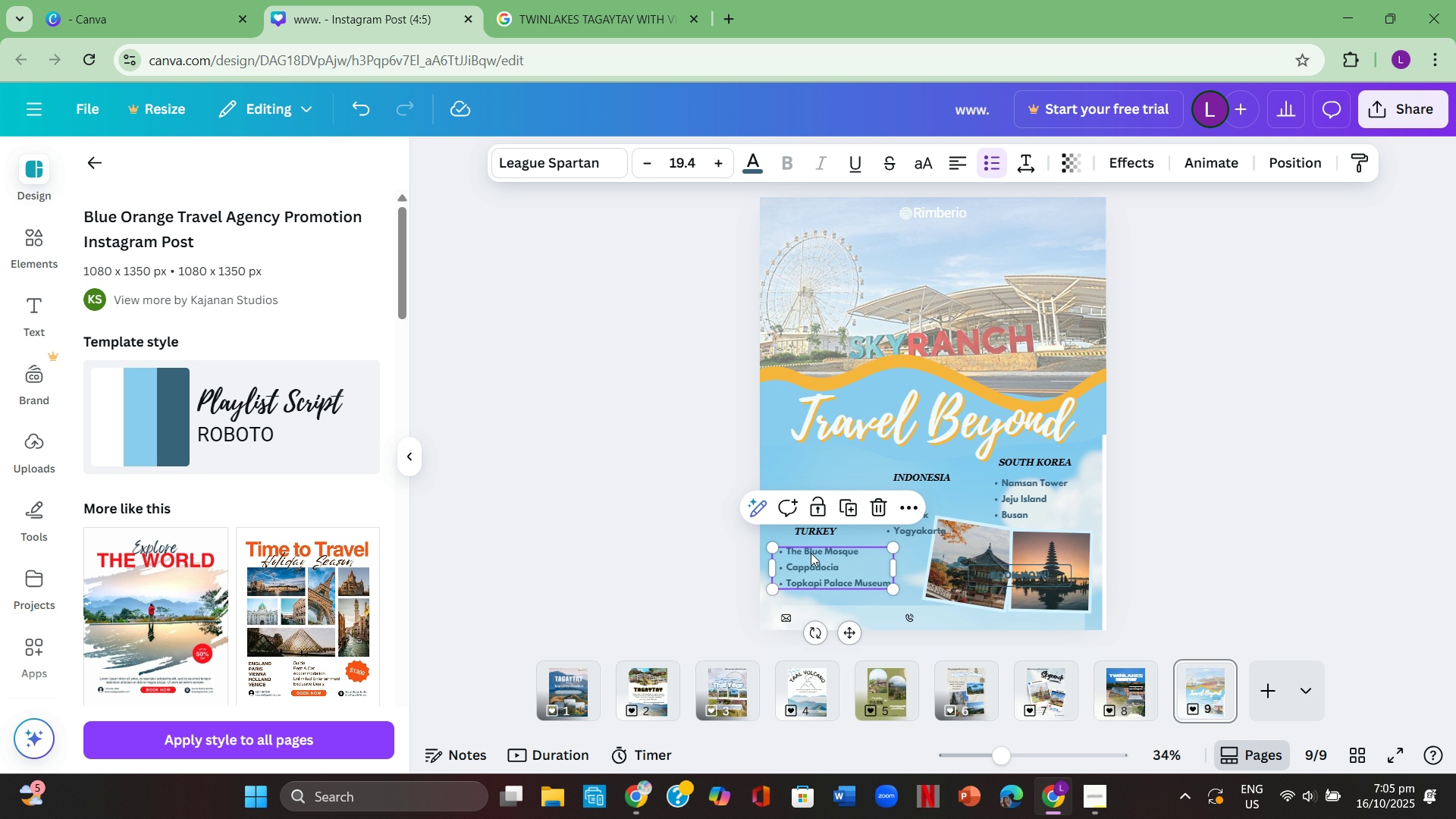 
key(Backspace)
 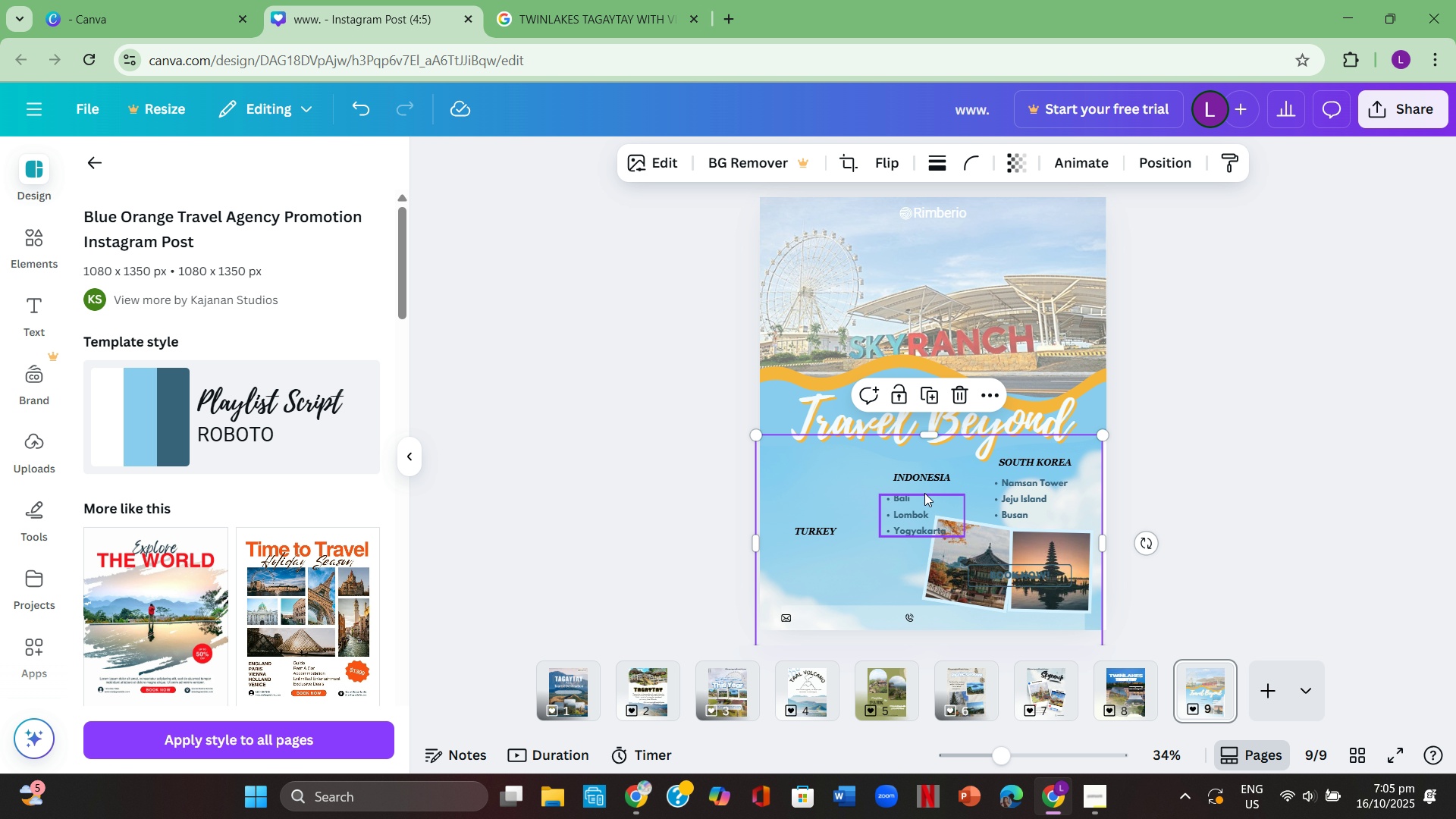 
left_click_drag(start_coordinate=[867, 448], to_coordinate=[880, 457])
 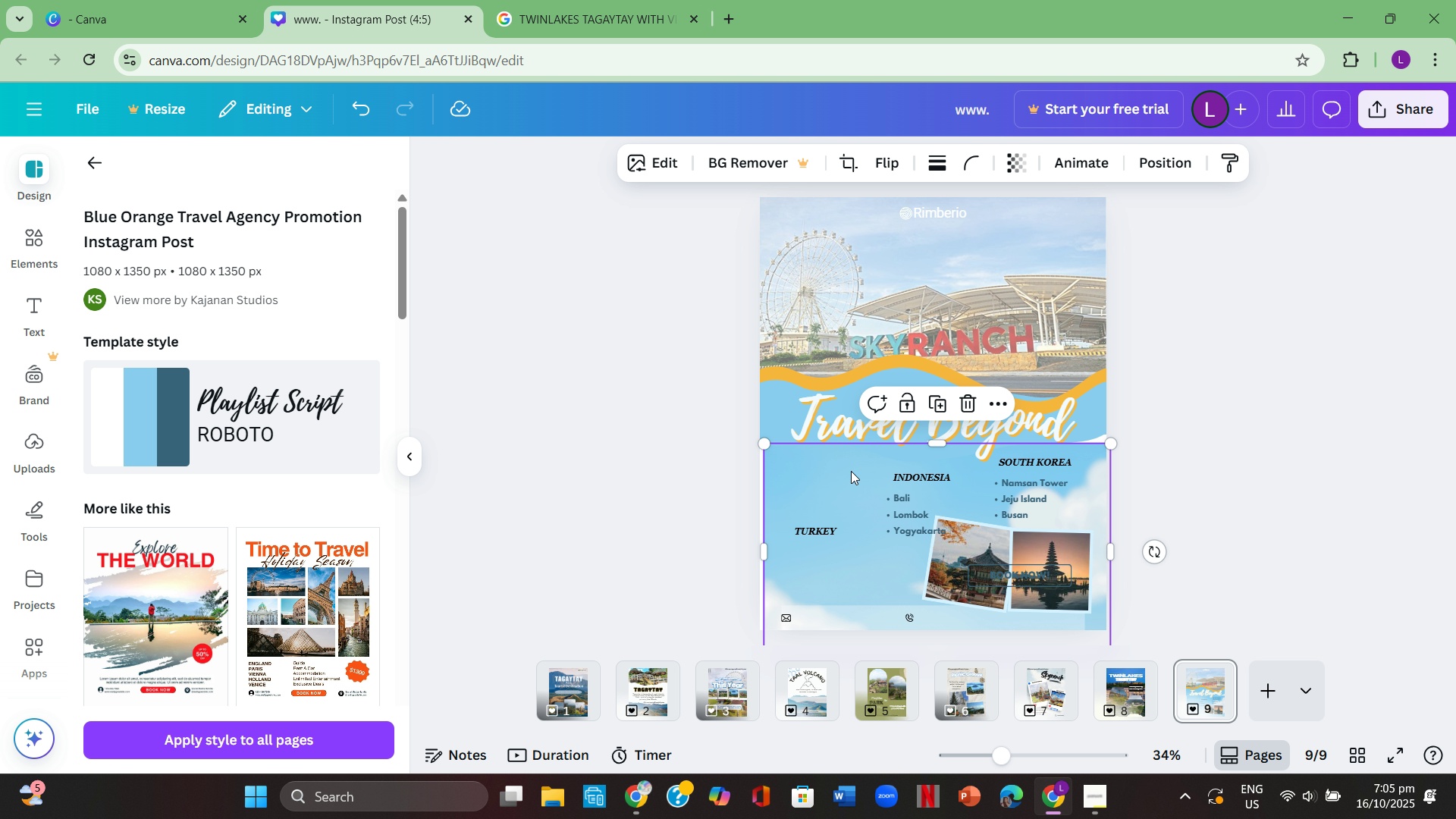 
left_click_drag(start_coordinate=[851, 471], to_coordinate=[854, 463])
 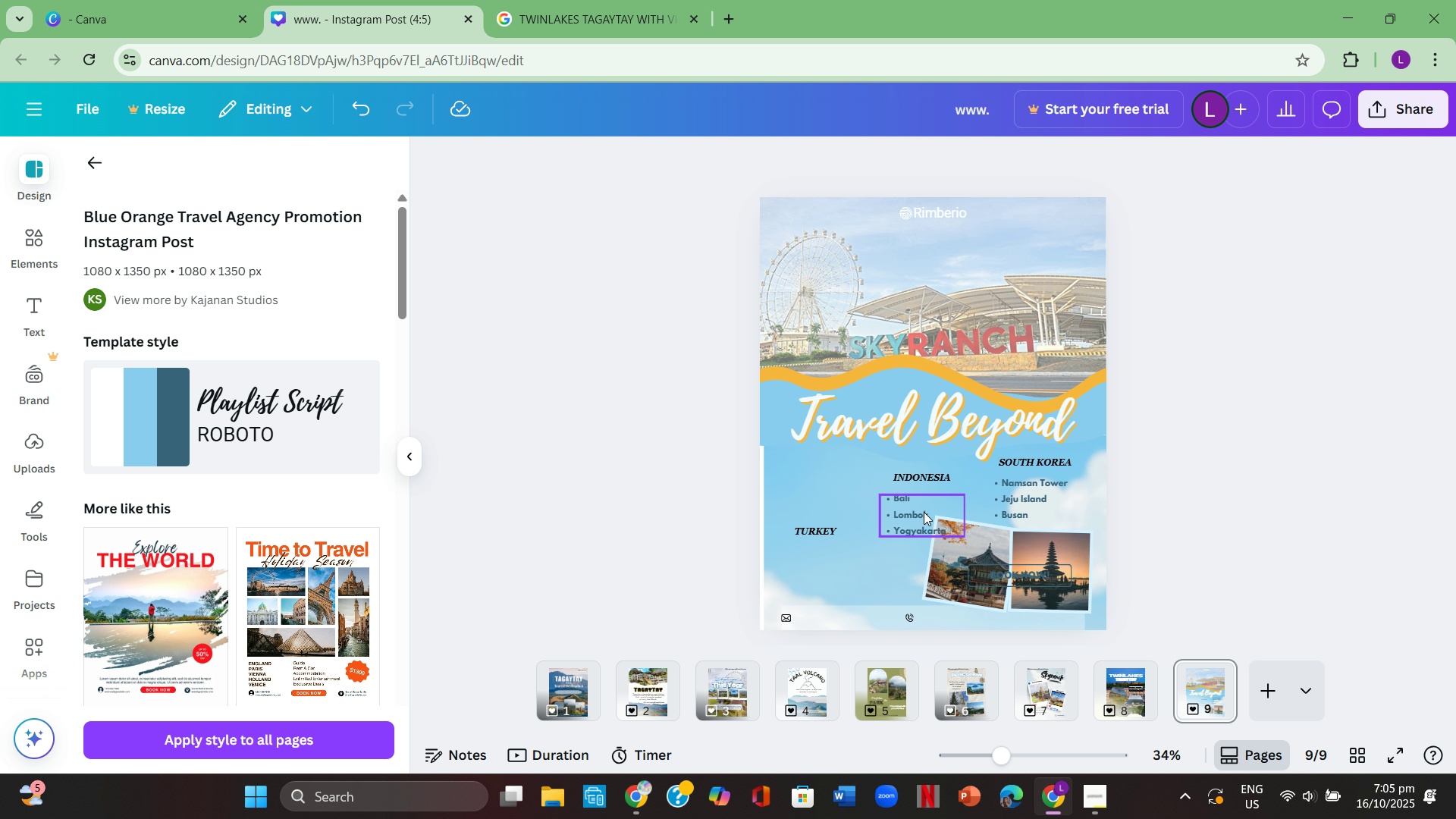 
left_click_drag(start_coordinate=[843, 479], to_coordinate=[831, 484])
 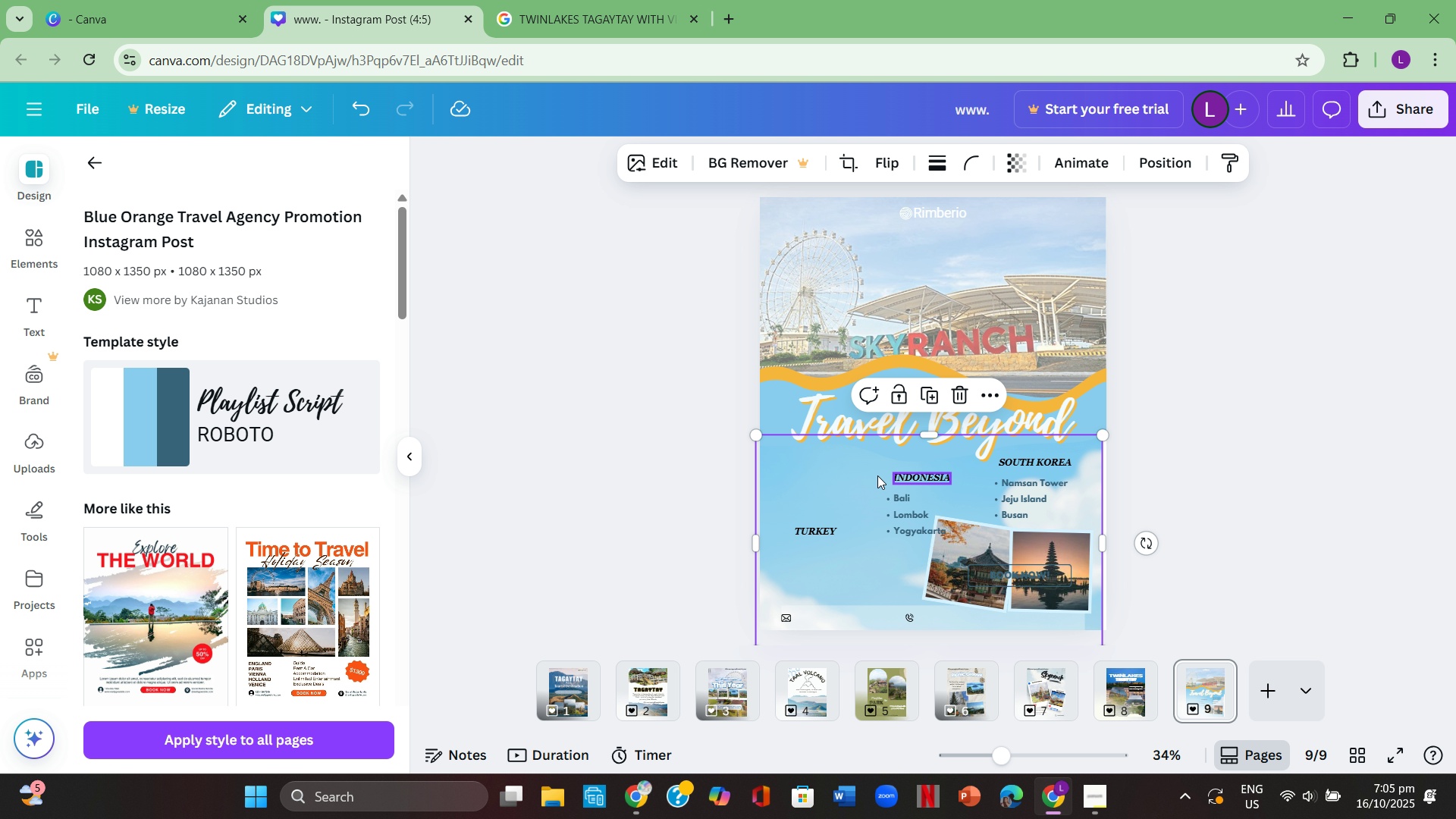 
left_click_drag(start_coordinate=[877, 475], to_coordinate=[886, 480])
 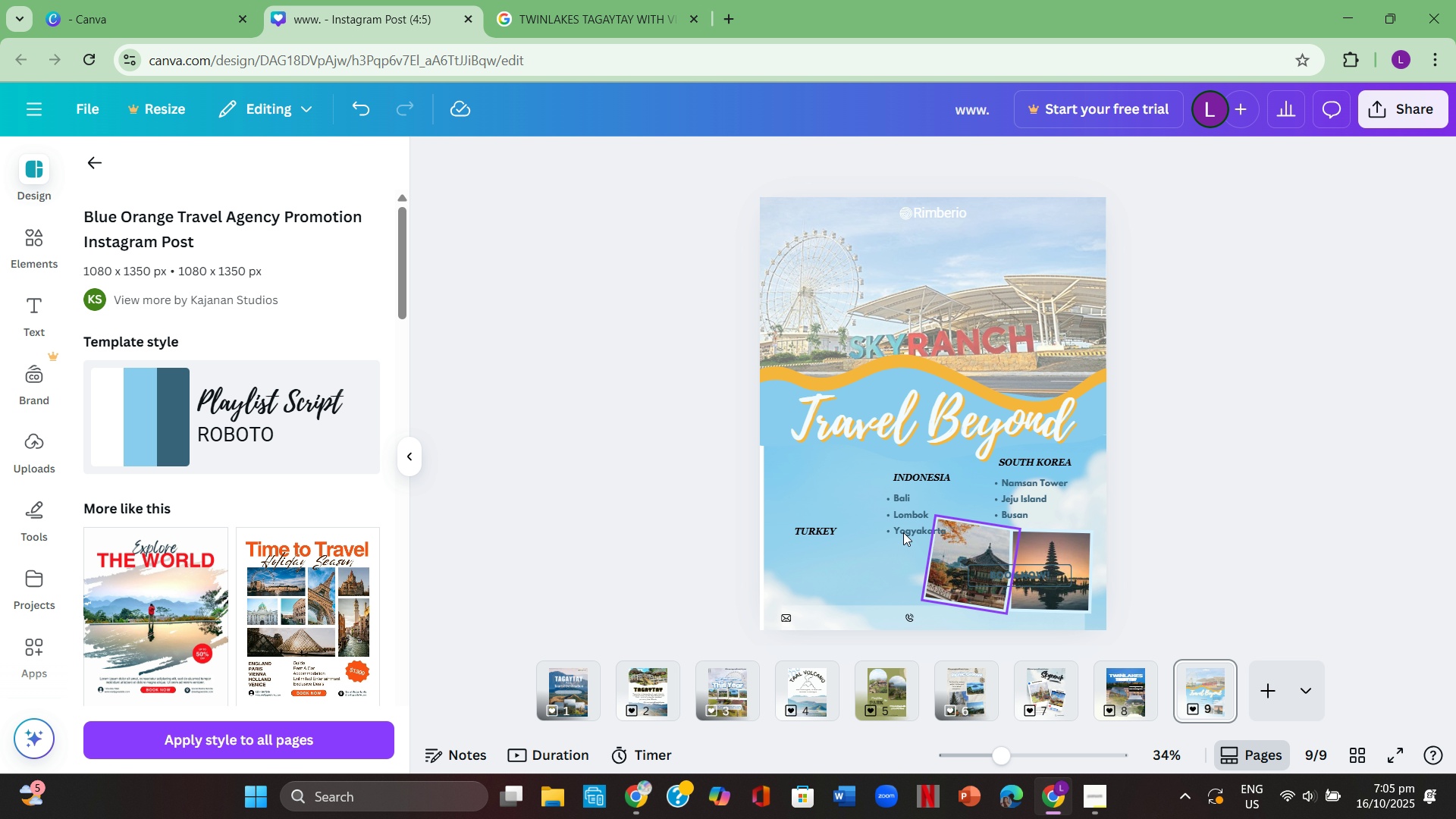 
left_click_drag(start_coordinate=[868, 513], to_coordinate=[861, 513])
 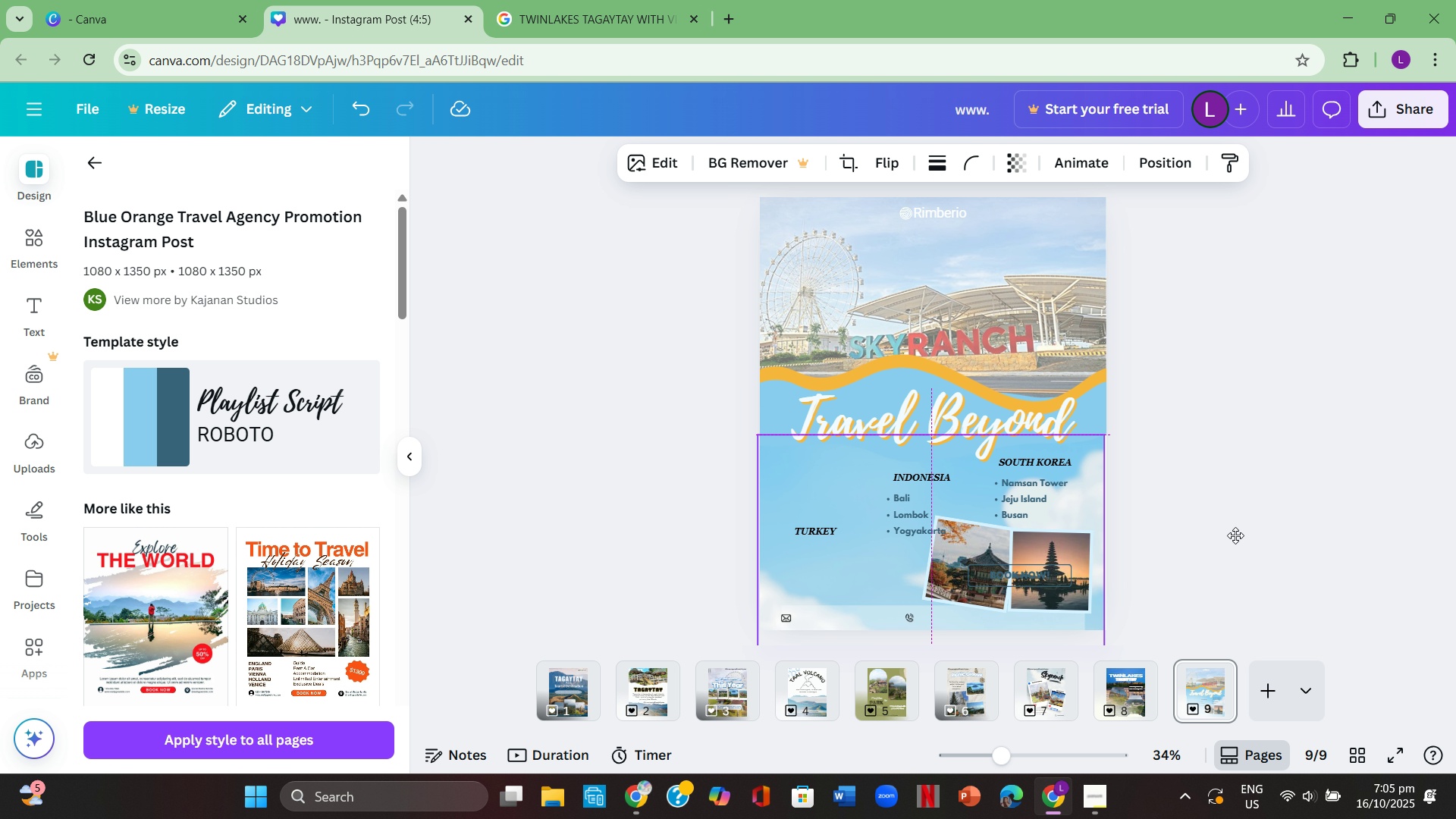 
left_click_drag(start_coordinate=[1235, 538], to_coordinate=[1235, 533])
 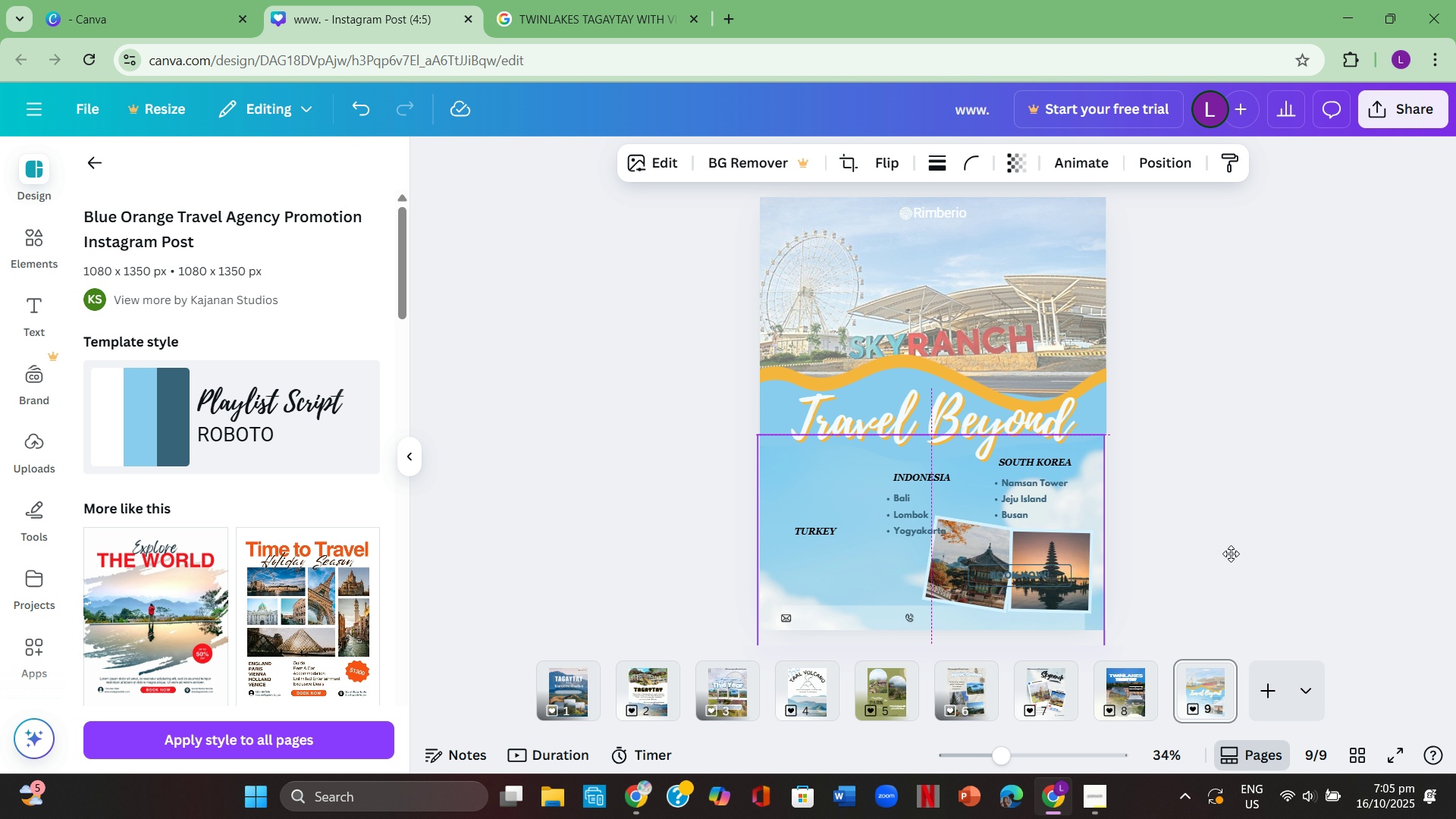 
left_click([1231, 554])
 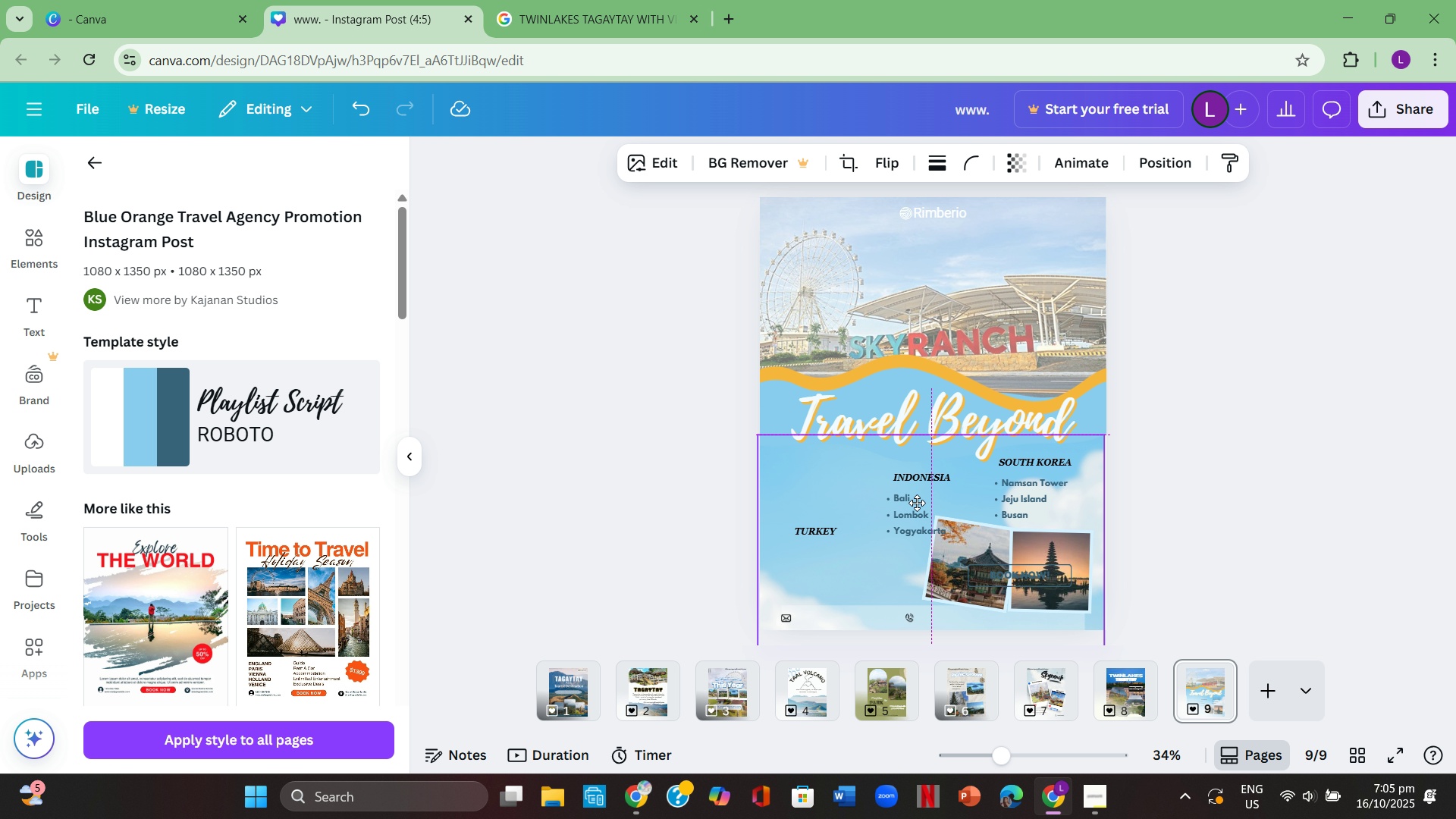 
double_click([921, 515])
 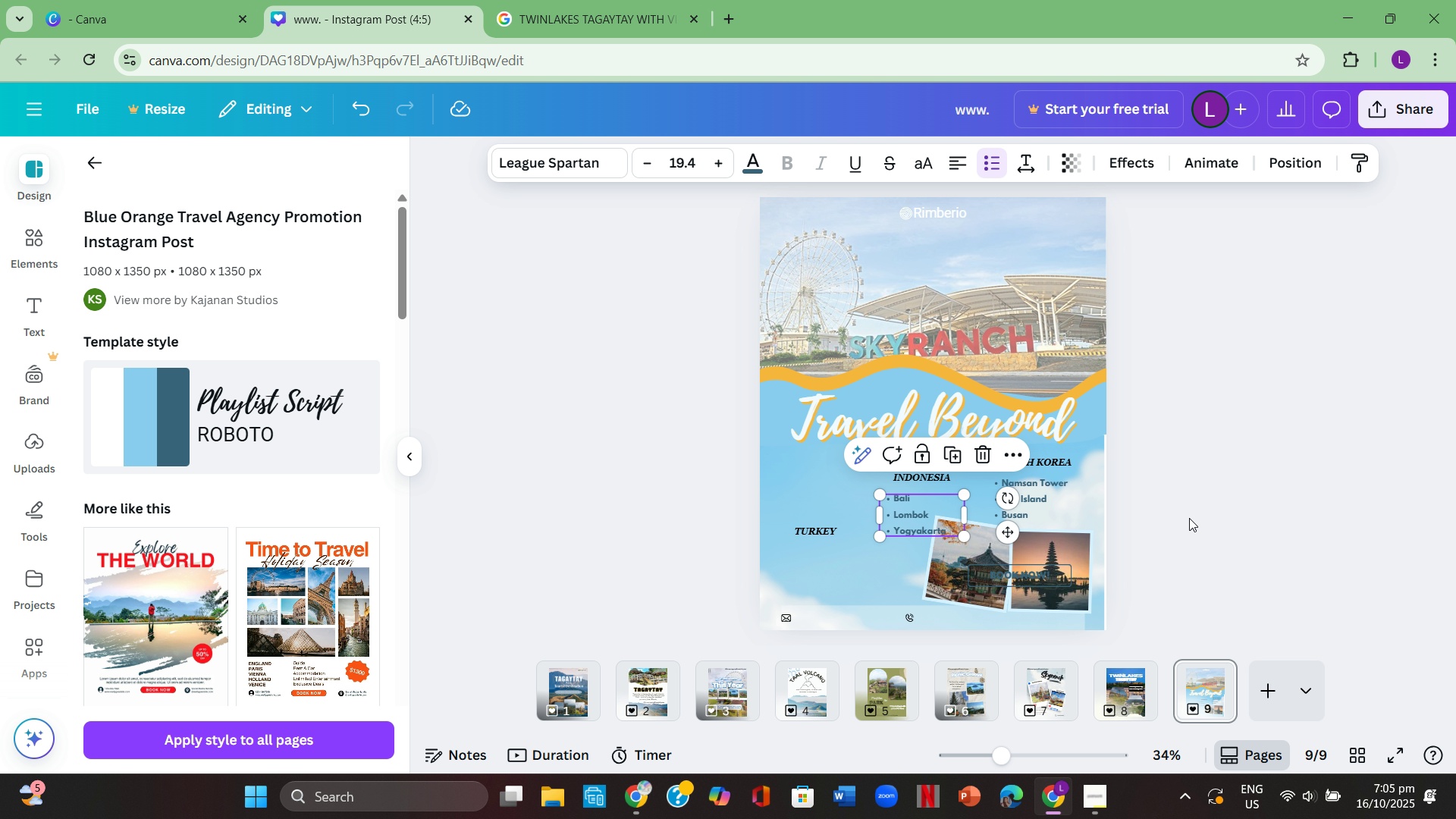 
triple_click([1192, 518])
 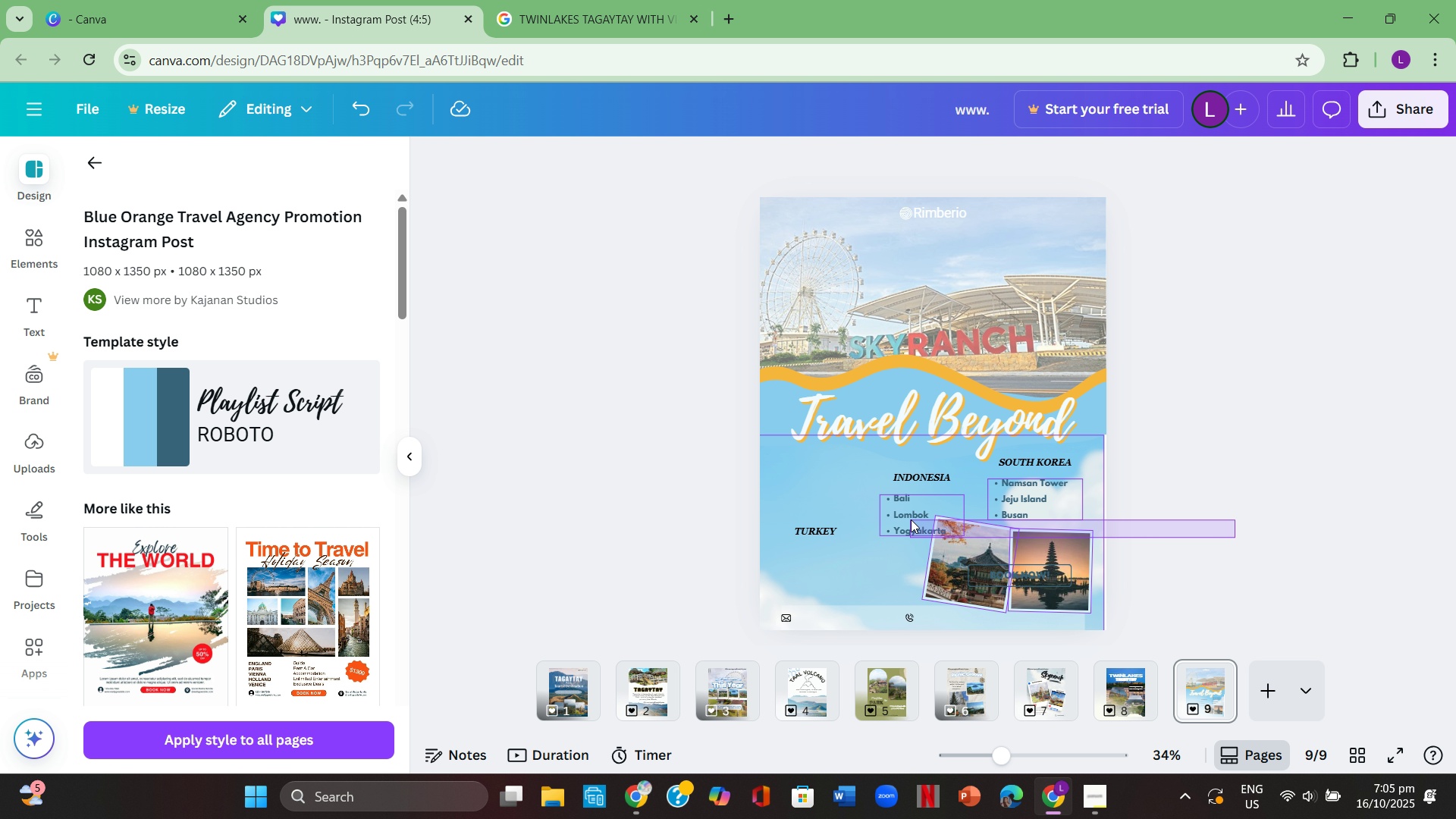 
left_click([911, 519])
 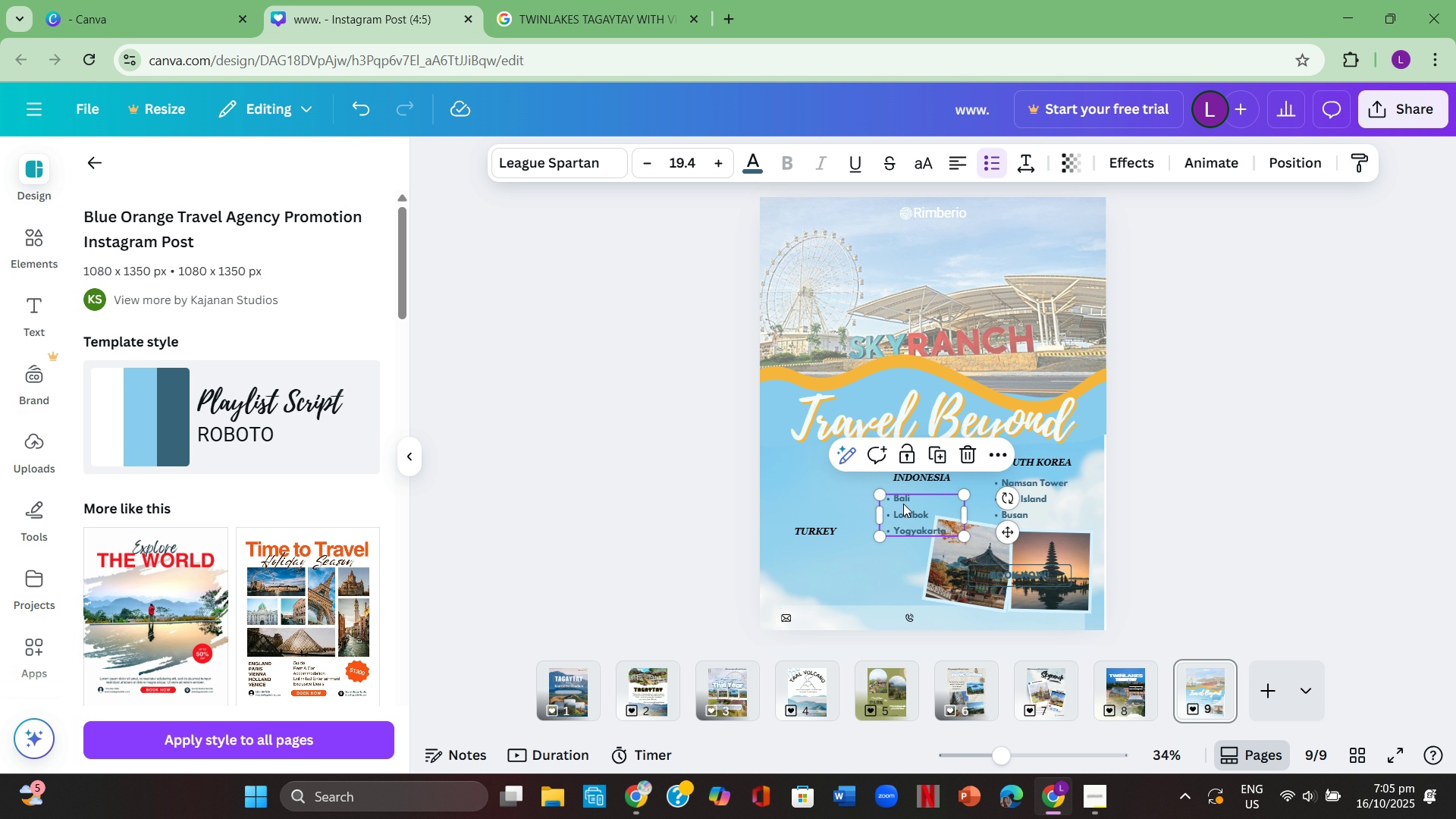 
left_click([902, 505])
 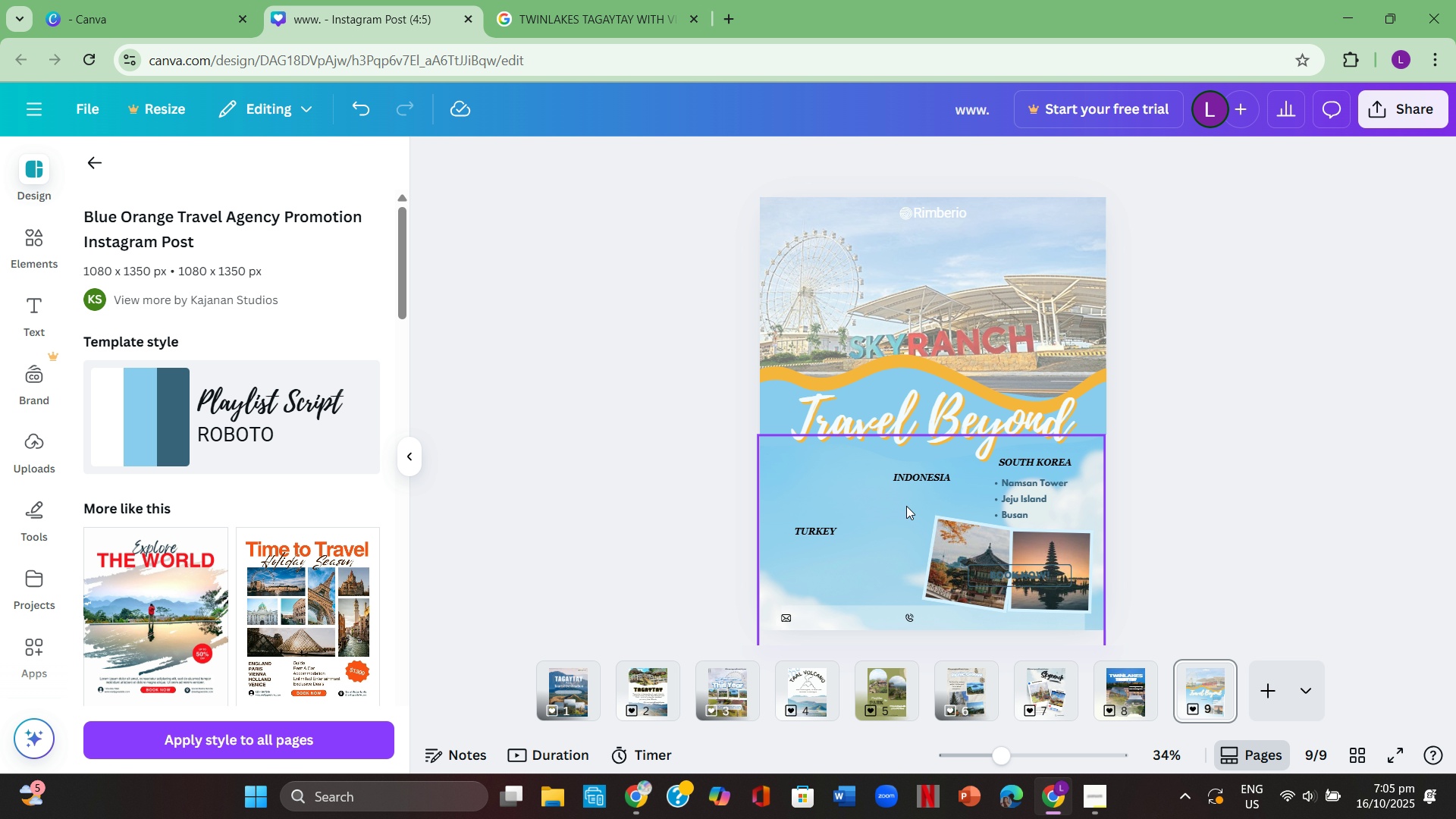 
hold_key(key=Backspace, duration=0.32)
 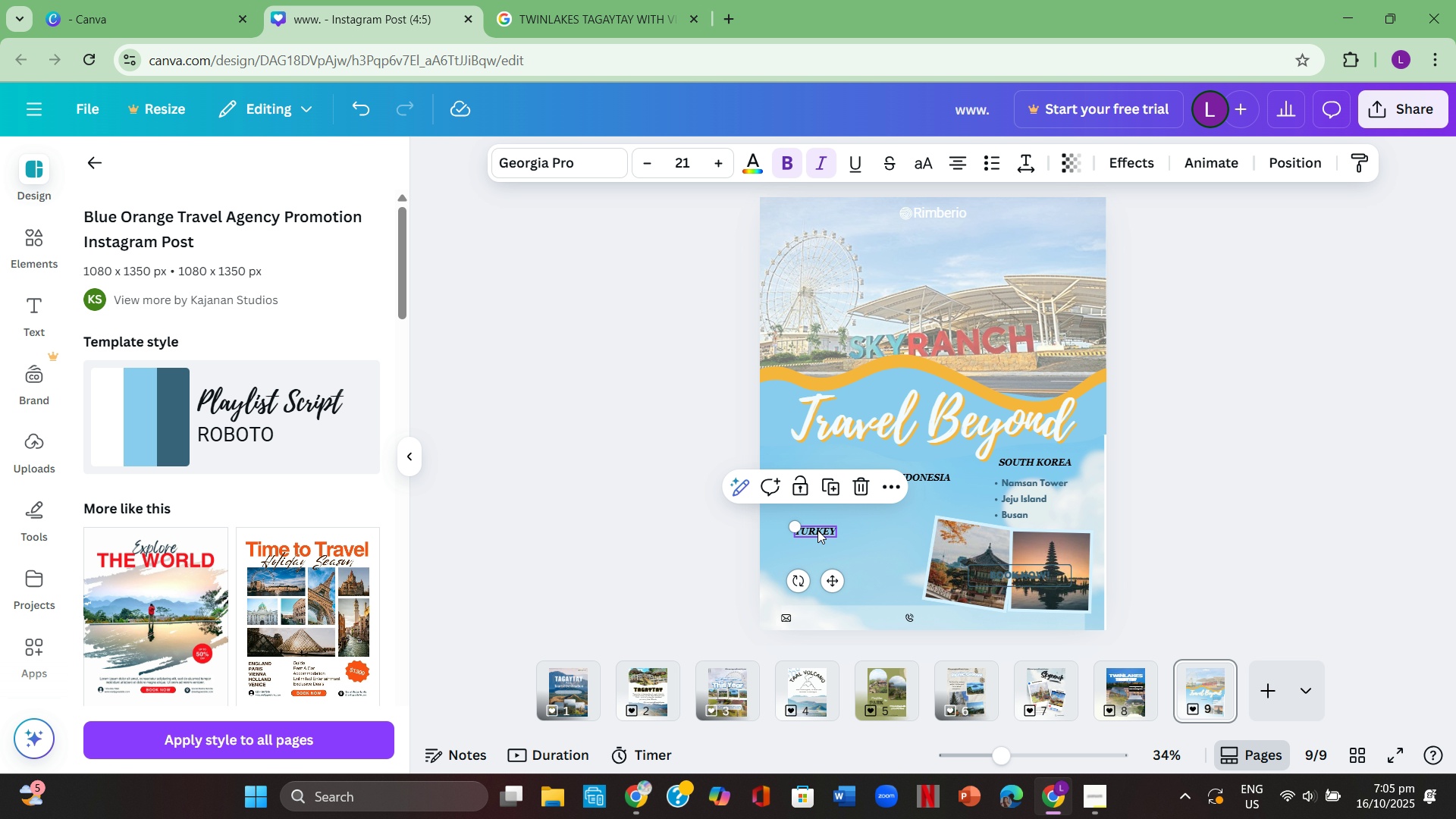 
hold_key(key=Backspace, duration=0.31)
 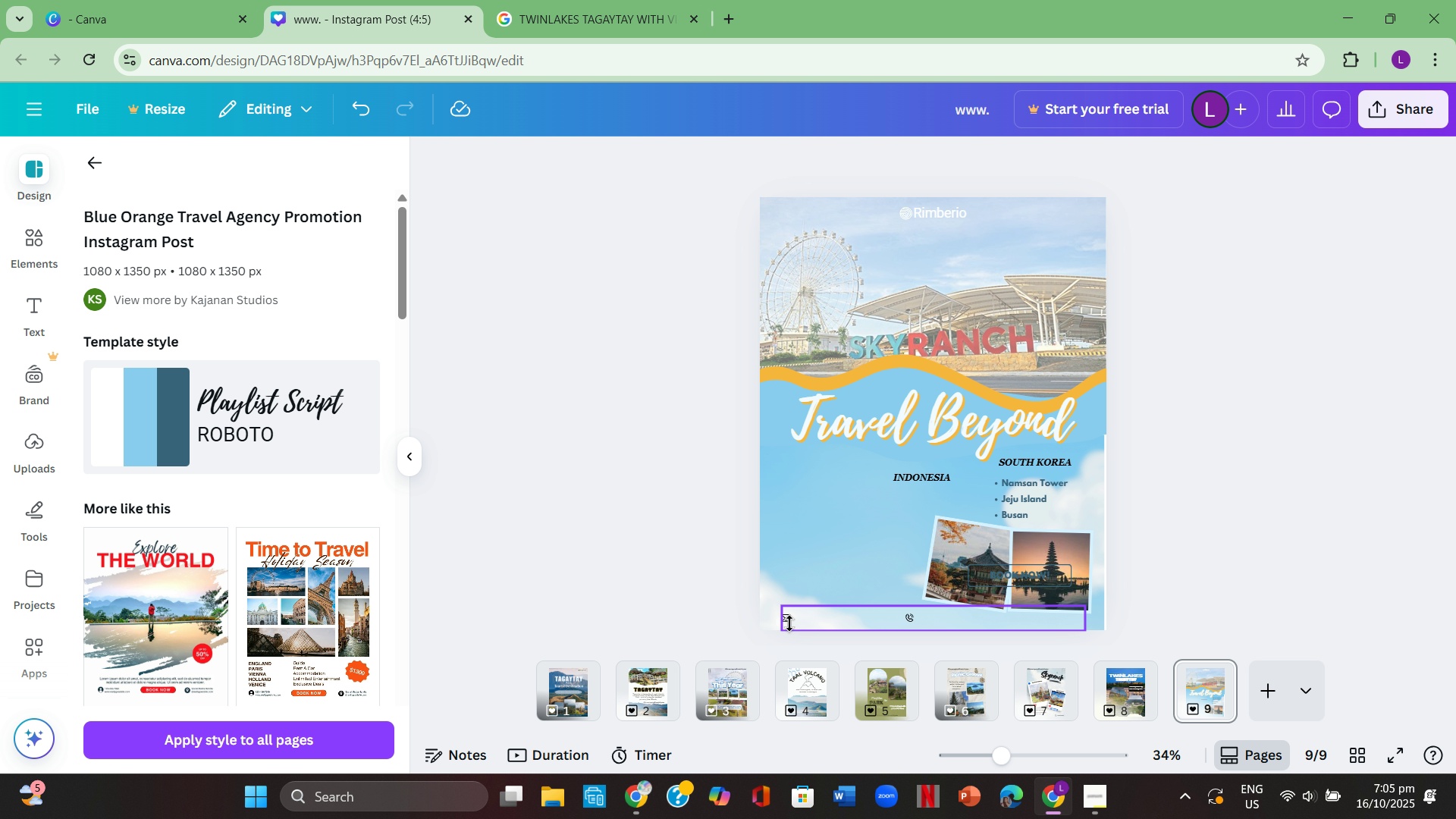 
left_click([789, 623])
 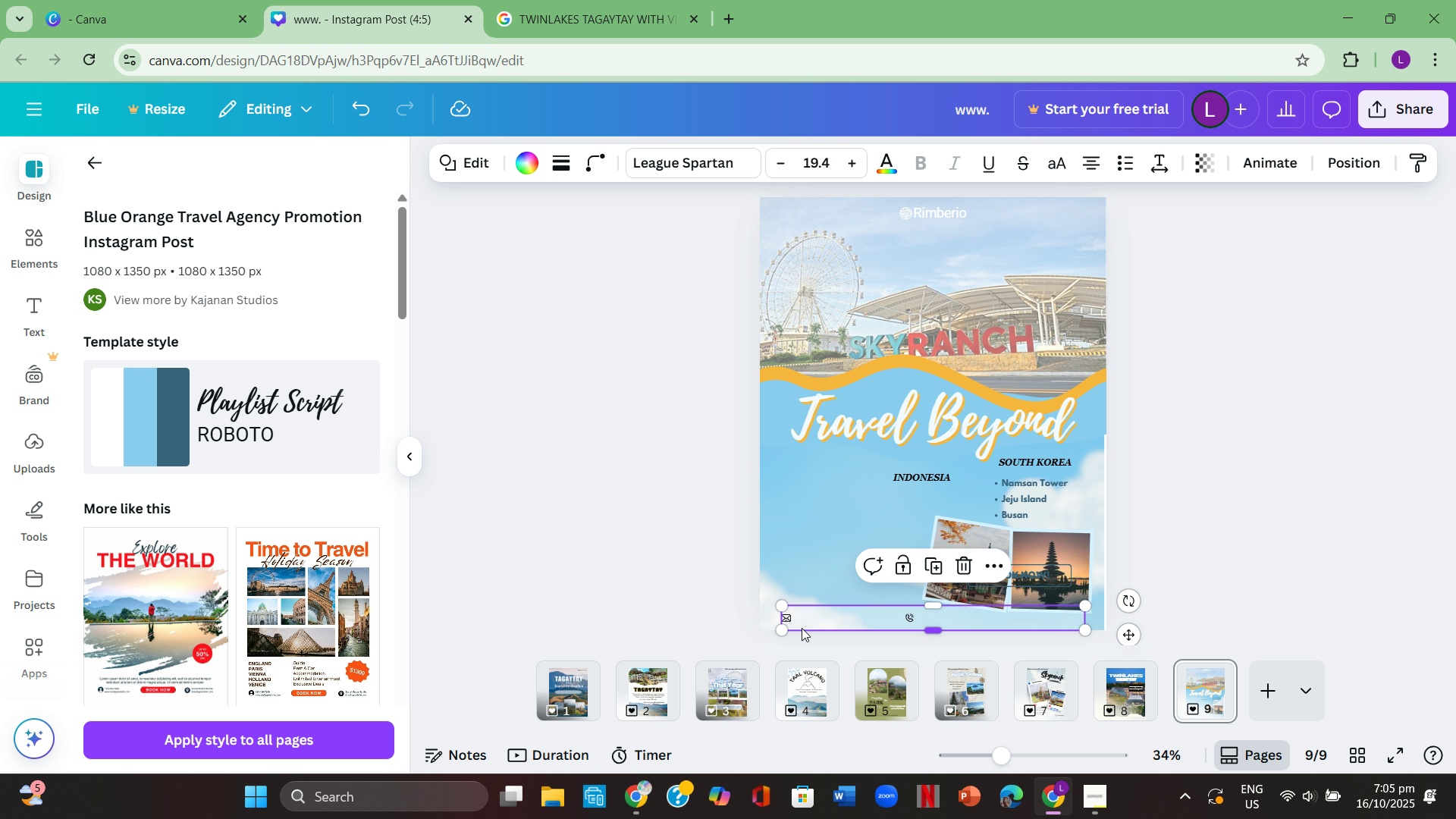 
key(Backspace)
 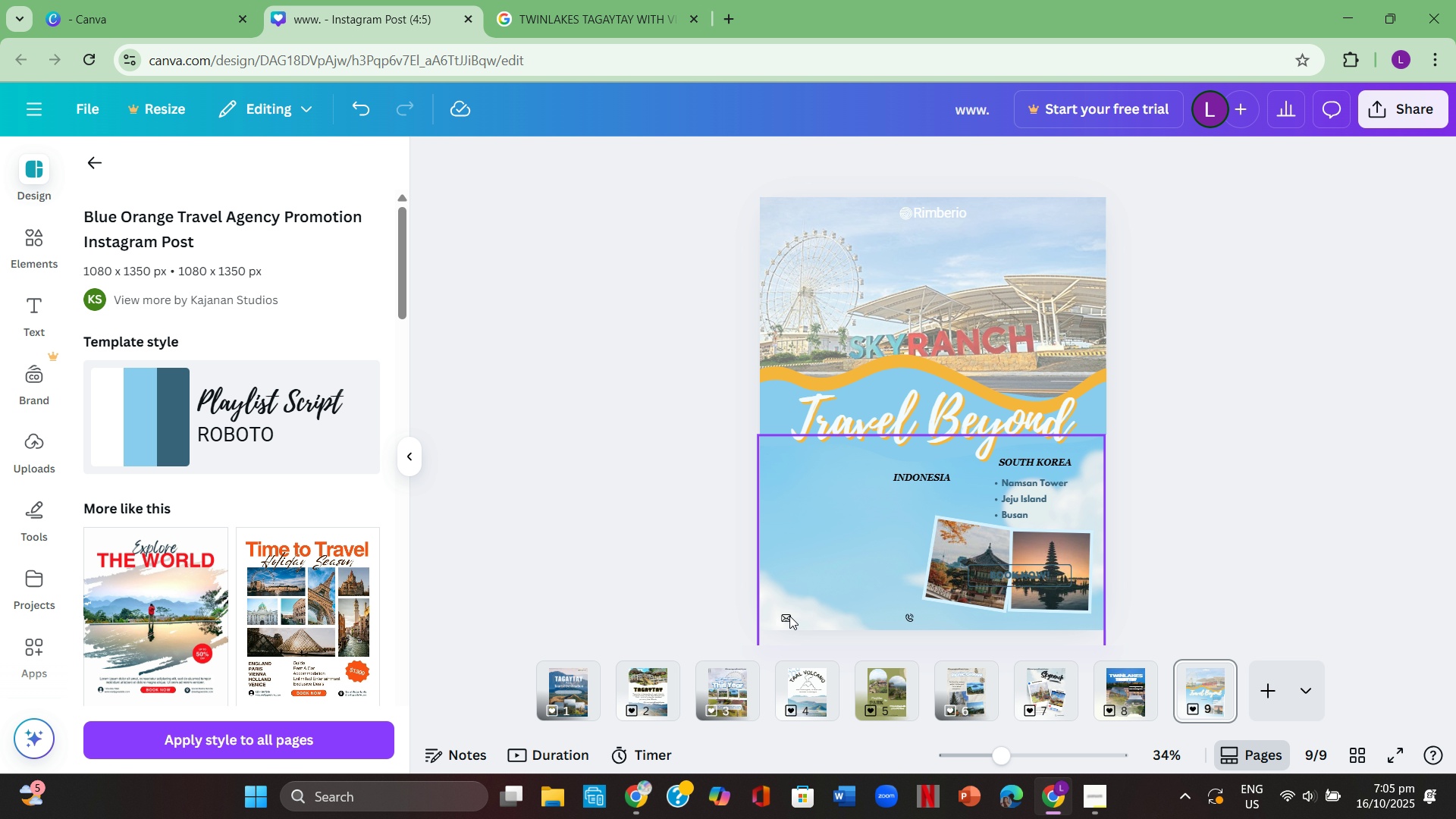 
left_click([789, 616])
 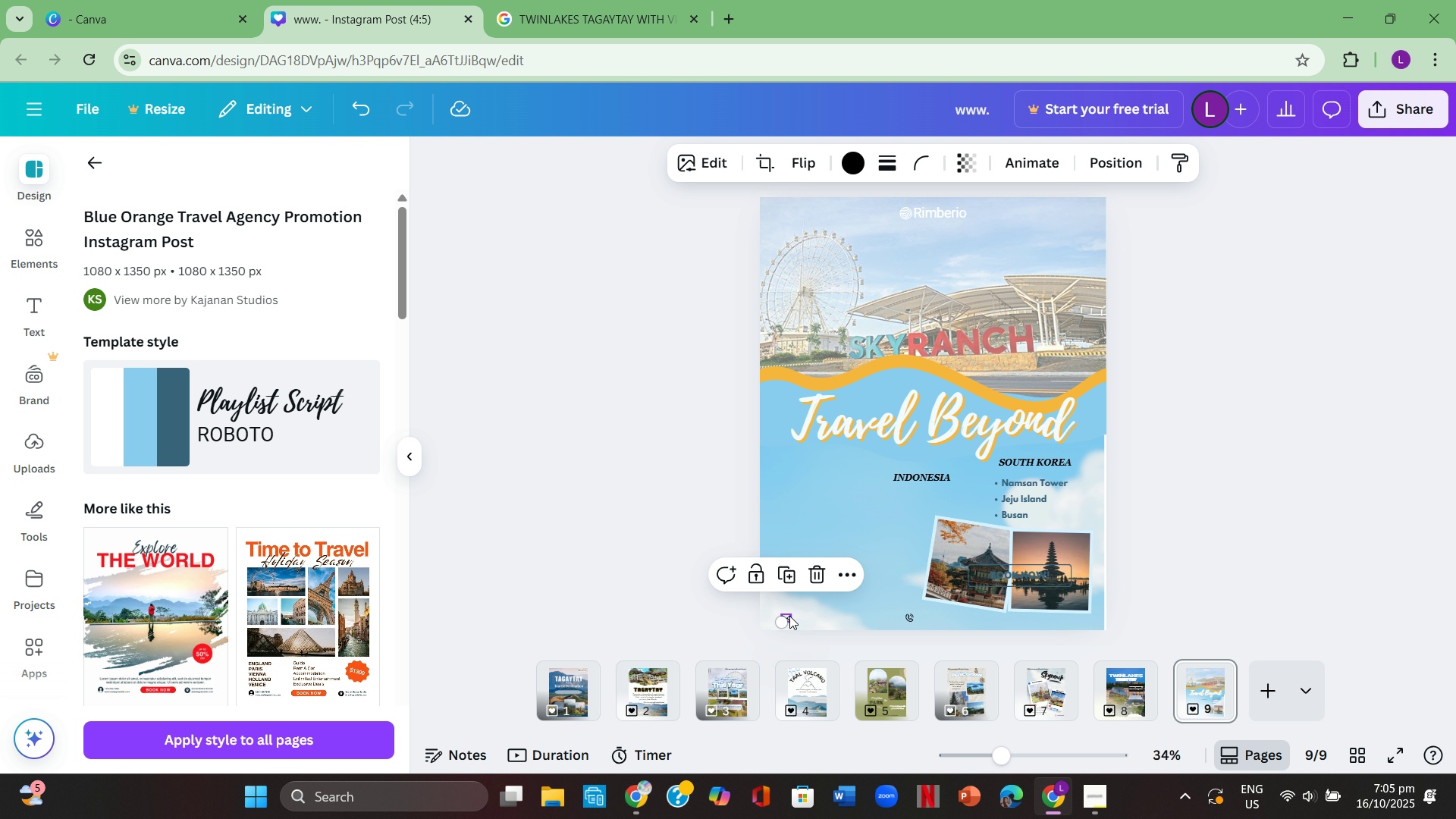 
key(Backspace)
 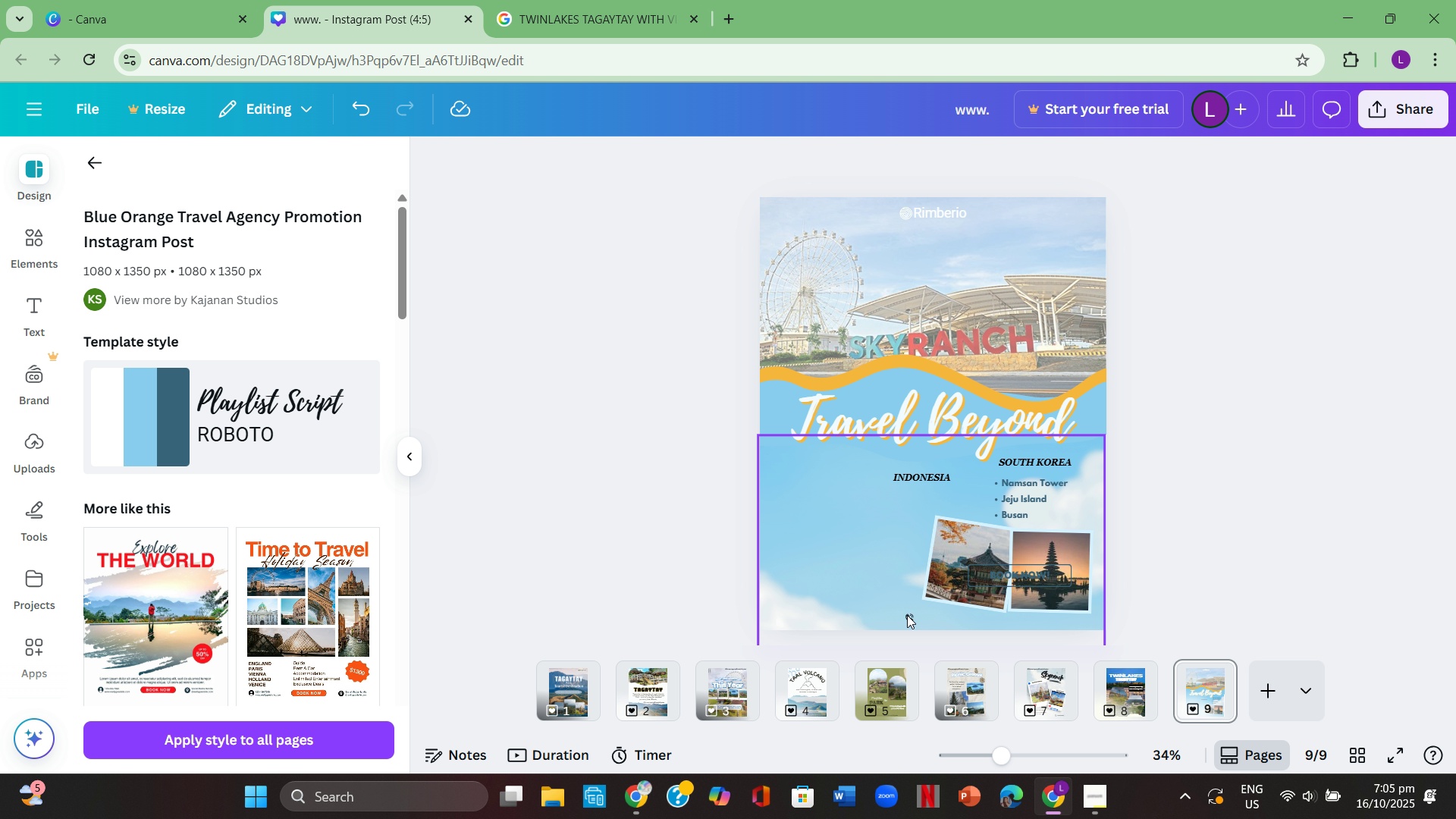 
left_click([910, 615])
 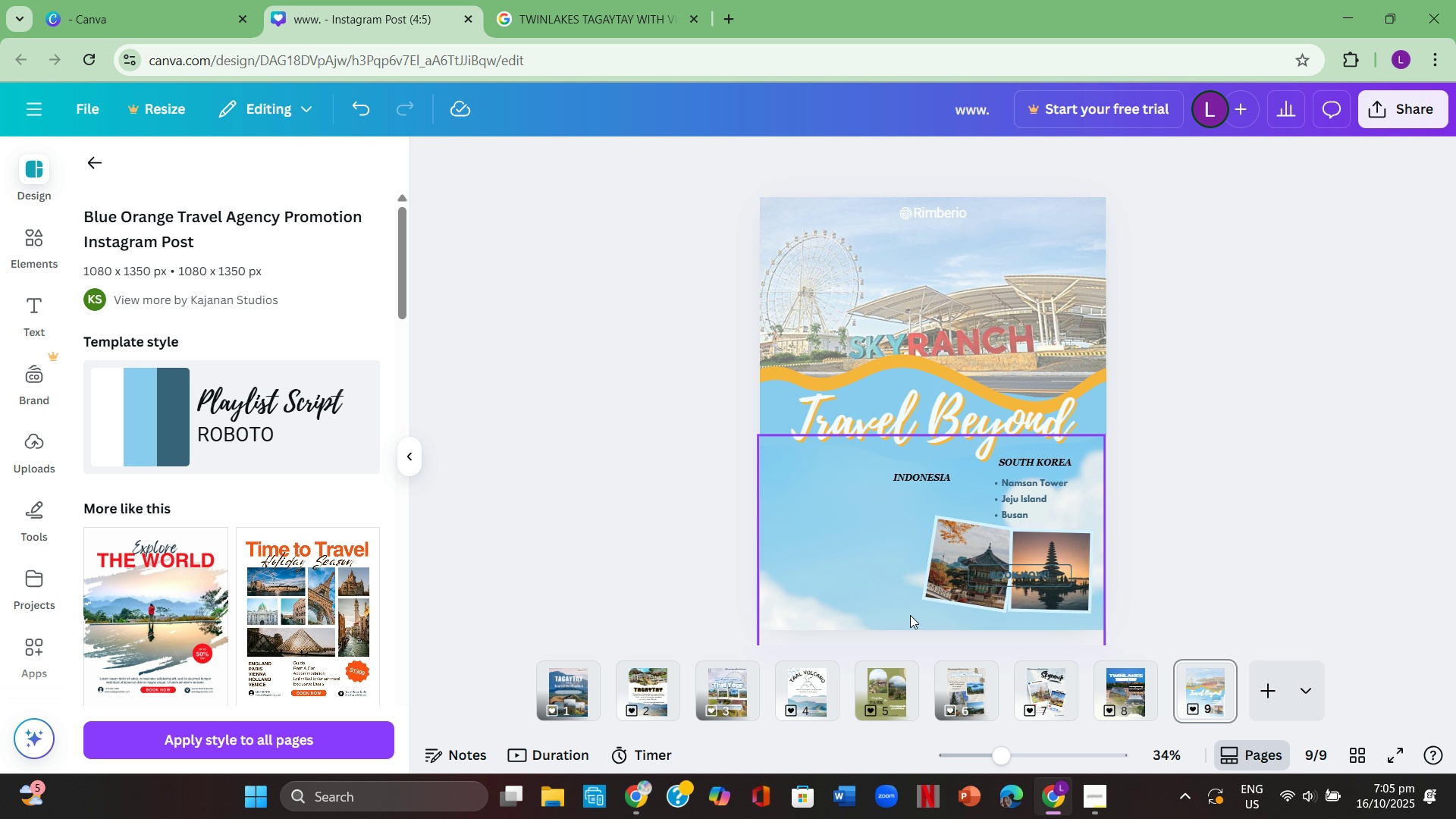 
key(Backspace)
 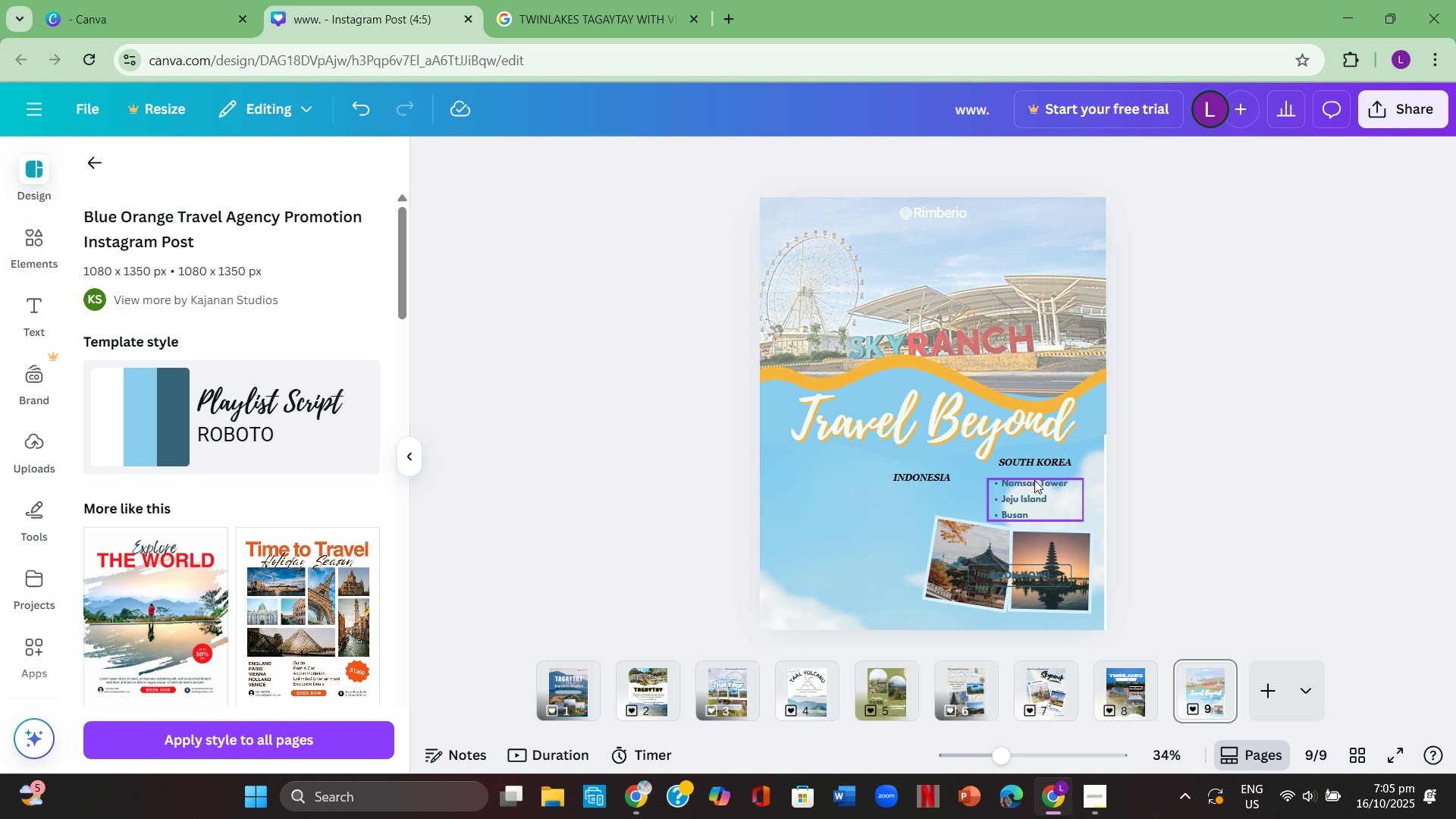 
left_click([1029, 503])
 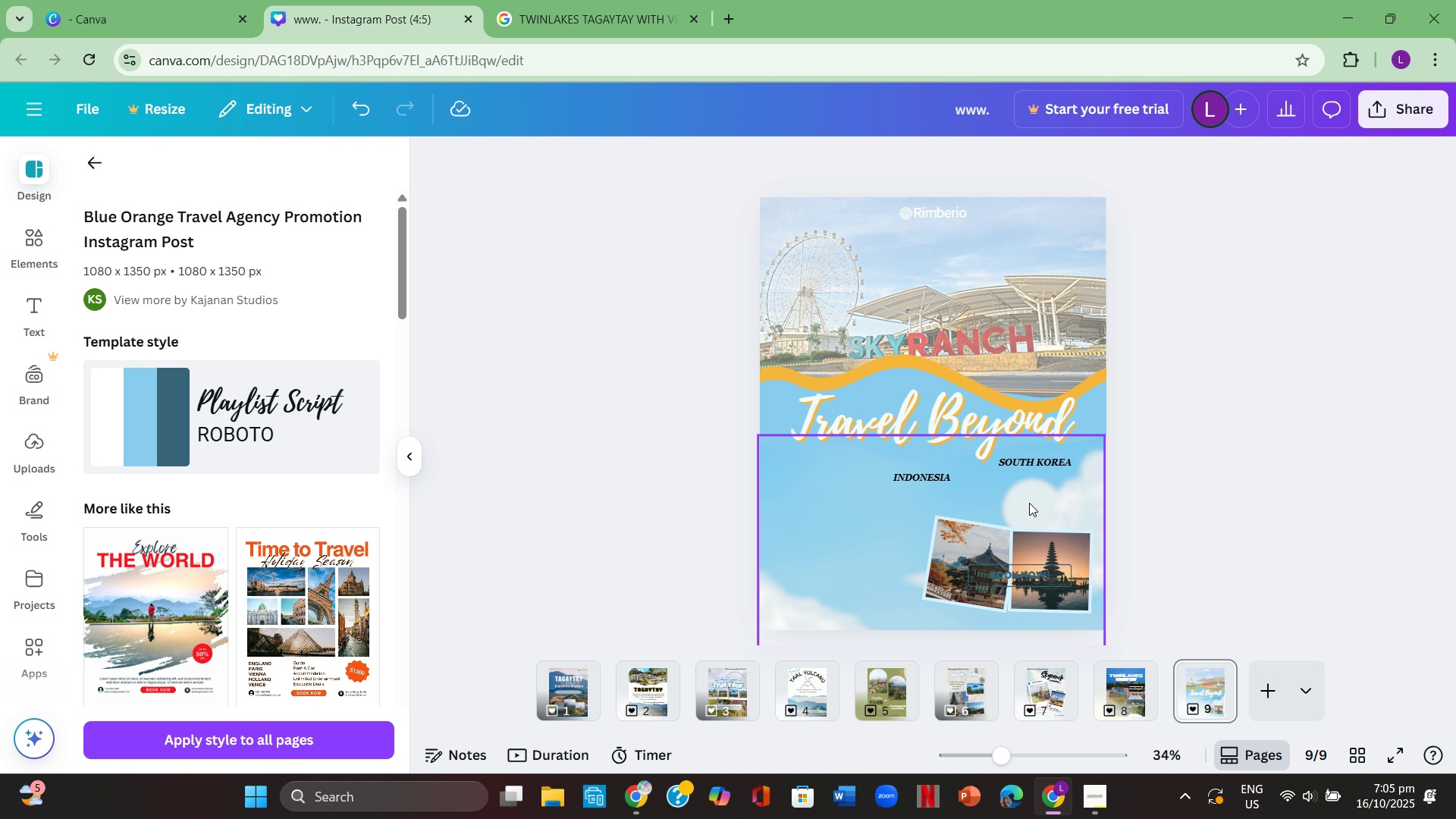 
key(Backspace)
 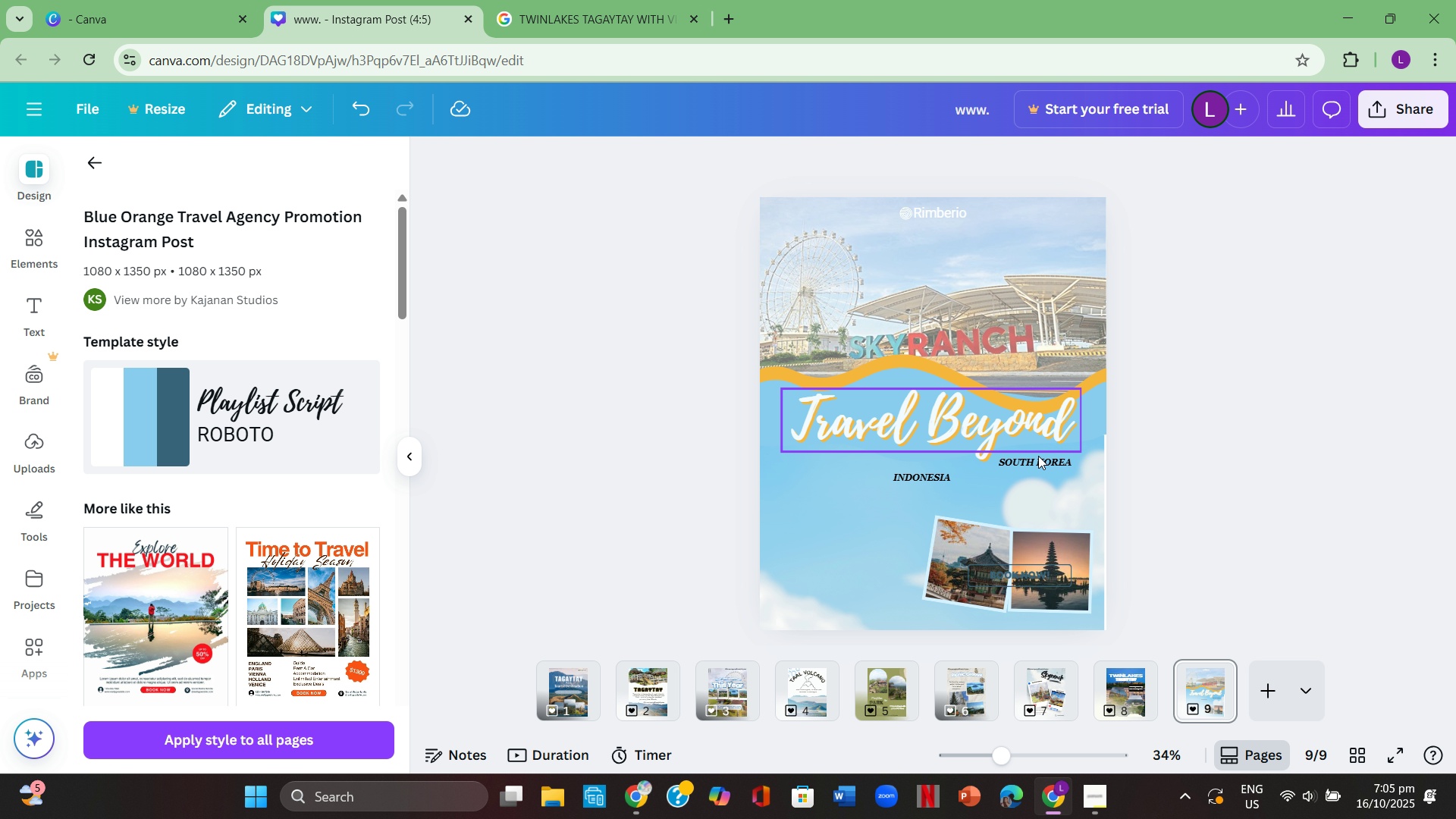 
left_click([1038, 467])
 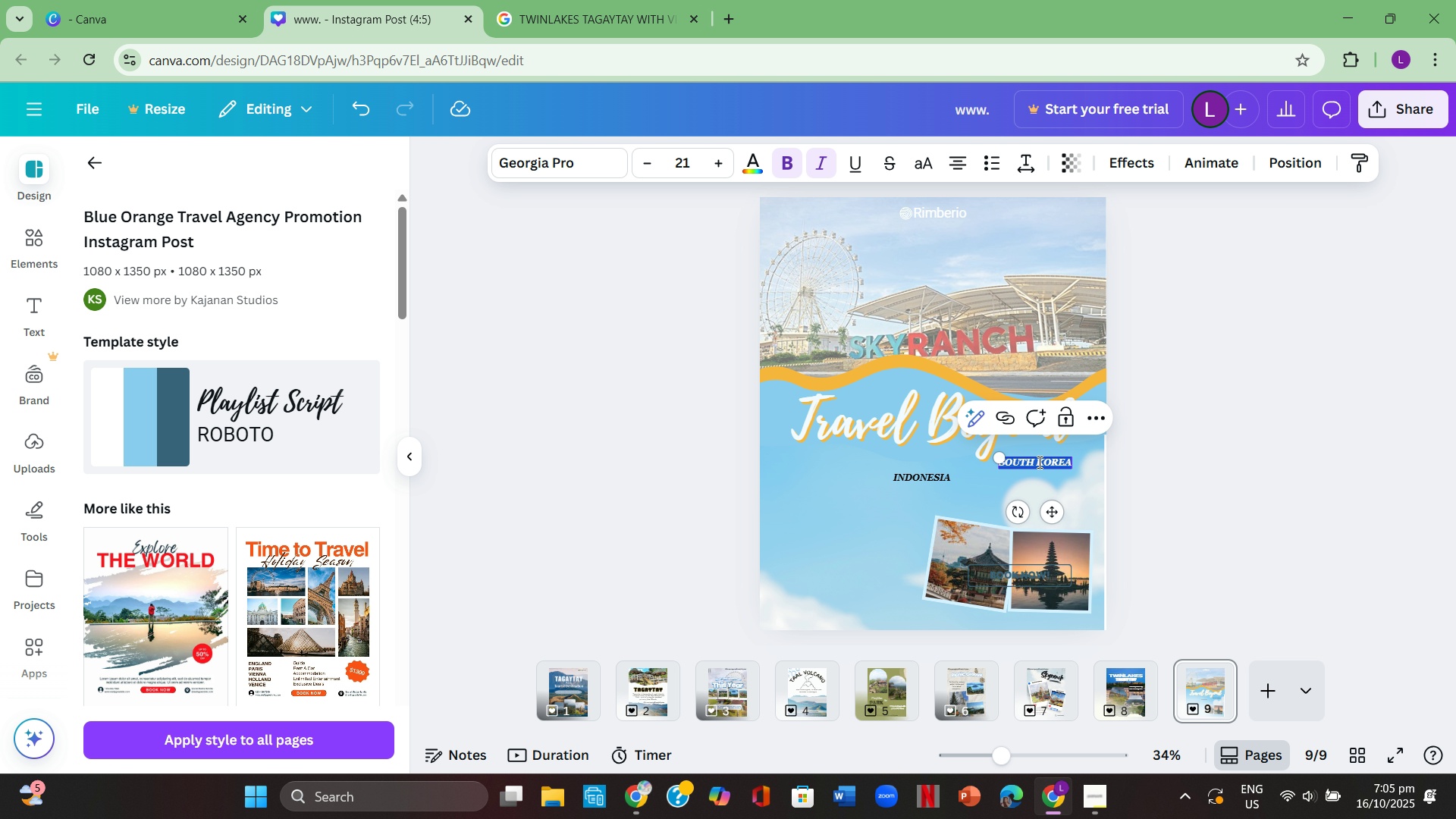 
left_click([1038, 462])
 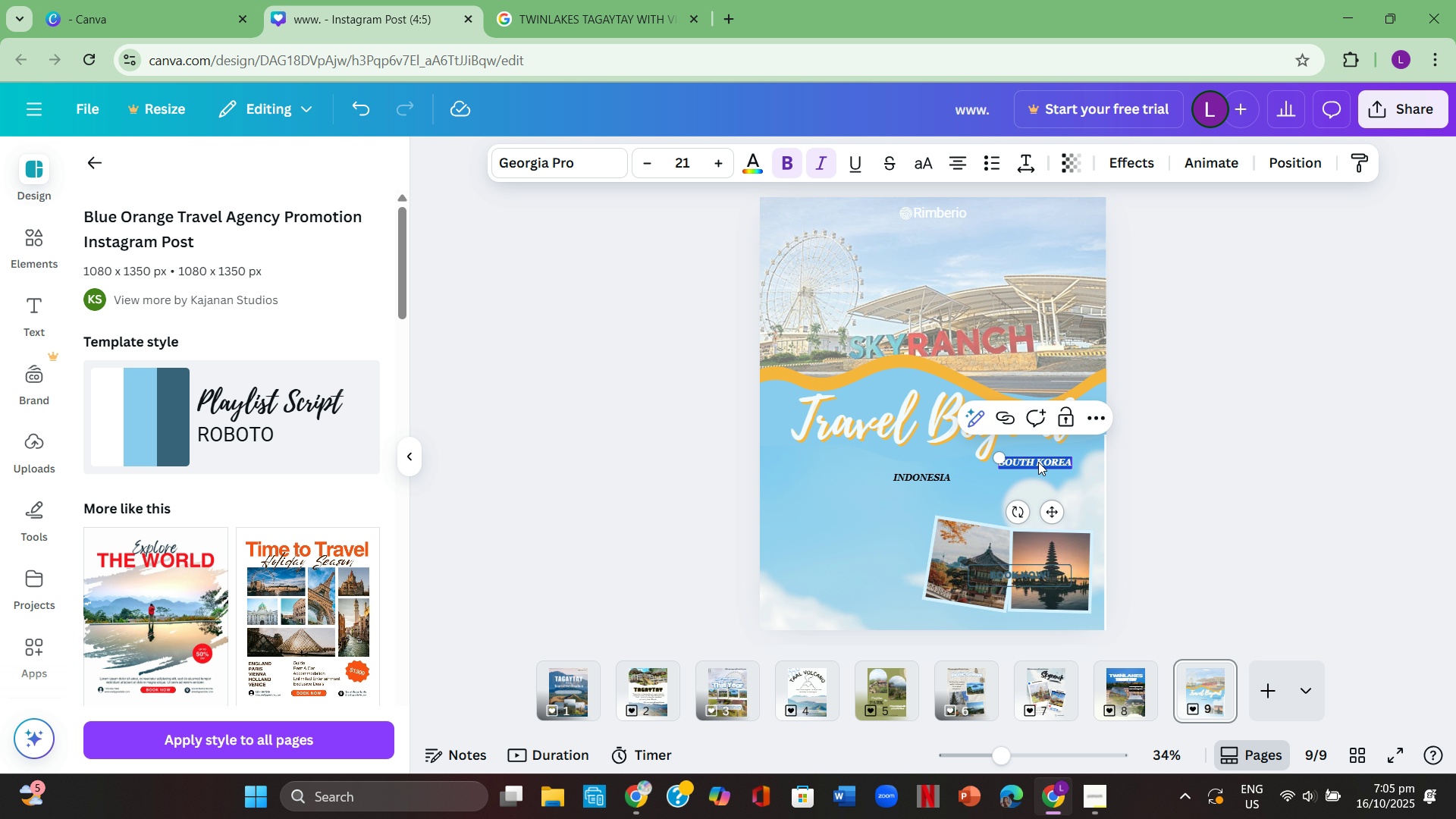 
key(Backspace)
 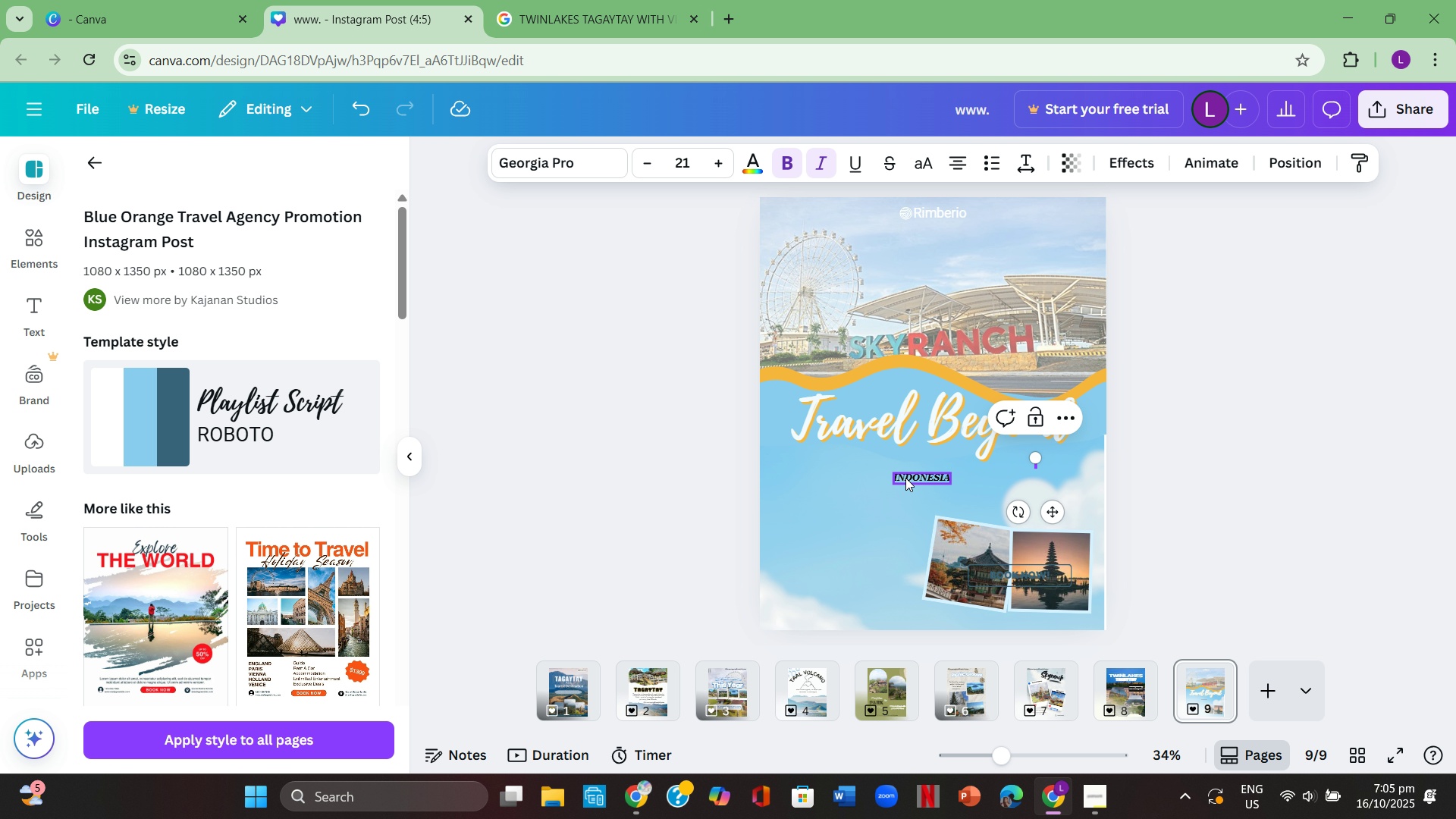 
left_click([905, 477])
 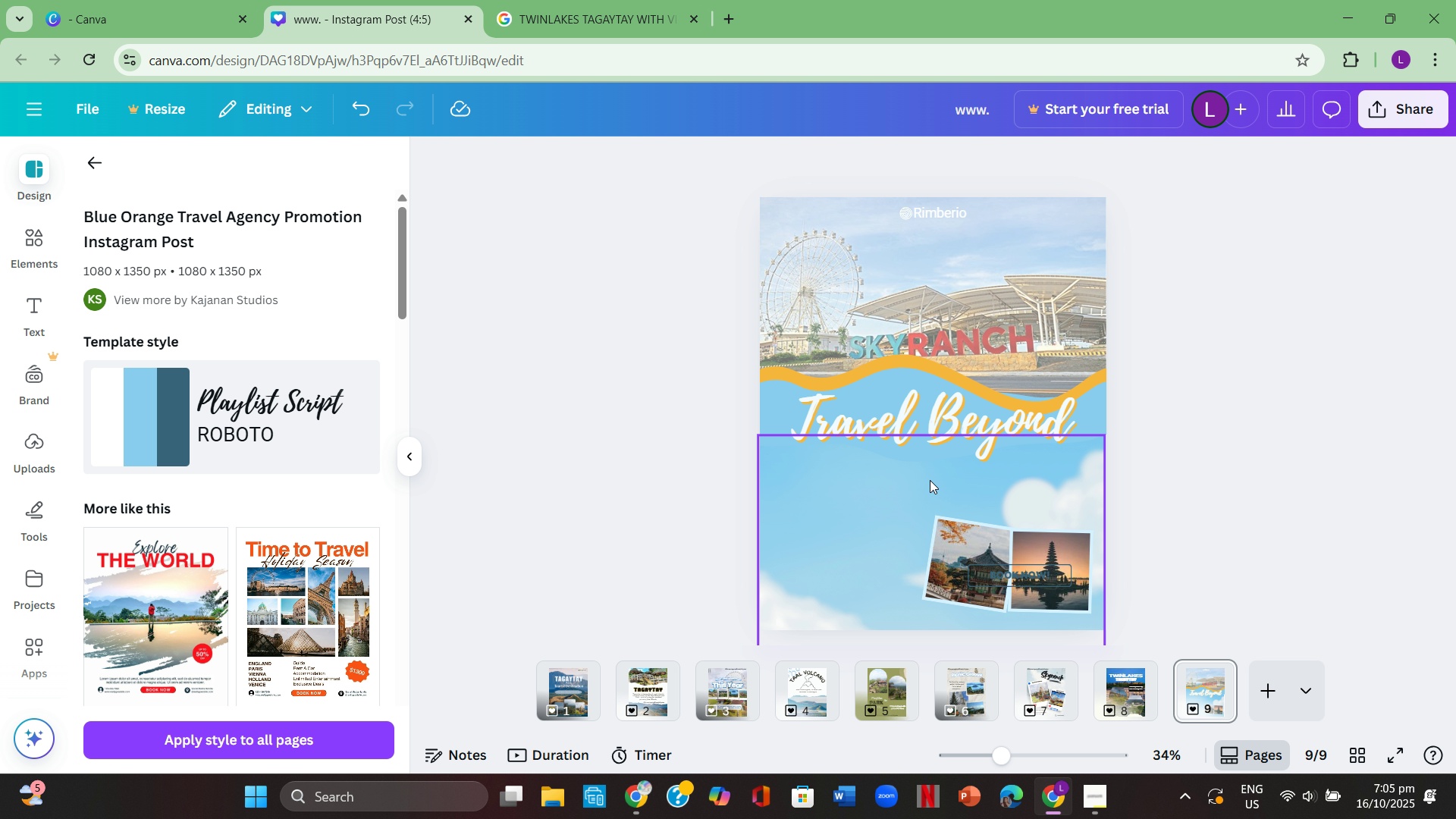 
key(Backspace)
 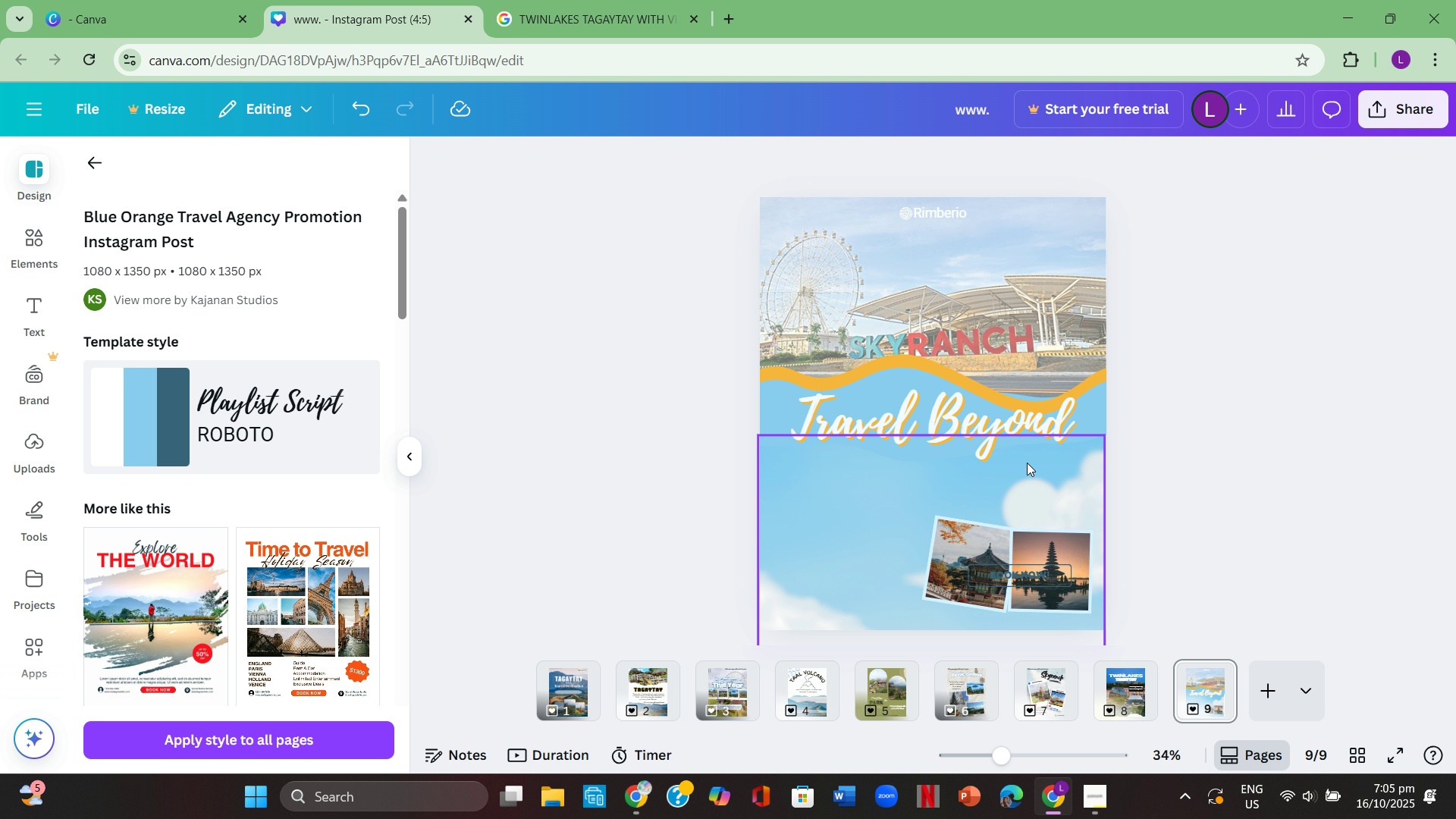 
left_click([1260, 452])
 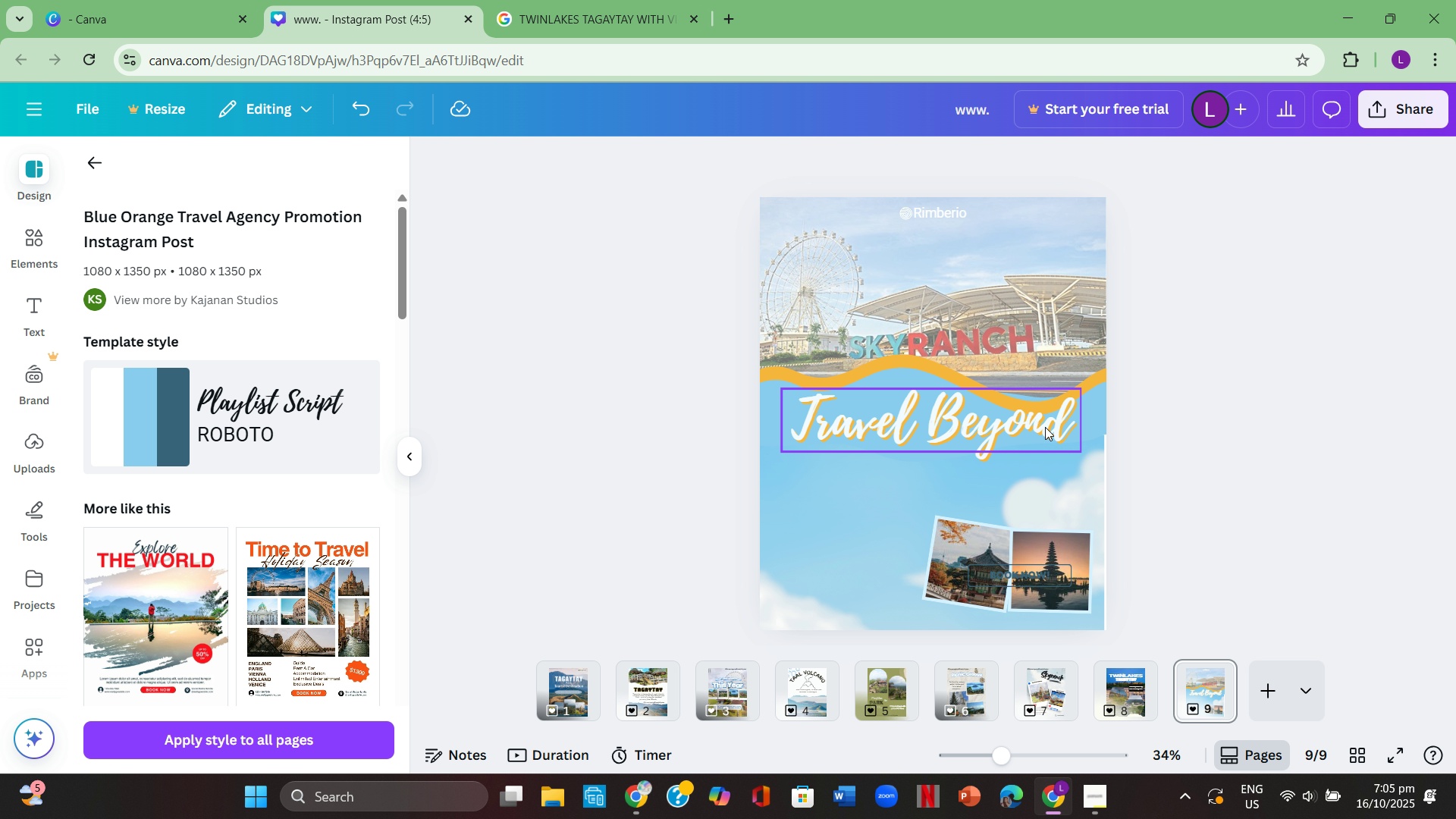 
double_click([1045, 427])
 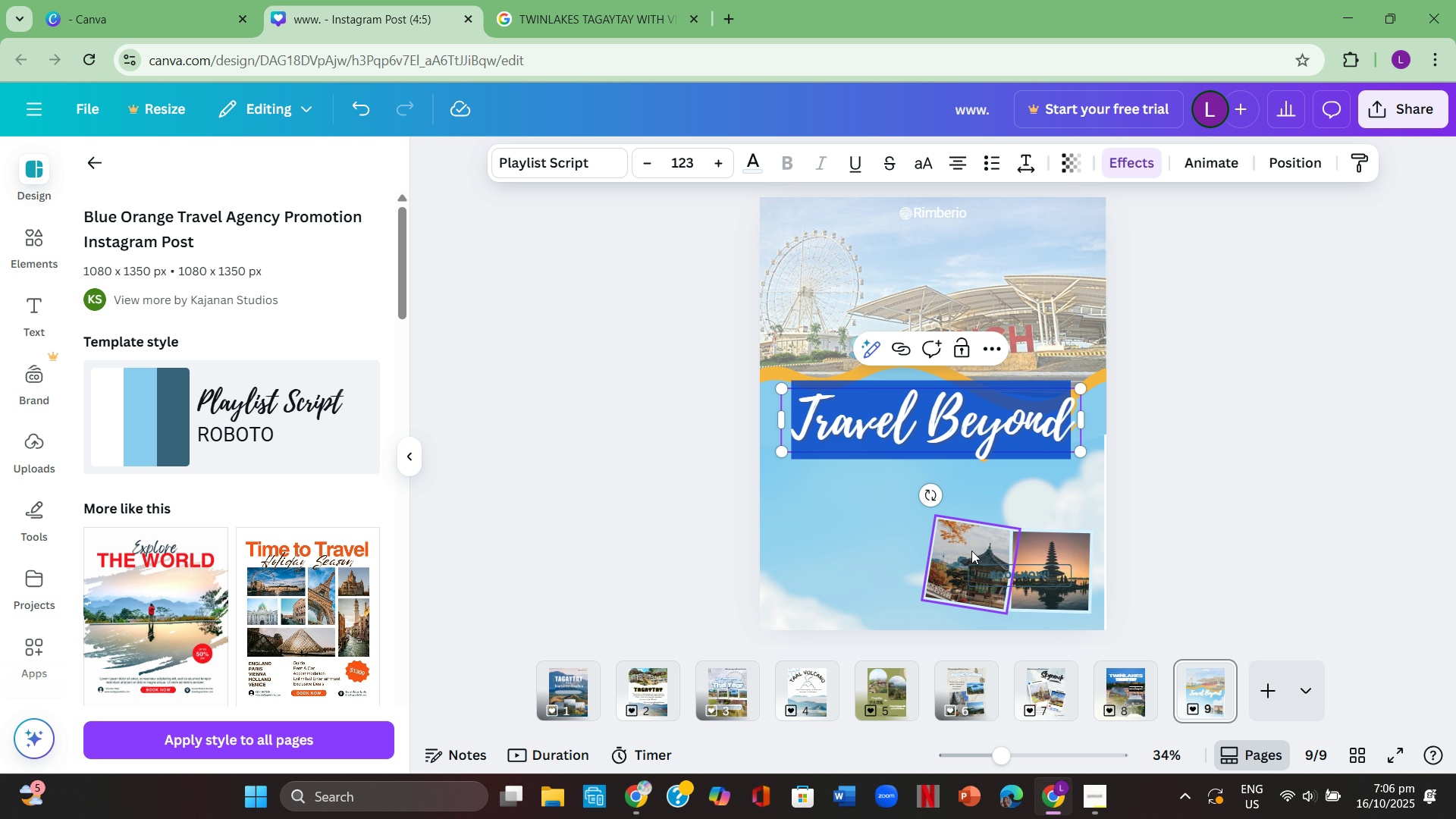 
wait(50.59)
 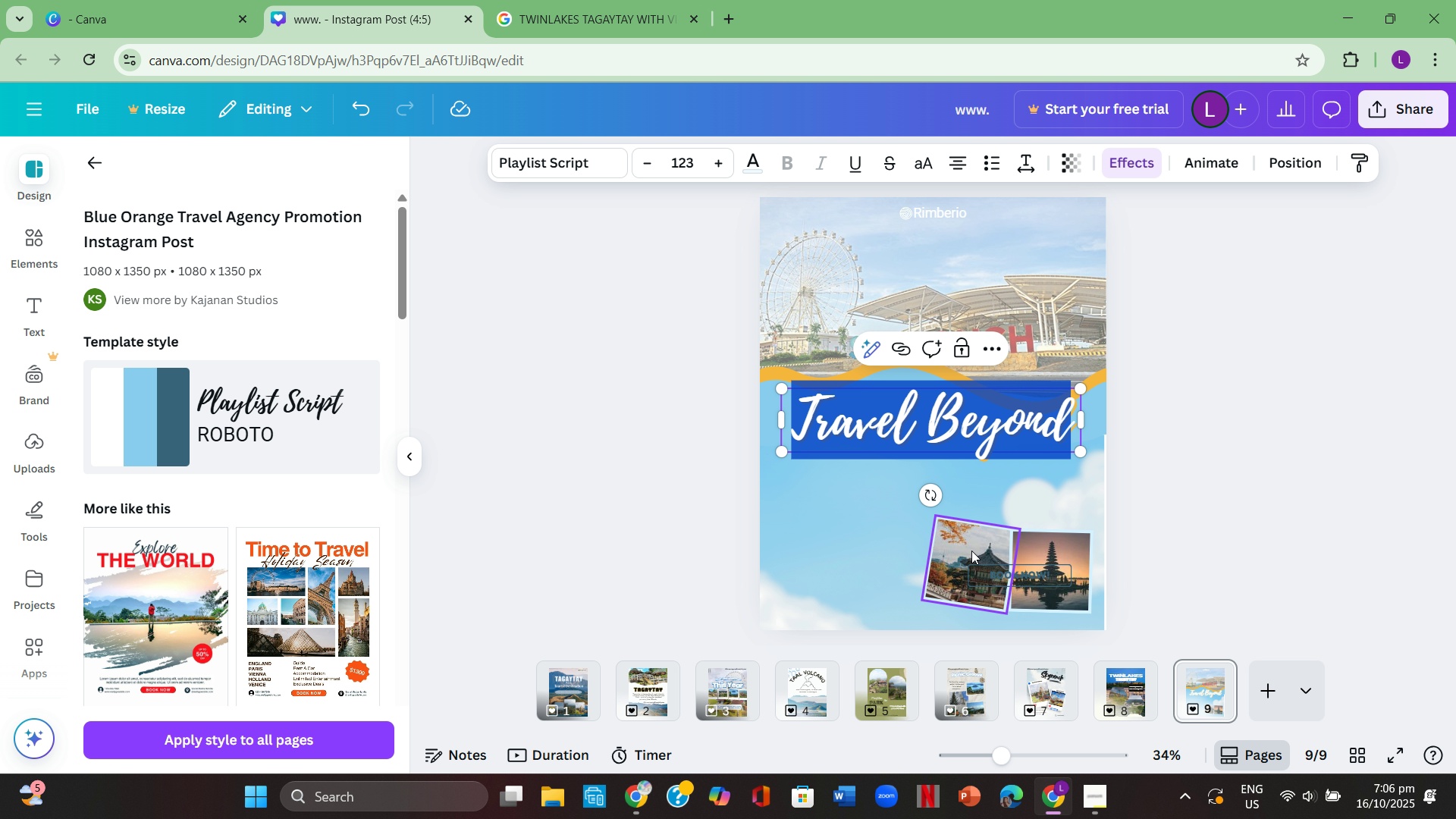 
type(Which place)
 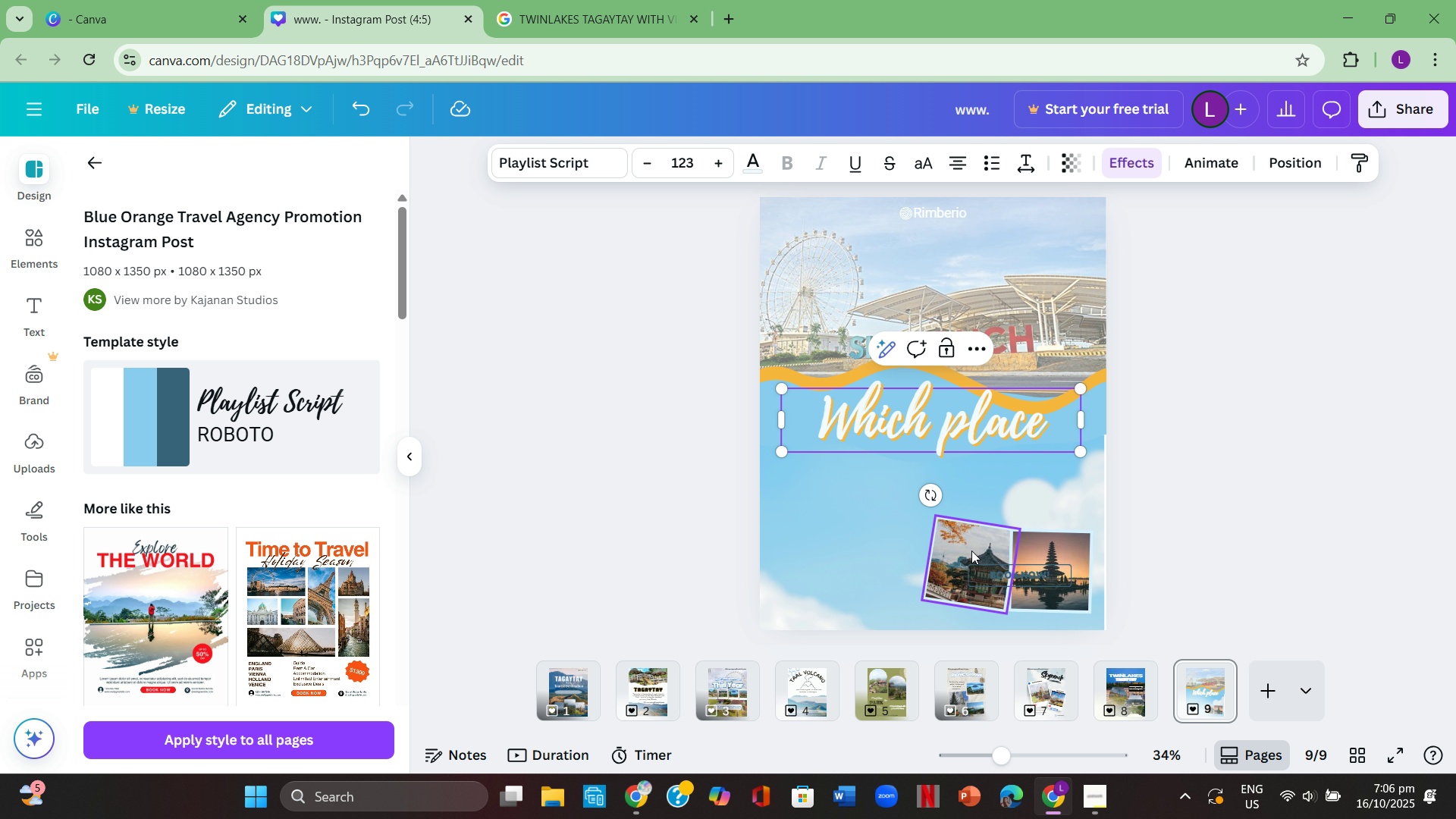 
wait(6.19)
 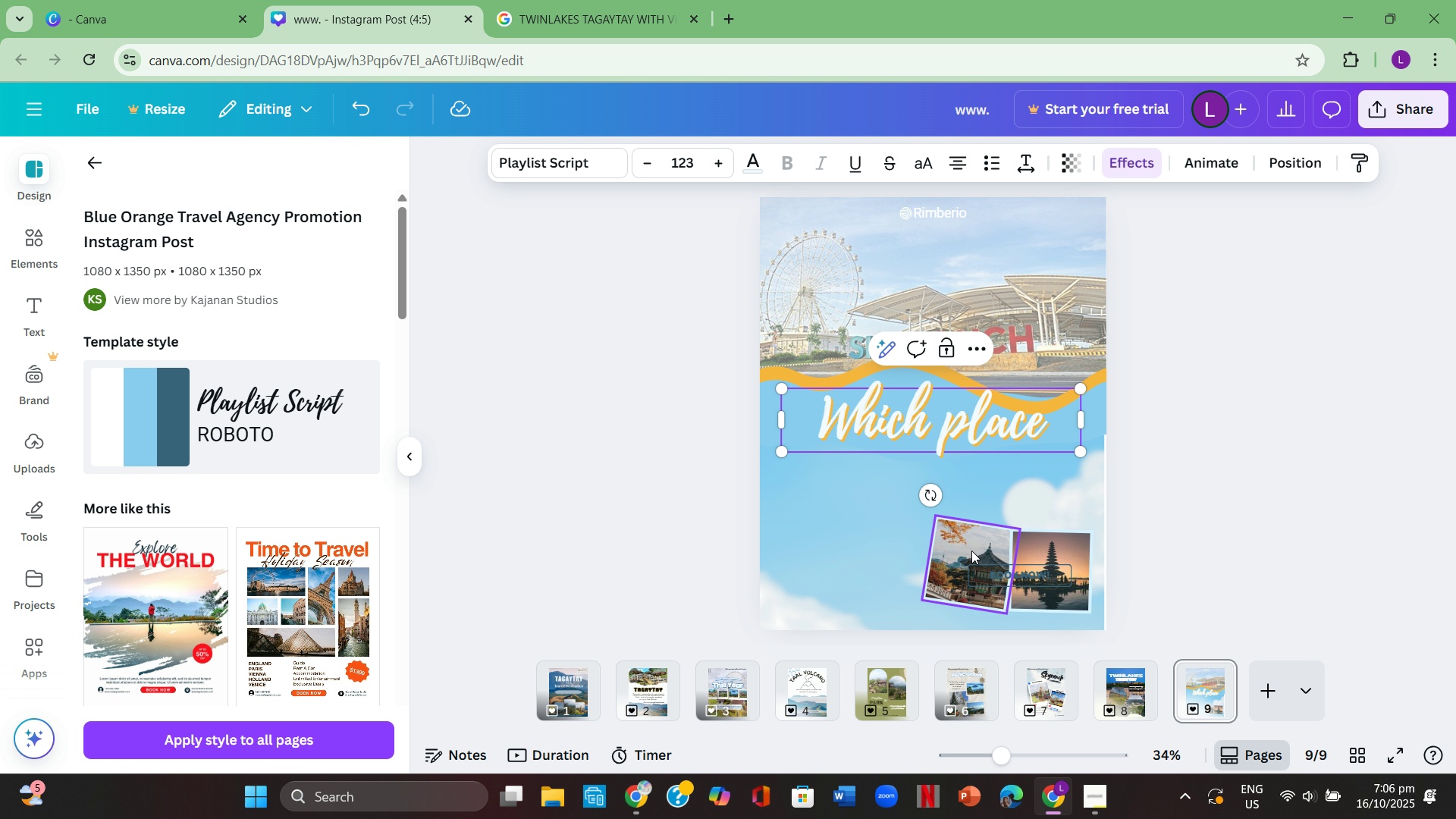 
type( you visit first?)
 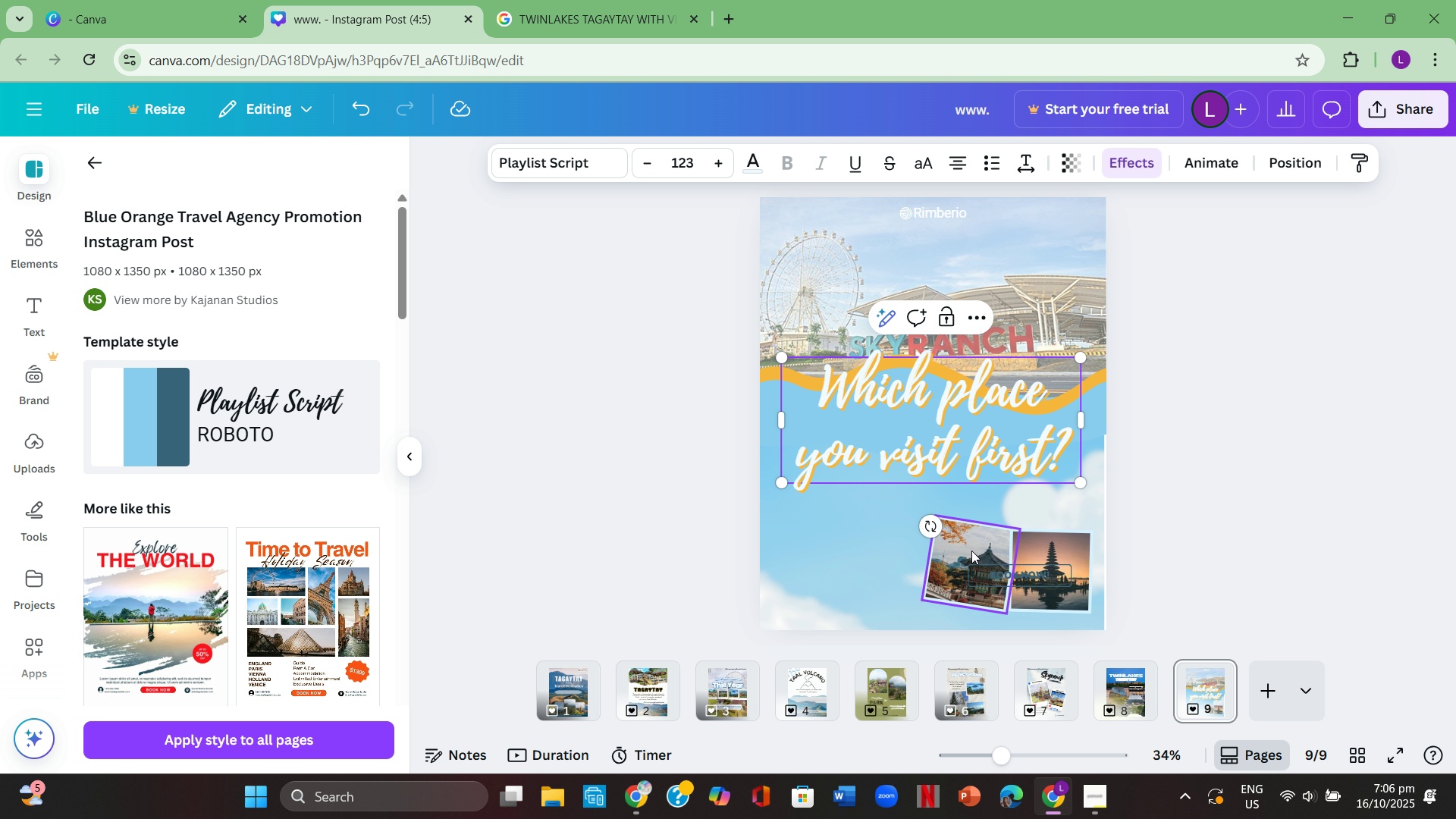 
left_click_drag(start_coordinate=[1033, 454], to_coordinate=[1028, 499])
 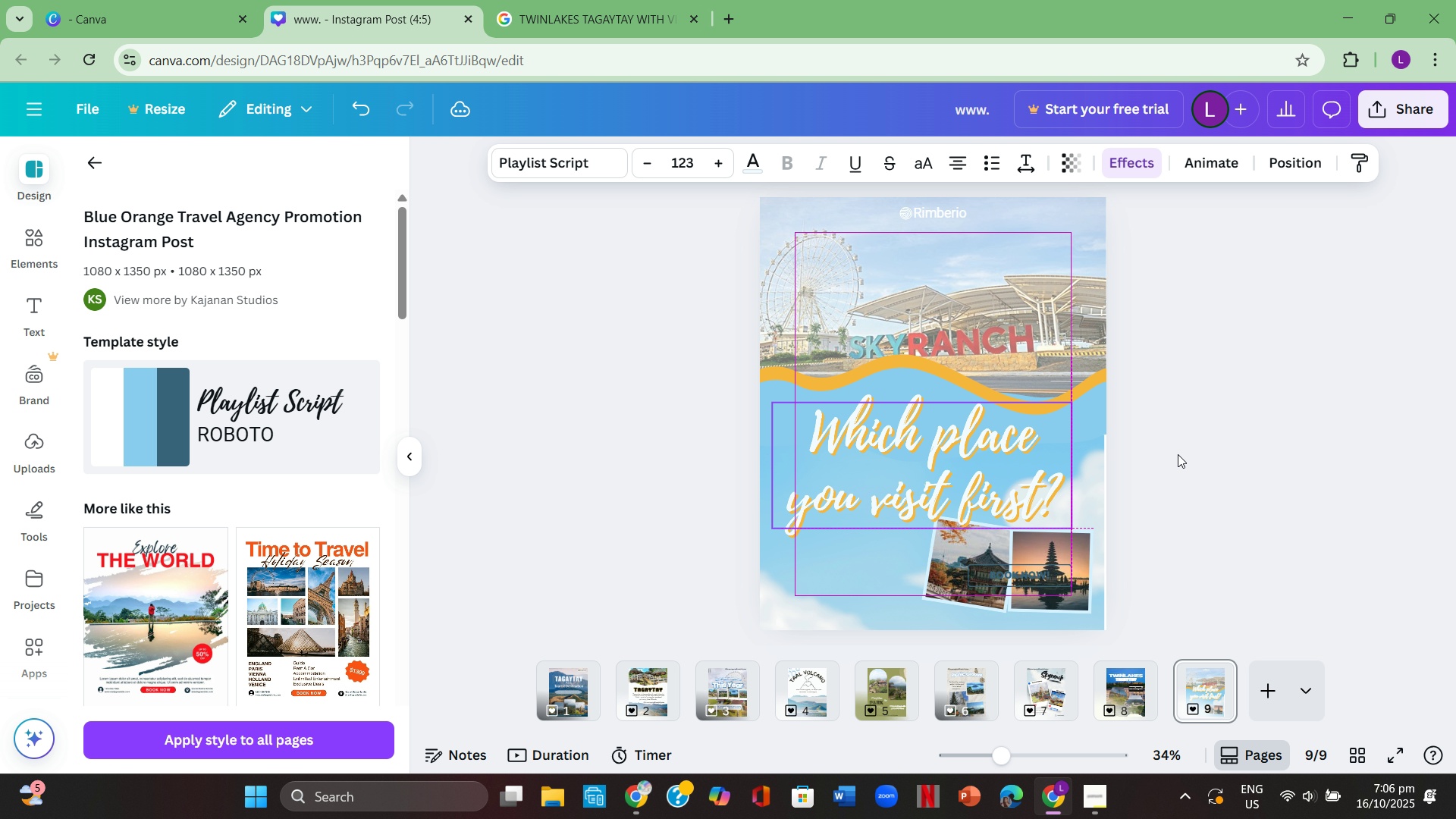 
left_click([1178, 455])
 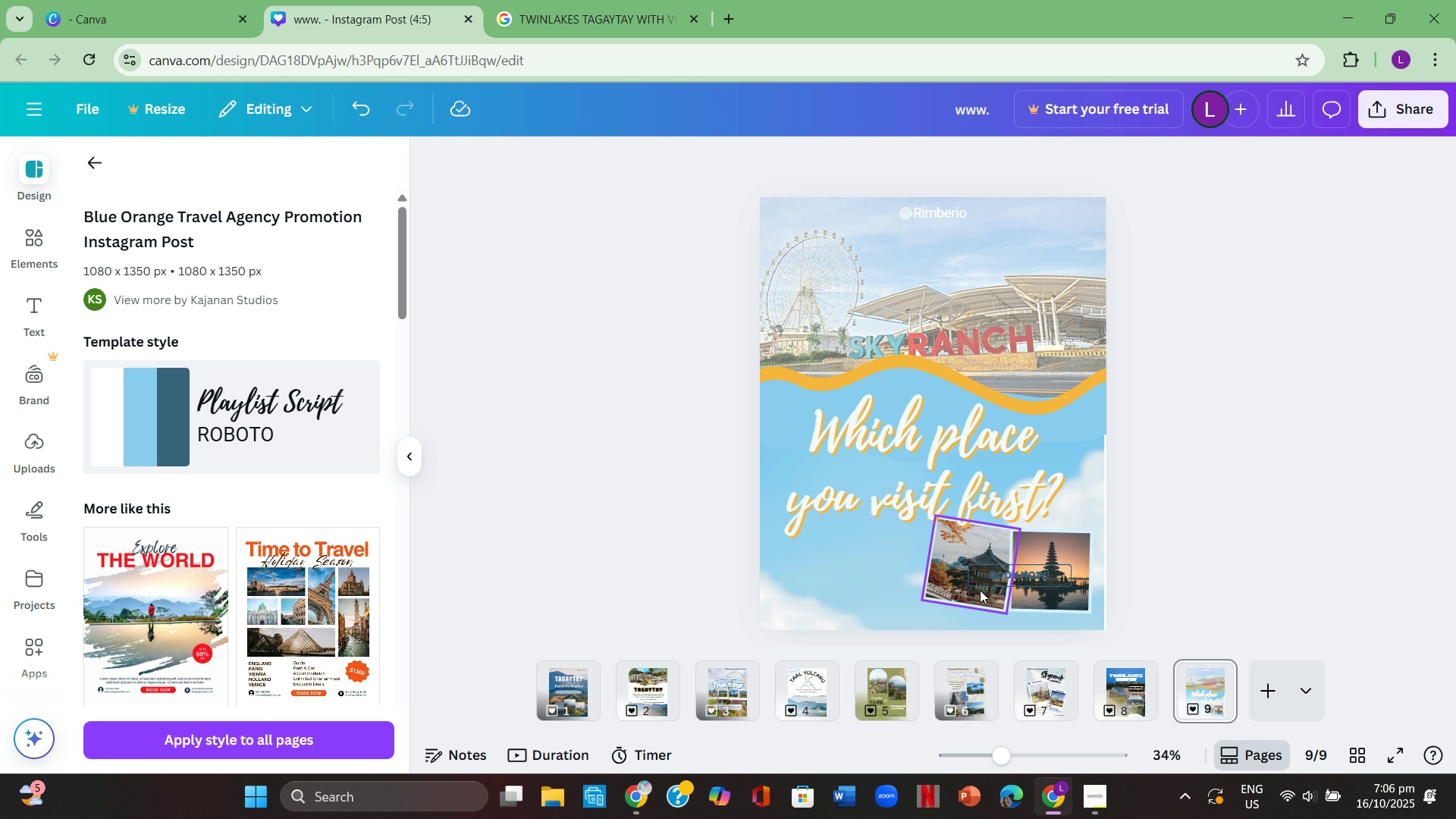 
left_click_drag(start_coordinate=[977, 581], to_coordinate=[881, 582])
 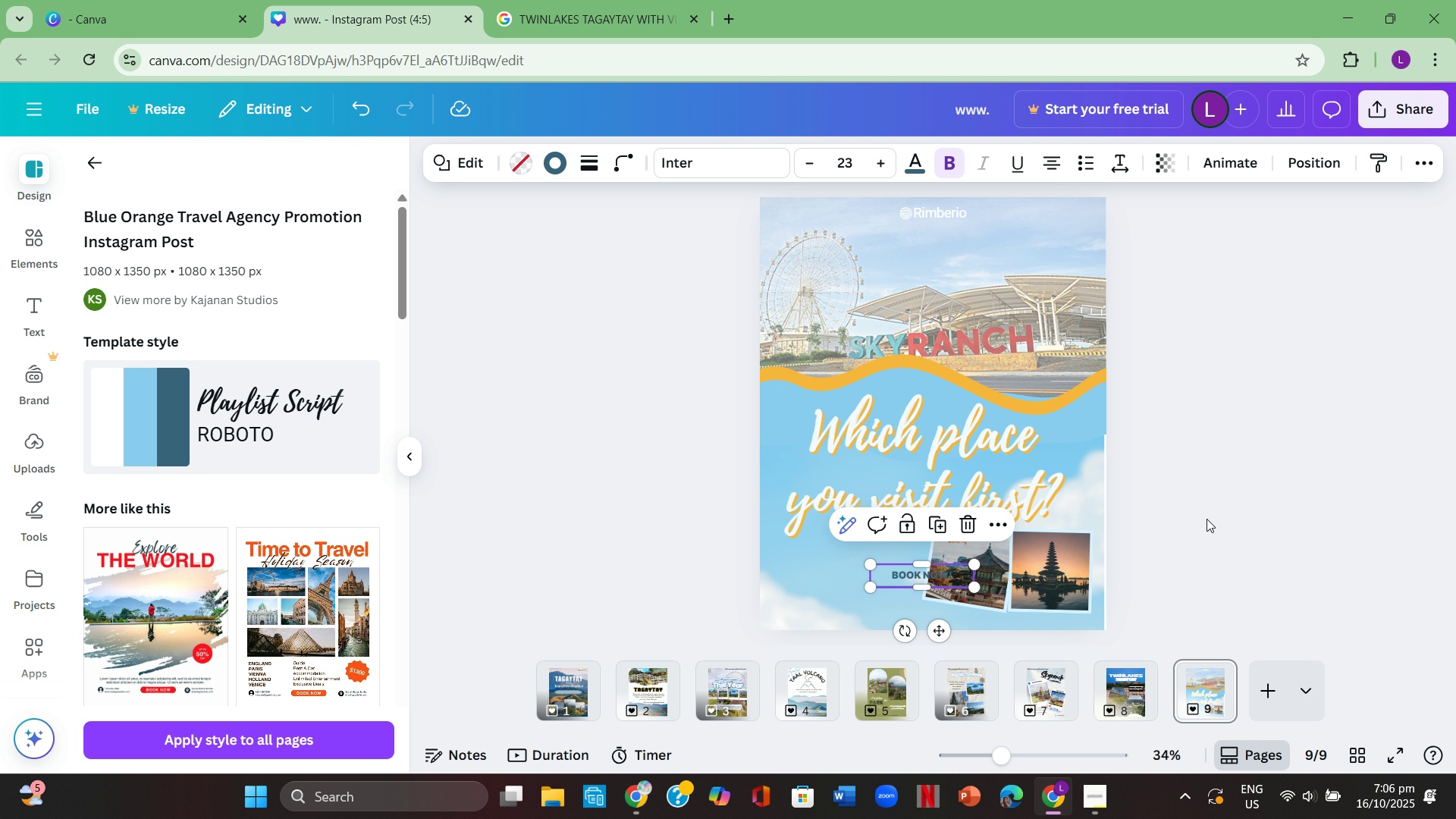 
left_click([1207, 519])
 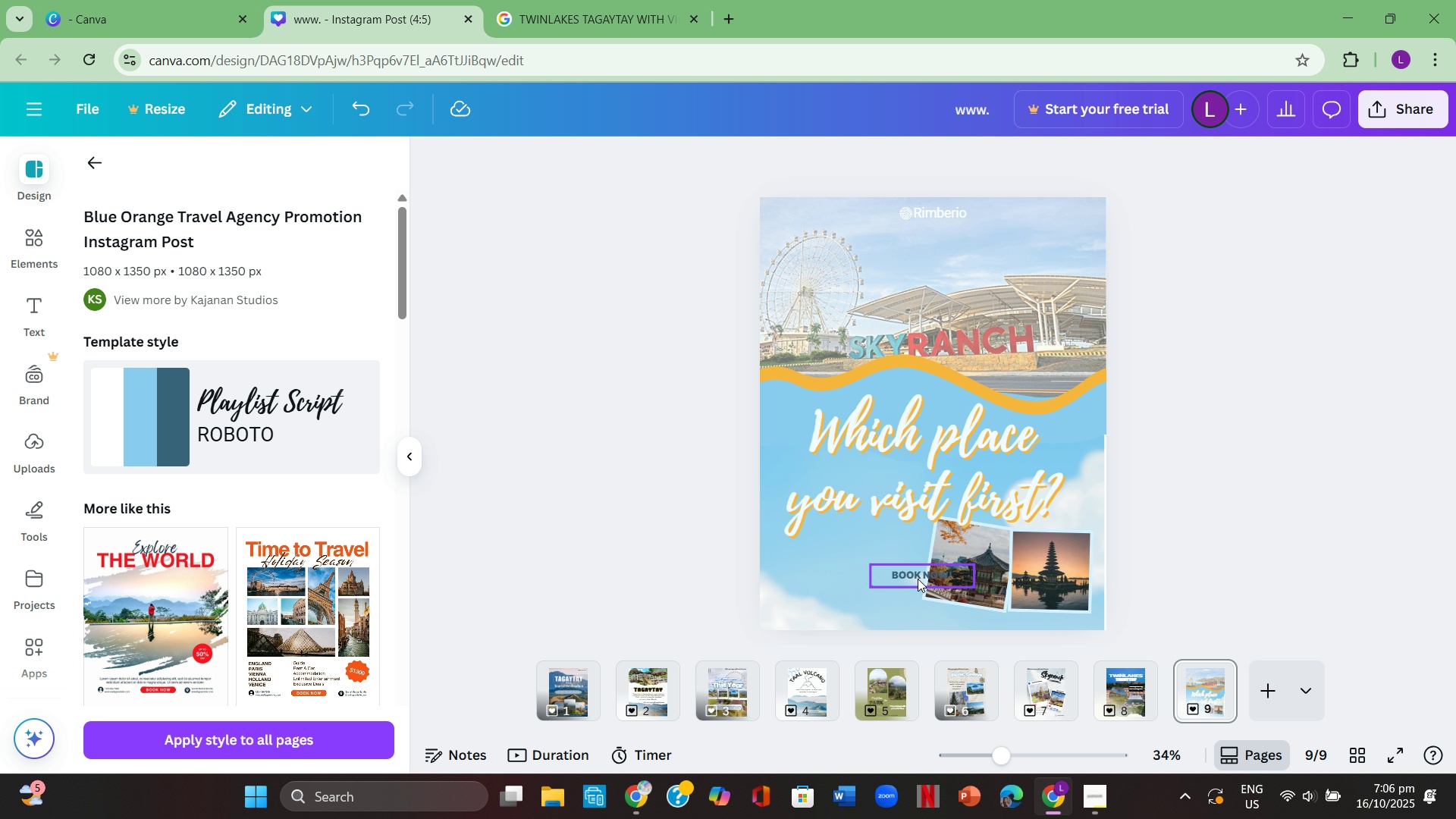 
left_click_drag(start_coordinate=[918, 576], to_coordinate=[926, 617])
 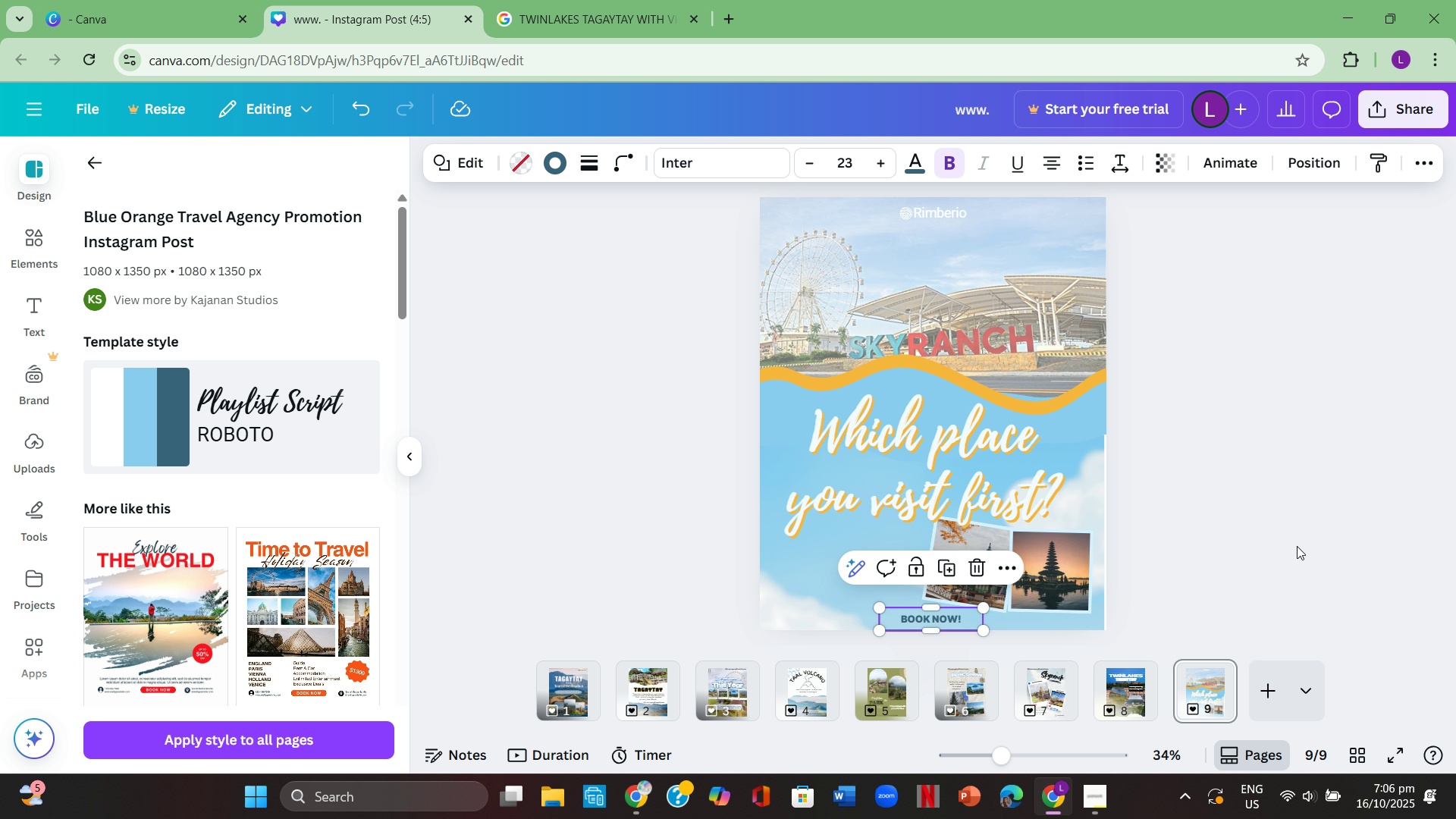 
left_click([1297, 546])
 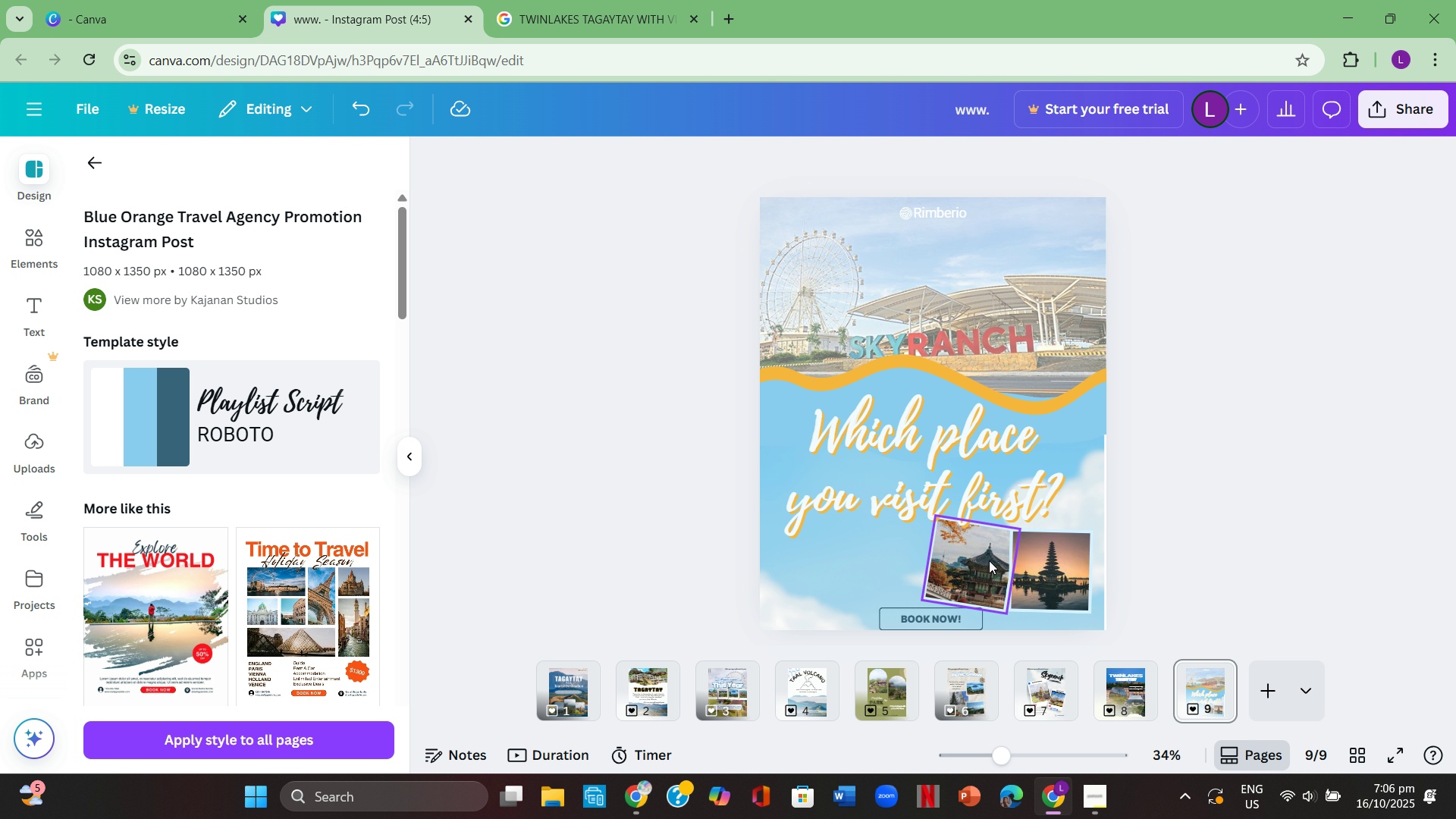 
left_click_drag(start_coordinate=[988, 560], to_coordinate=[905, 548])
 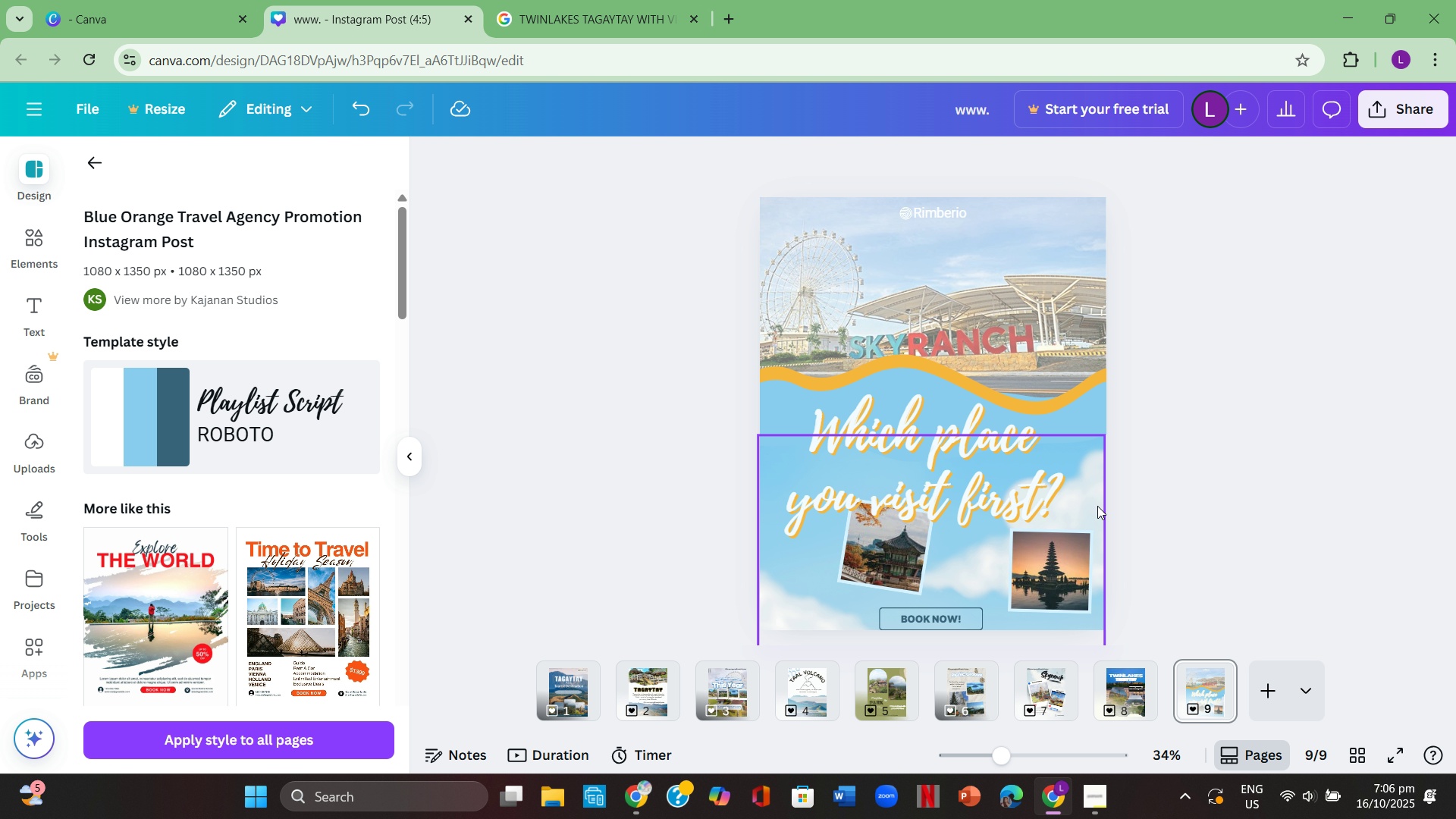 
left_click_drag(start_coordinate=[1081, 494], to_coordinate=[1085, 497])
 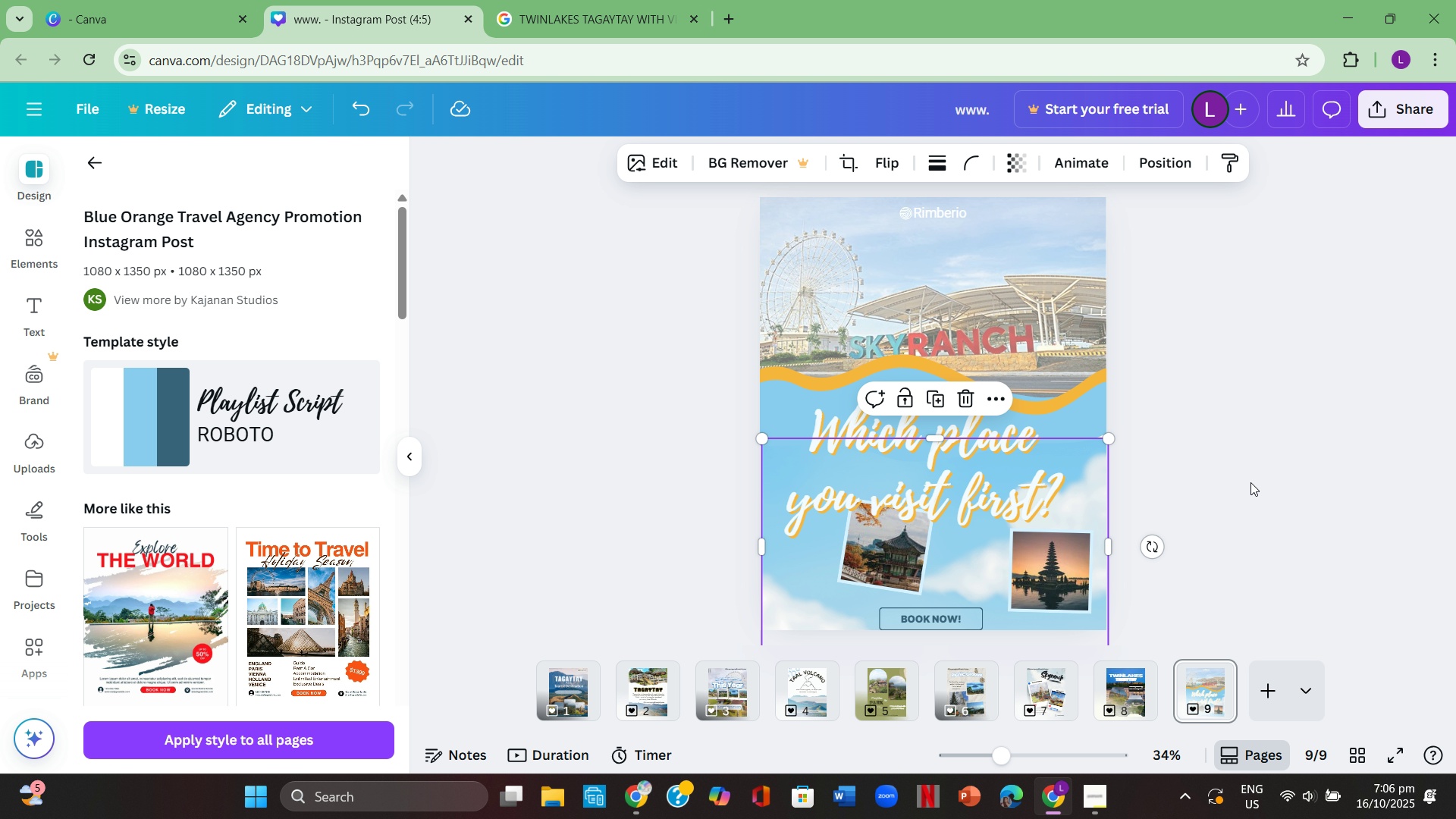 
left_click([1250, 482])
 